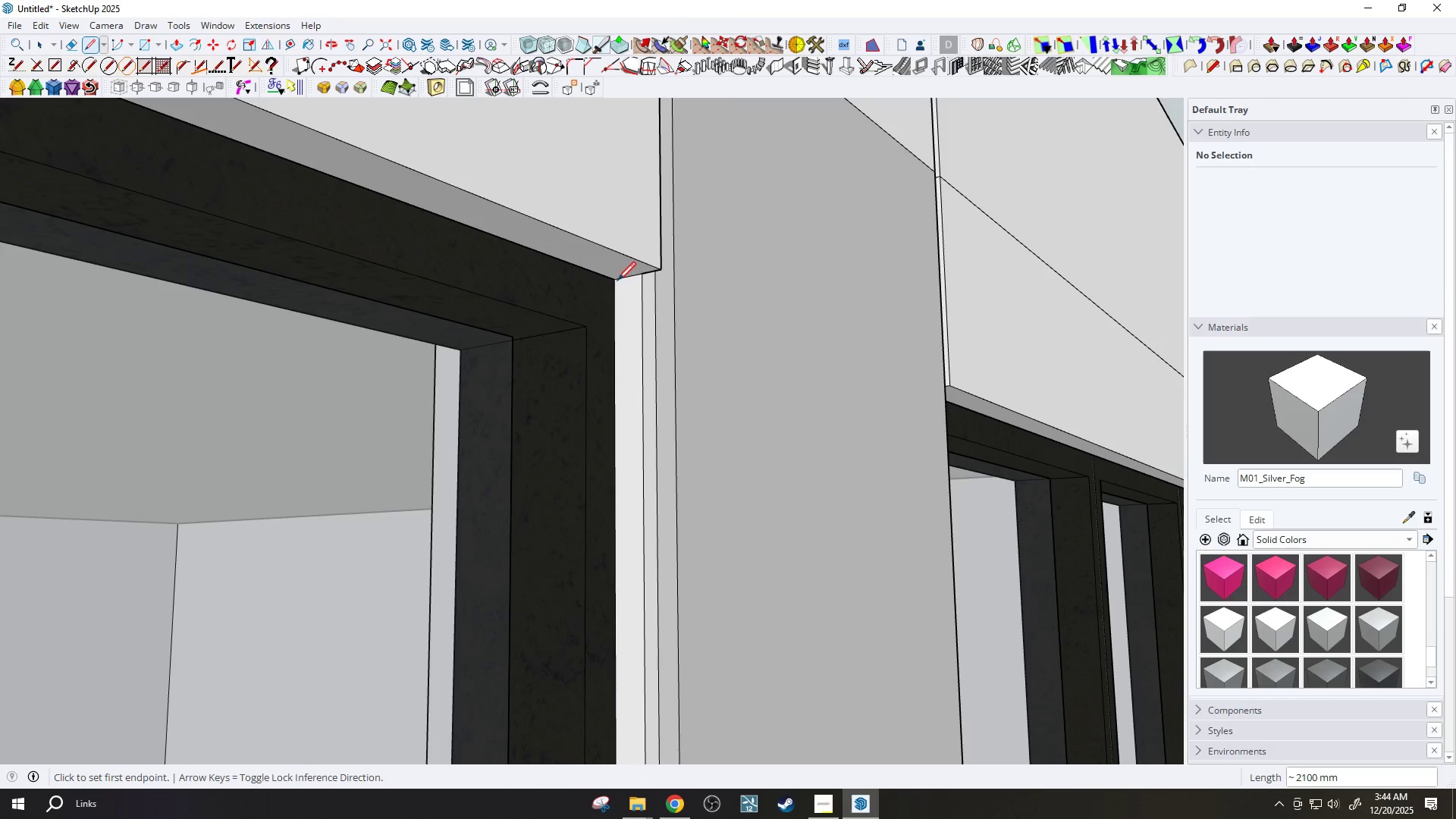 
scroll: coordinate [615, 283], scroll_direction: down, amount: 3.0
 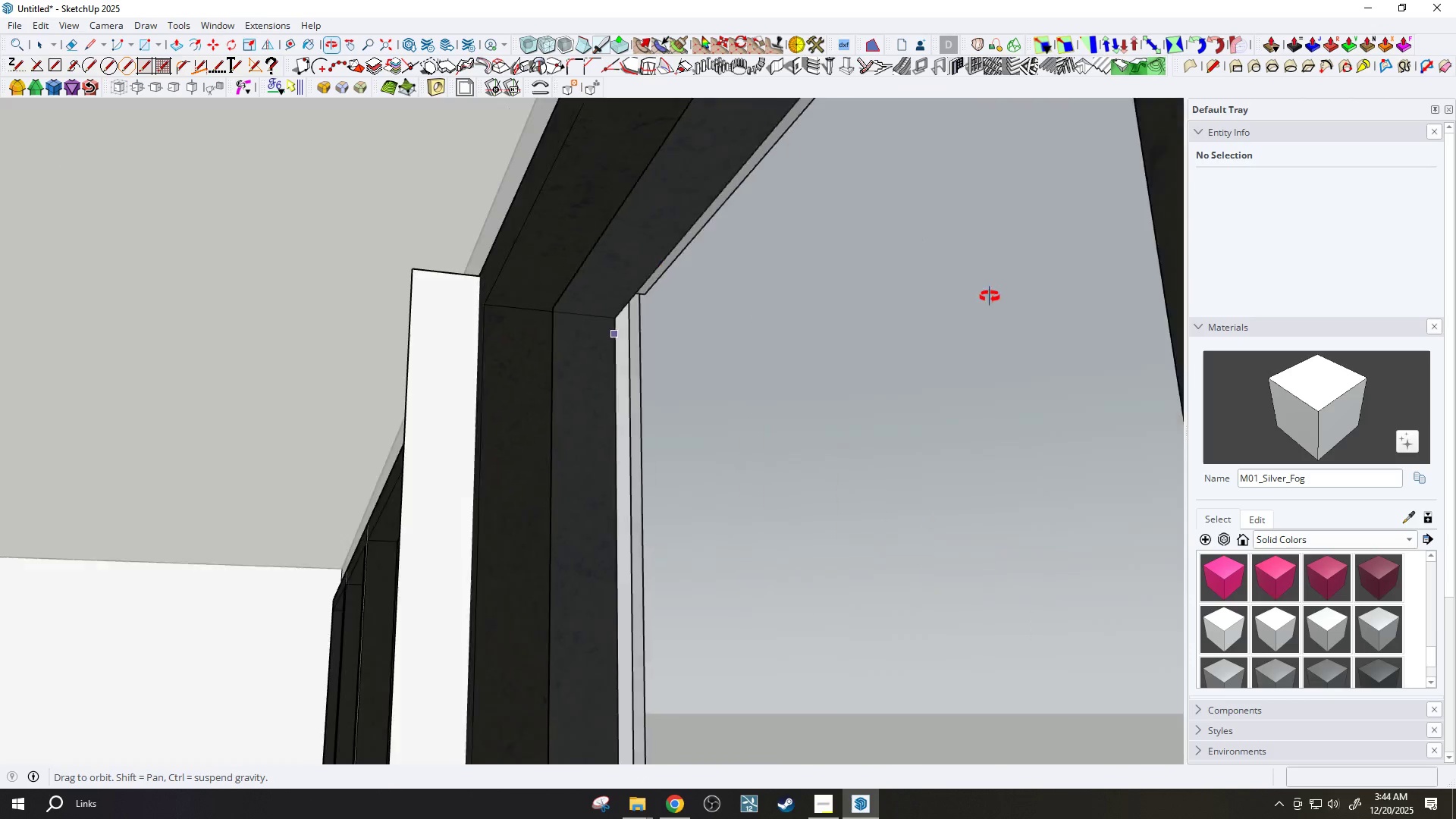 
key(E)
 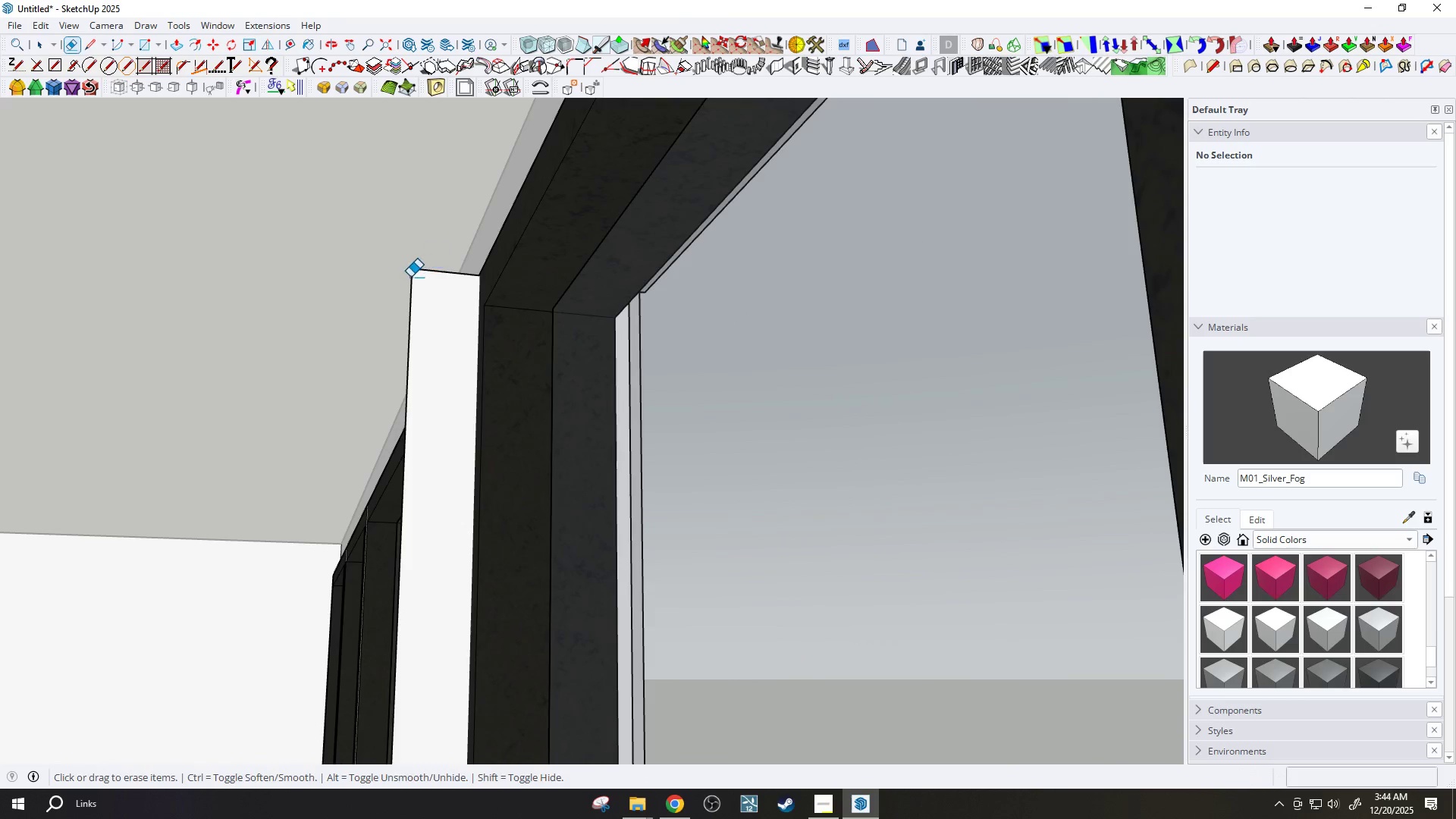 
left_click_drag(start_coordinate=[410, 277], to_coordinate=[415, 268])
 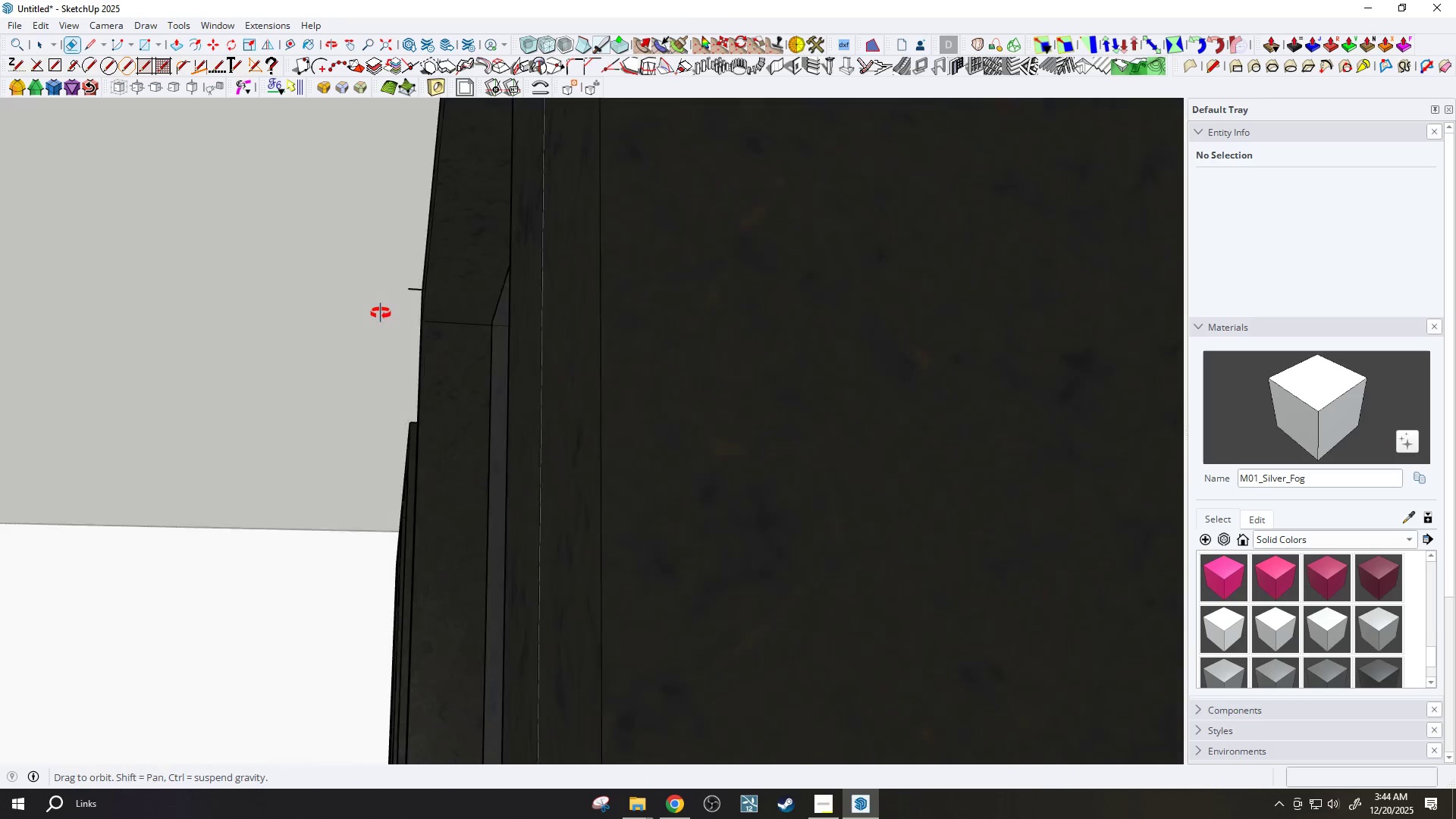 
scroll: coordinate [400, 287], scroll_direction: up, amount: 1.0
 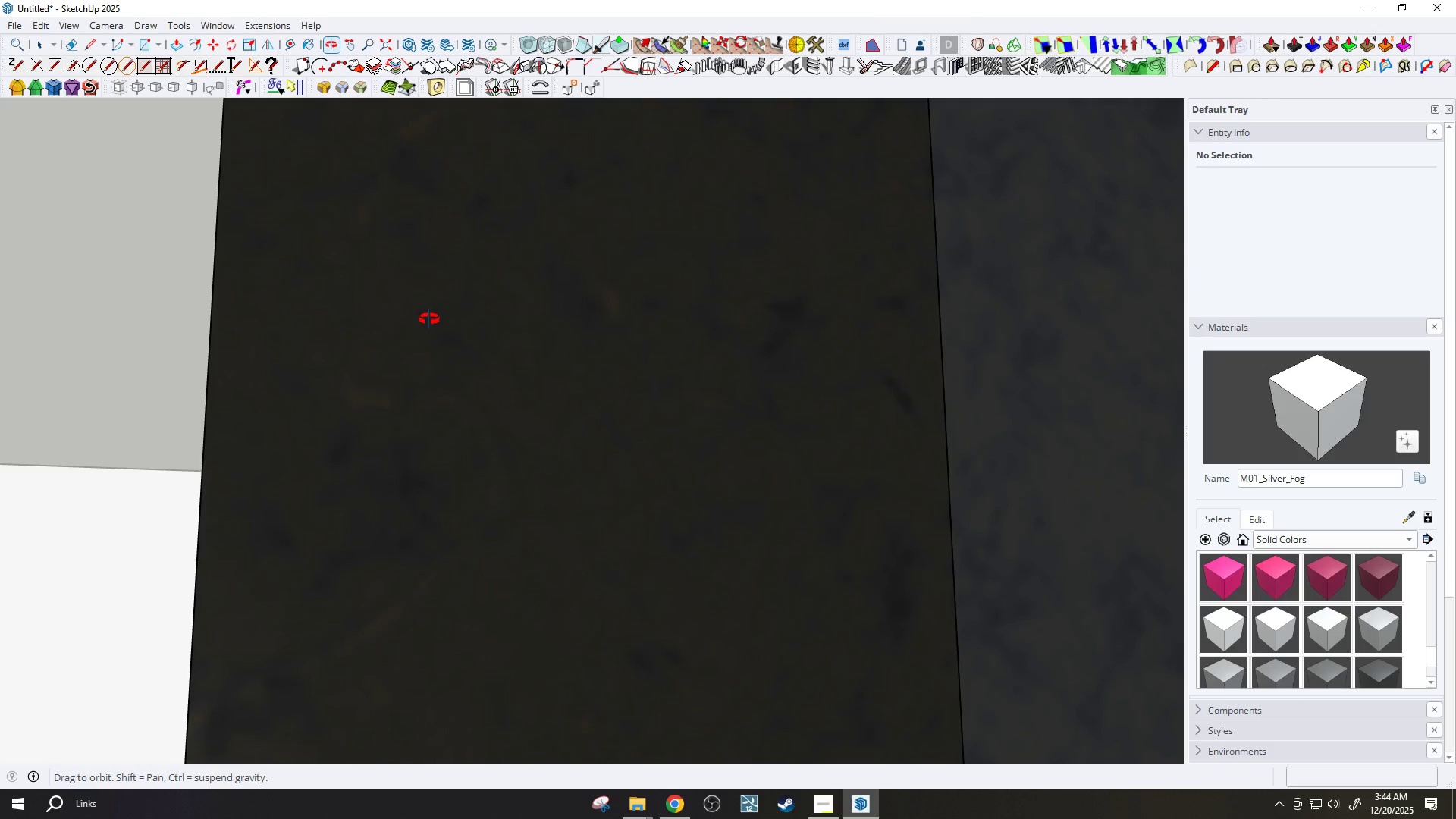 
key(H)
 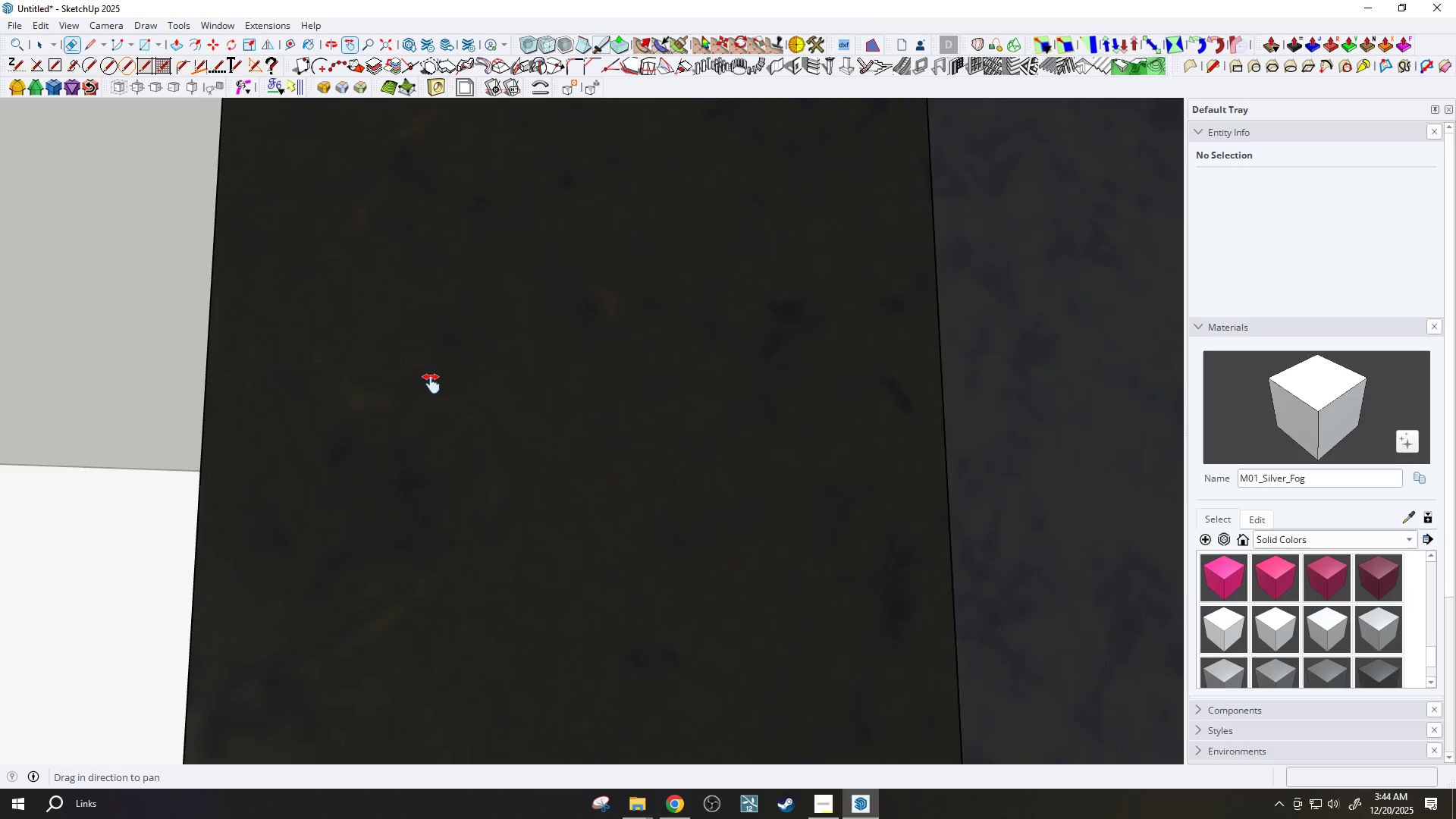 
left_click_drag(start_coordinate=[472, 372], to_coordinate=[0, 403])
 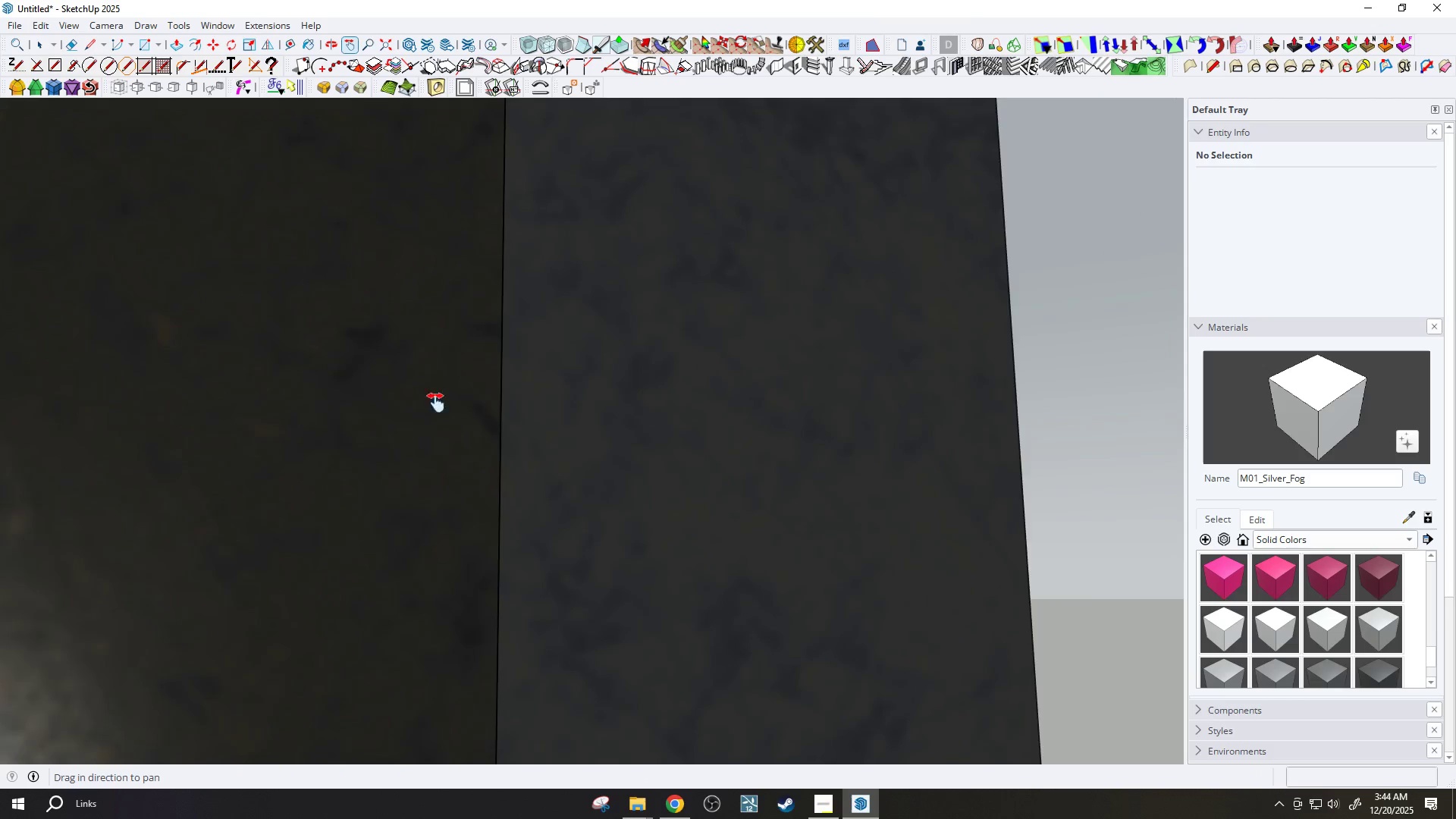 
left_click_drag(start_coordinate=[640, 403], to_coordinate=[71, 402])
 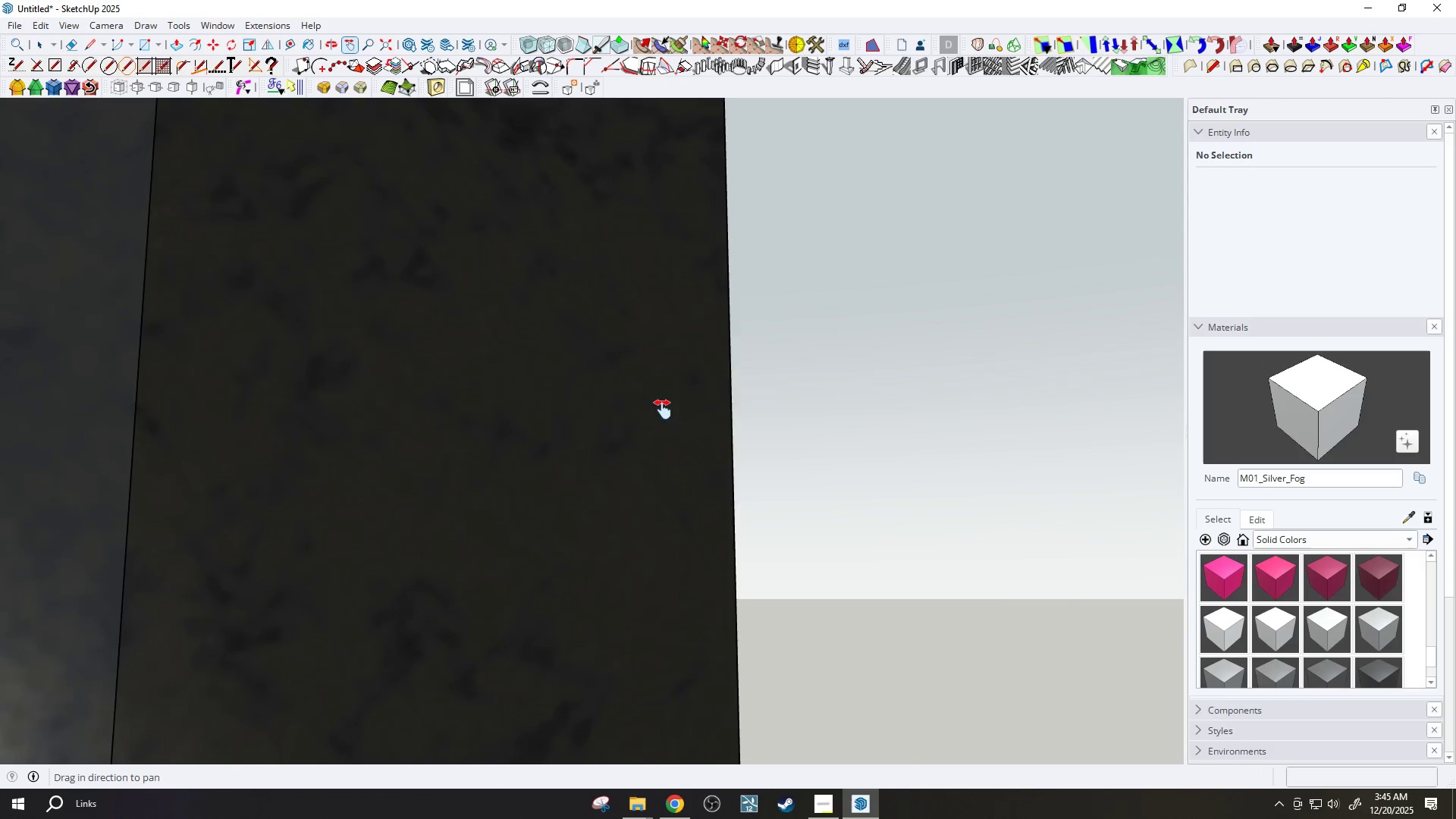 
left_click_drag(start_coordinate=[692, 414], to_coordinate=[119, 420])
 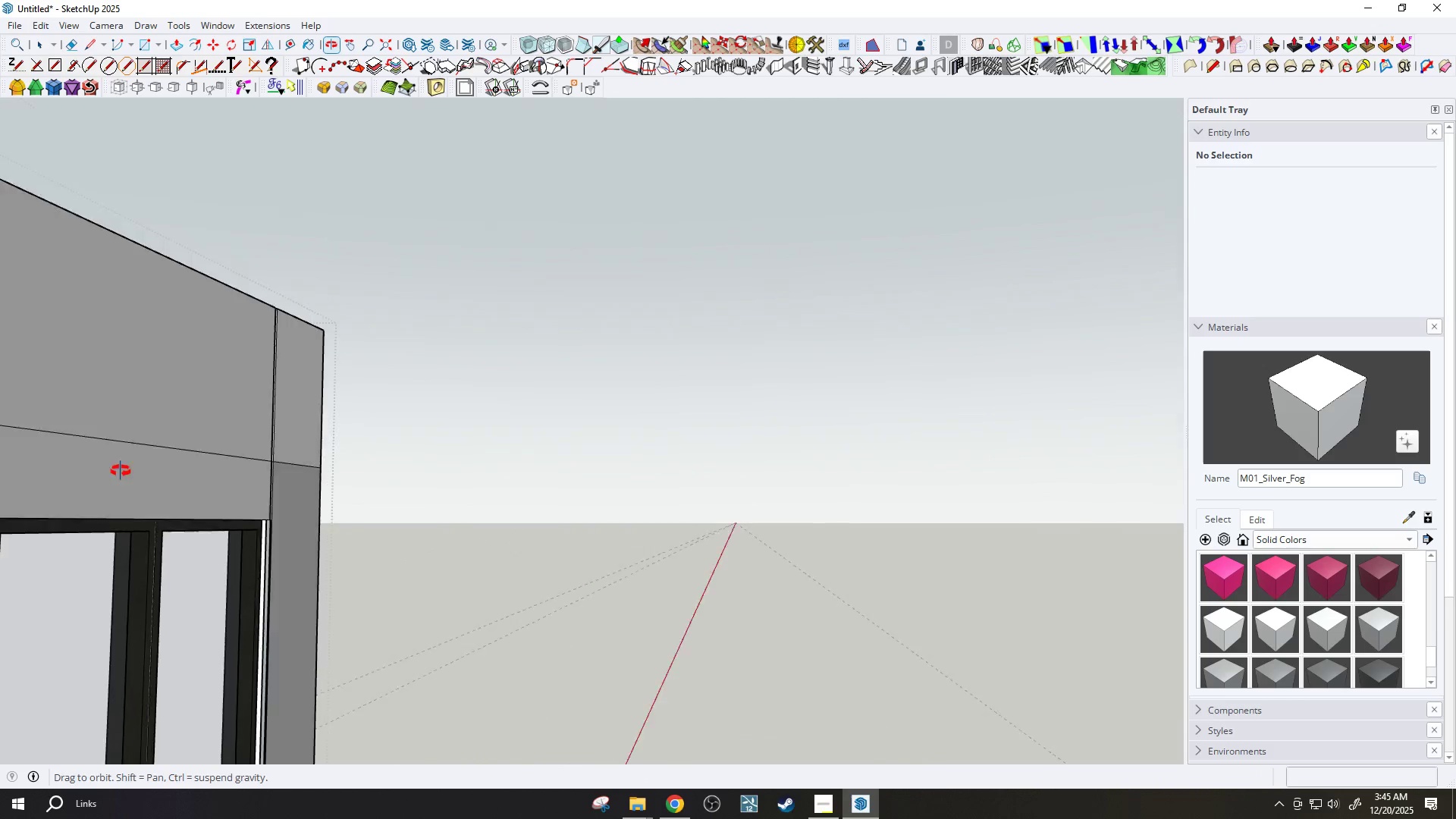 
left_click_drag(start_coordinate=[0, 500], to_coordinate=[441, 297])
 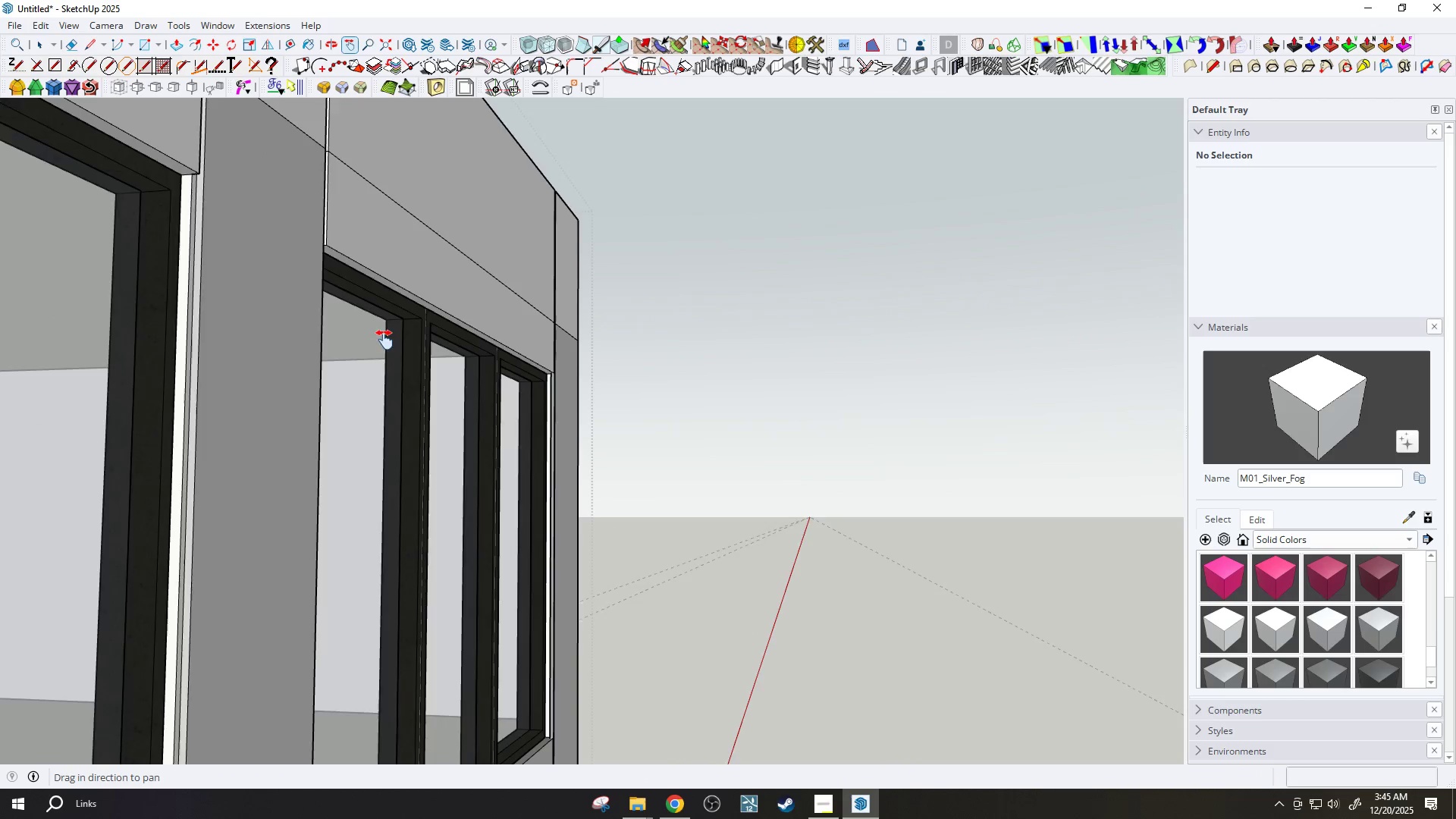 
scroll: coordinate [384, 340], scroll_direction: down, amount: 3.0
 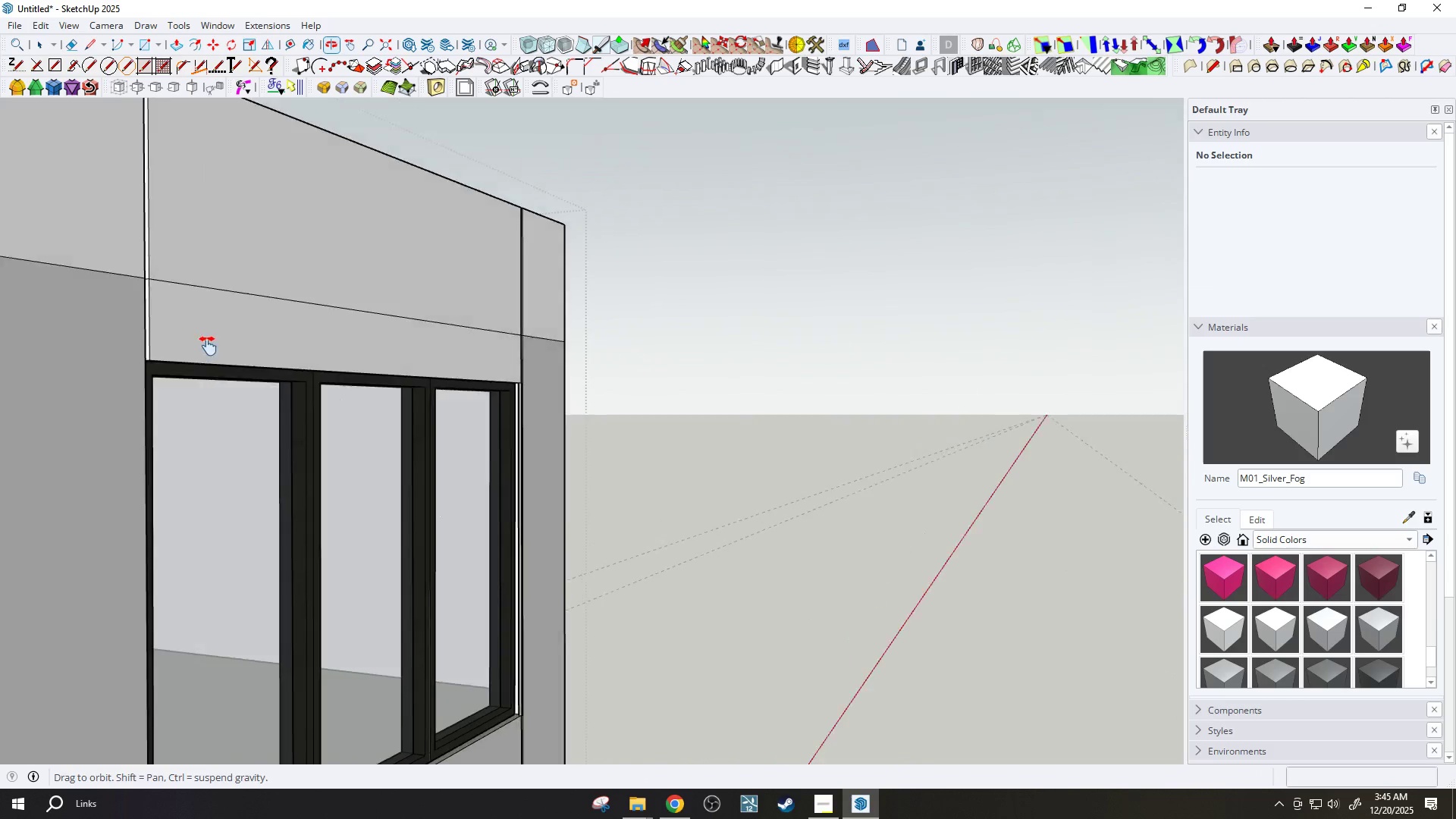 
left_click_drag(start_coordinate=[96, 291], to_coordinate=[483, 218])
 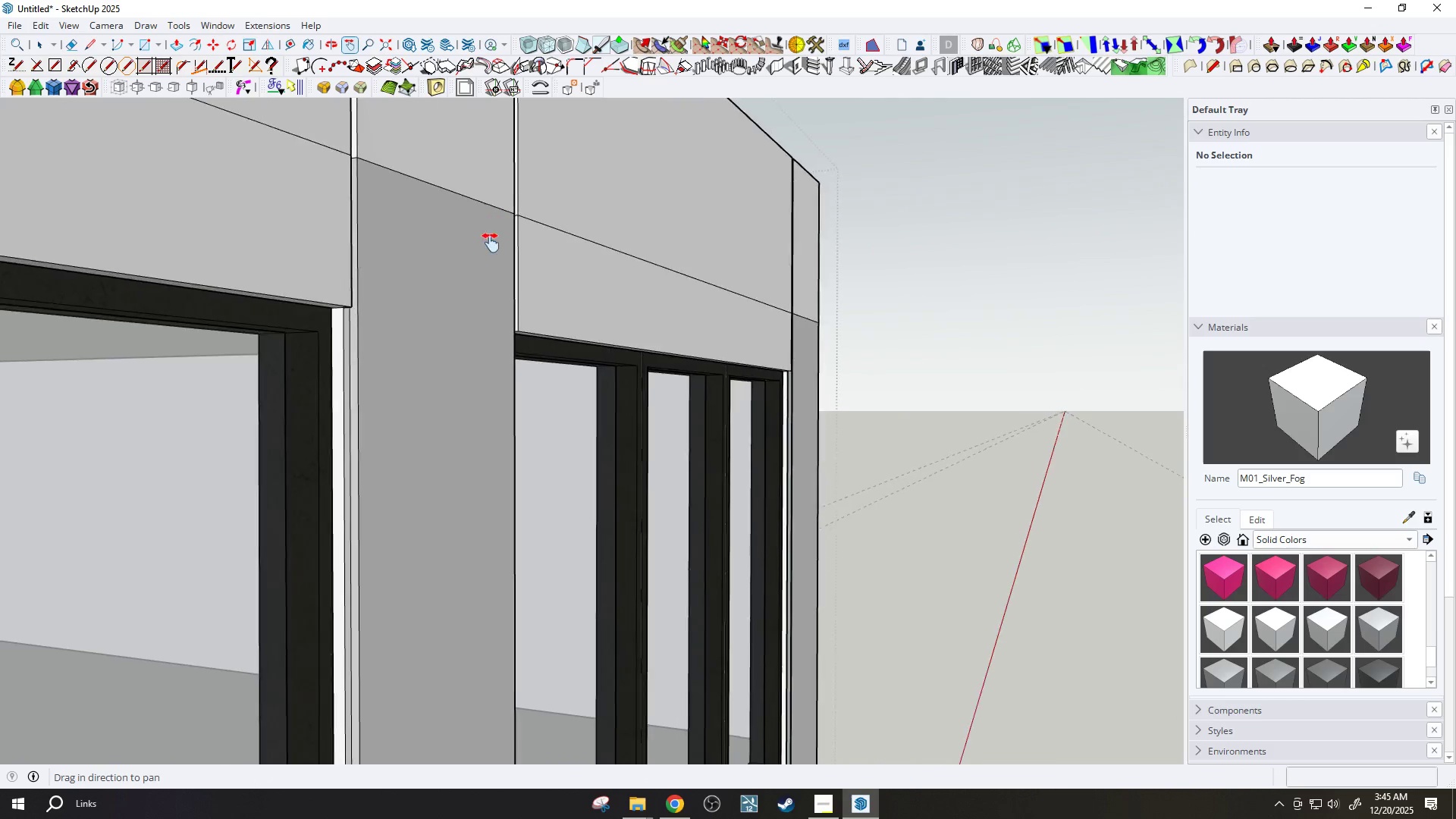 
scroll: coordinate [99, 281], scroll_direction: up, amount: 4.0
 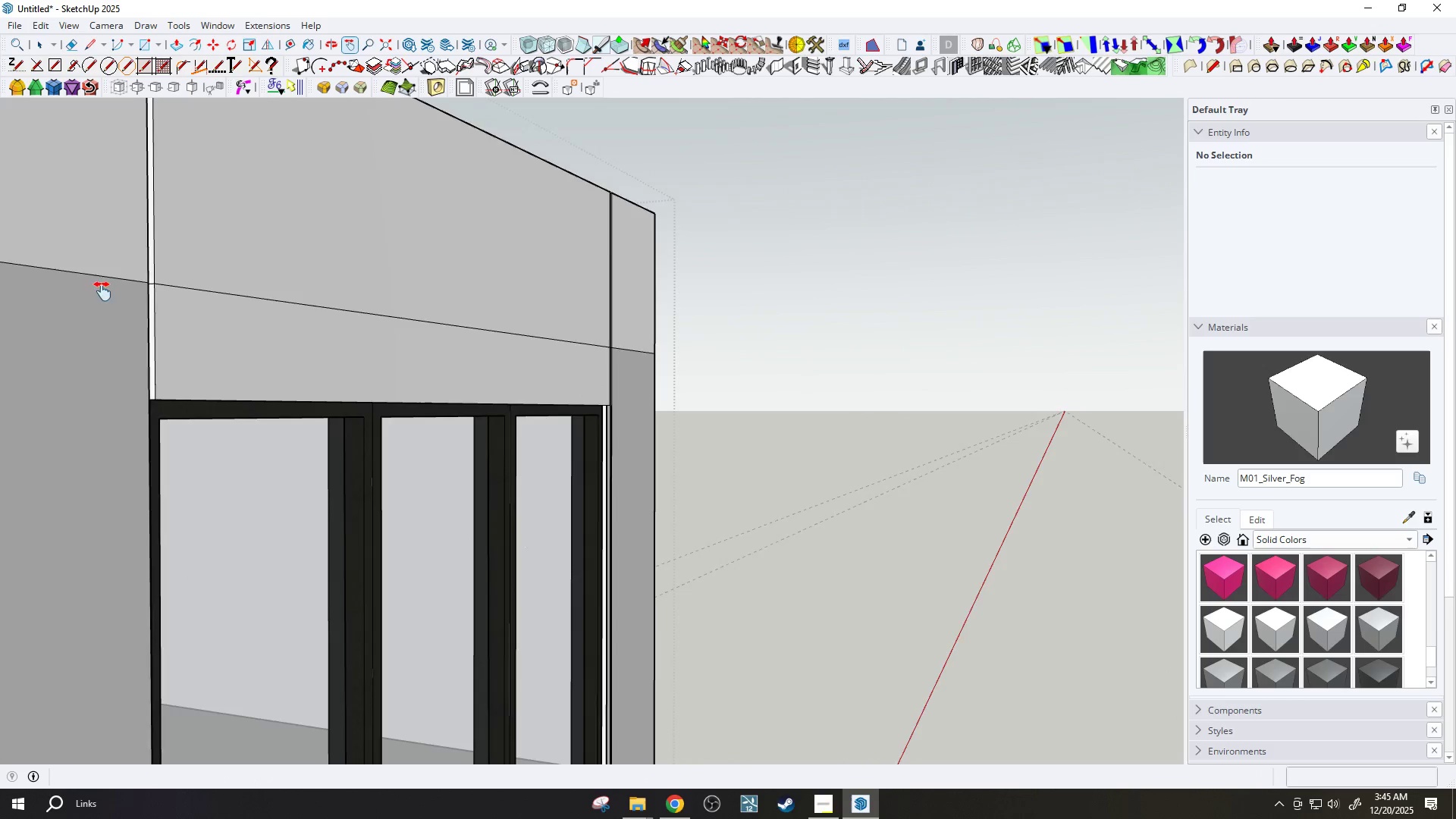 
scroll: coordinate [477, 256], scroll_direction: down, amount: 4.0
 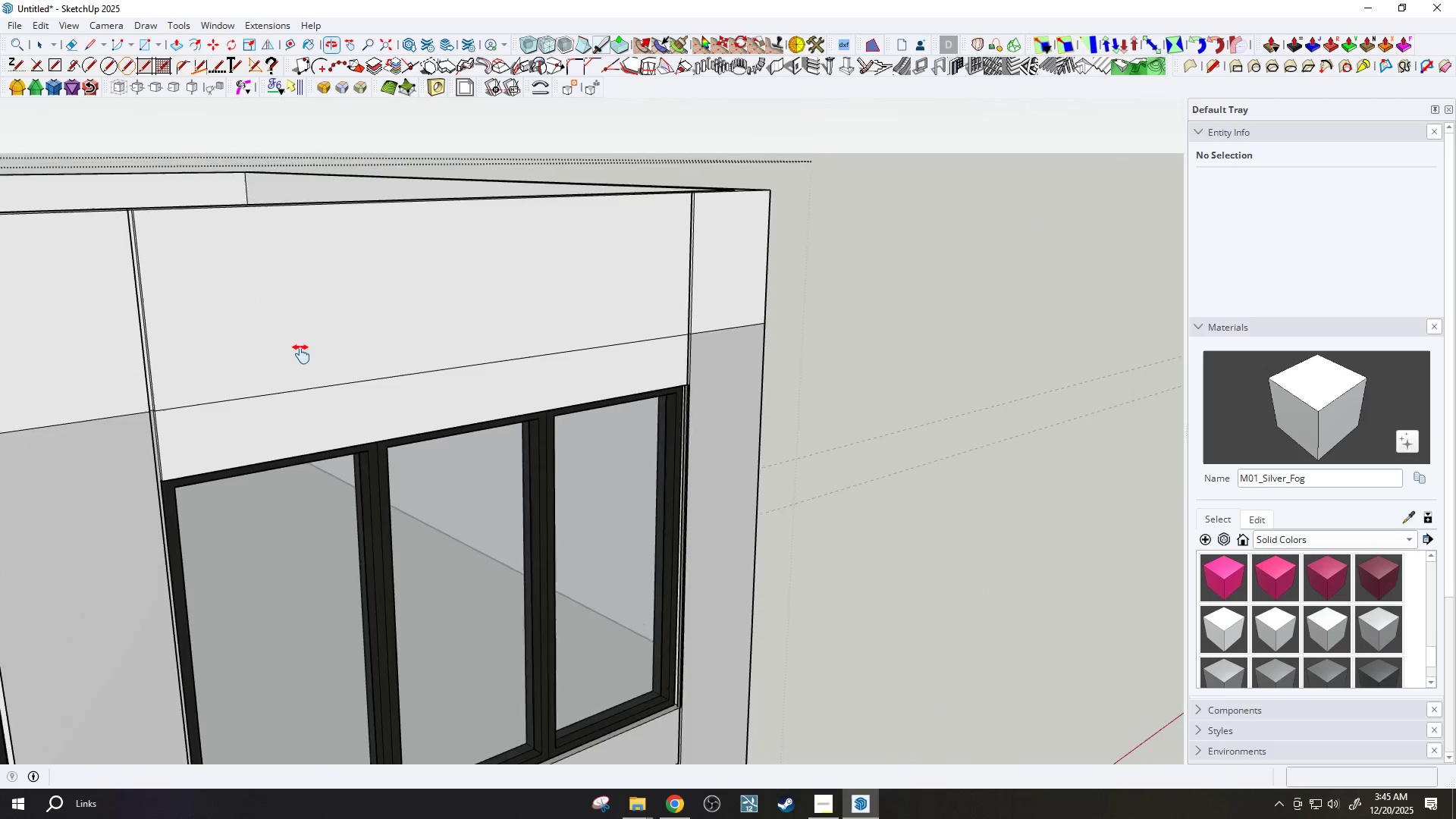 
left_click_drag(start_coordinate=[322, 361], to_coordinate=[671, 259])
 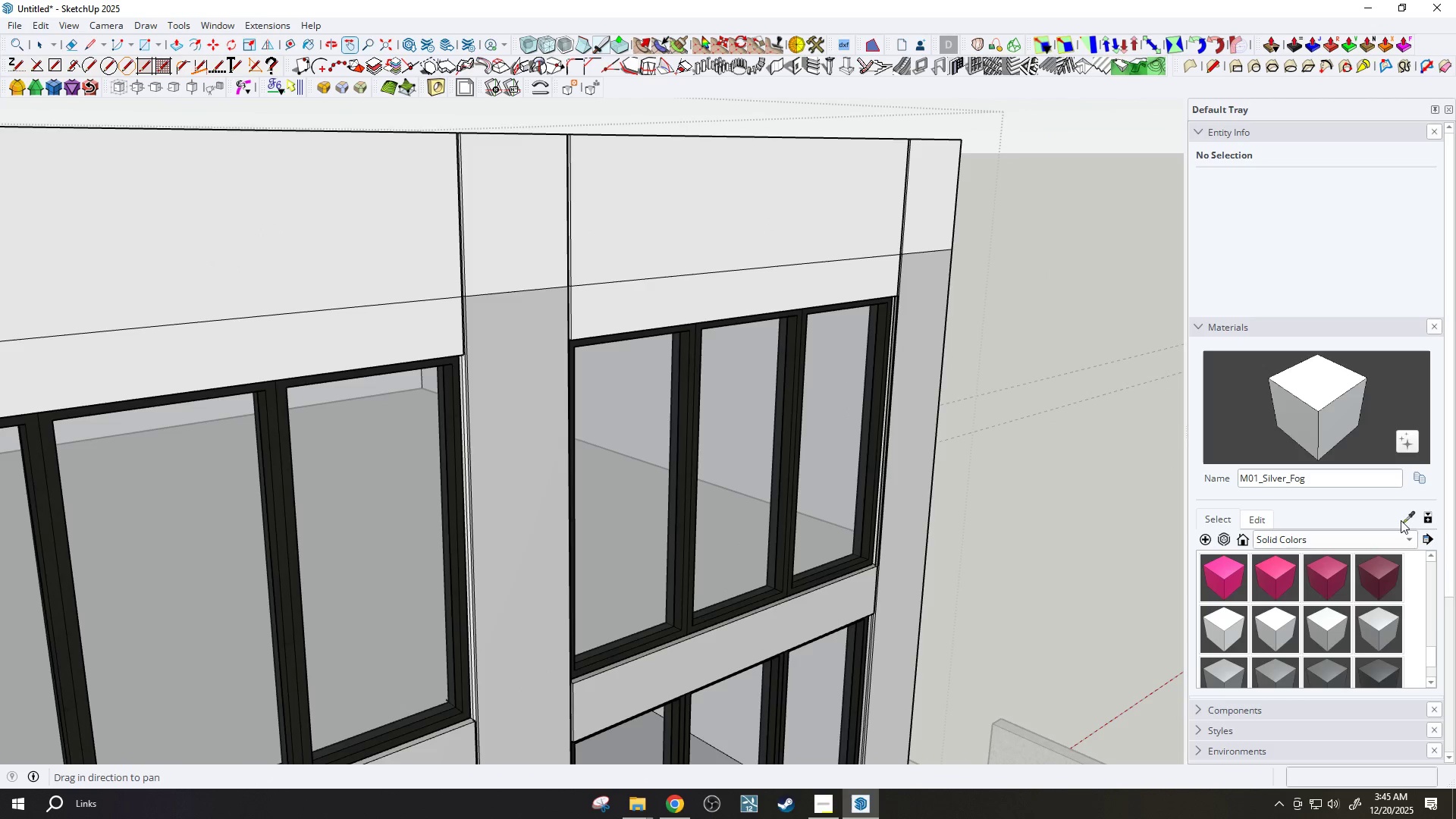 
scroll: coordinate [317, 350], scroll_direction: down, amount: 3.0
 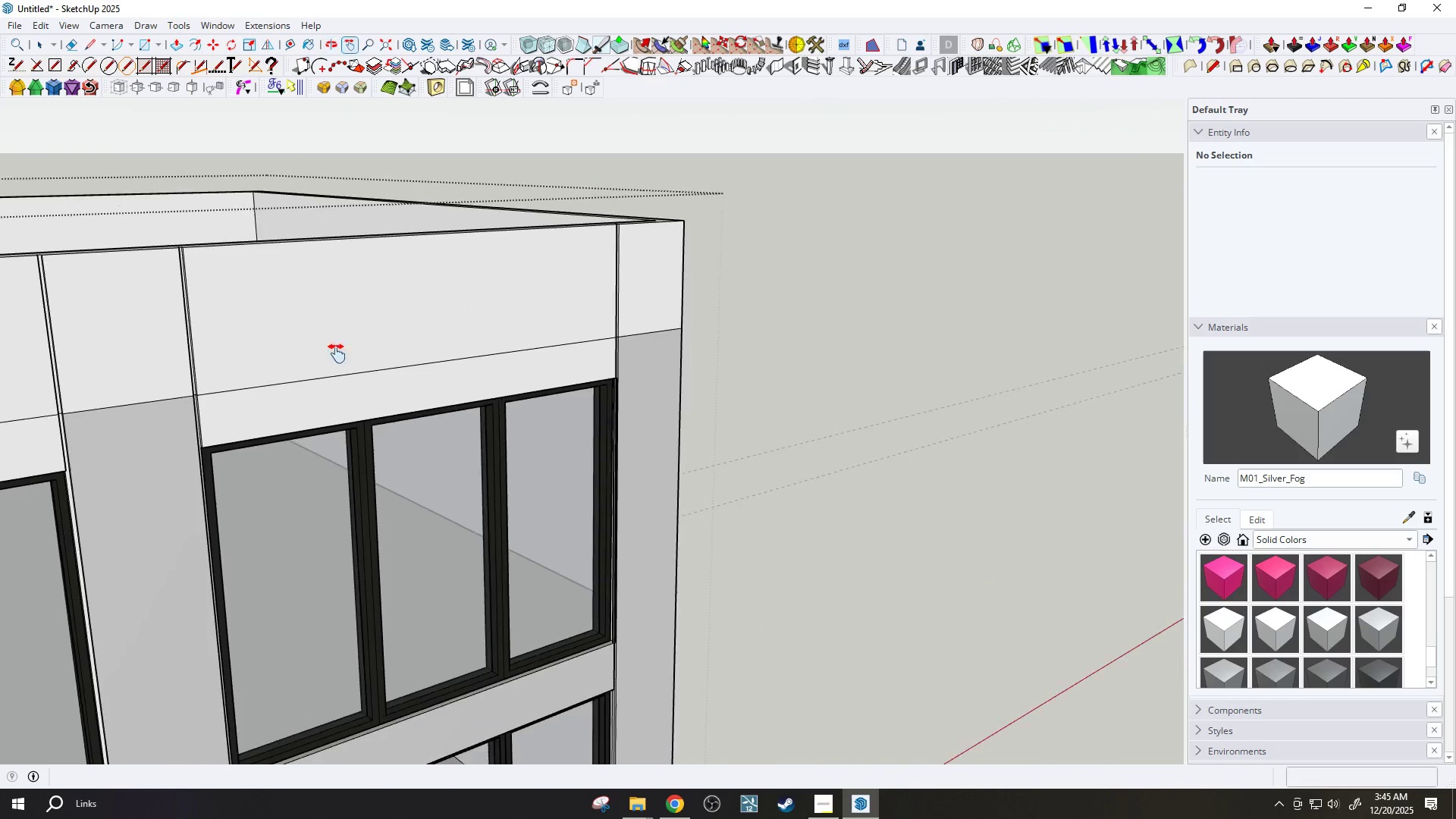 
left_click([1405, 519])
 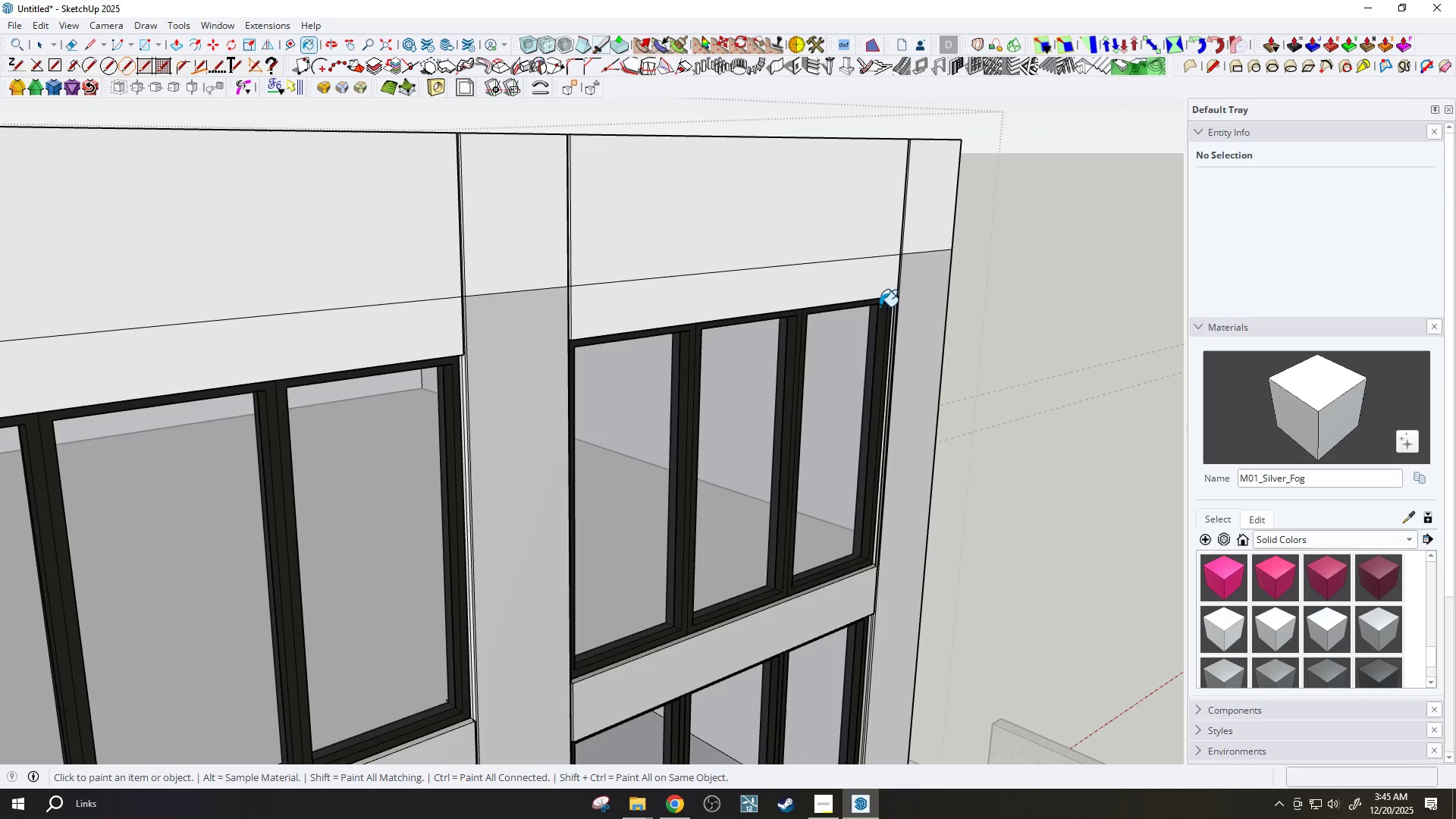 
left_click_drag(start_coordinate=[861, 271], to_coordinate=[861, 266])
 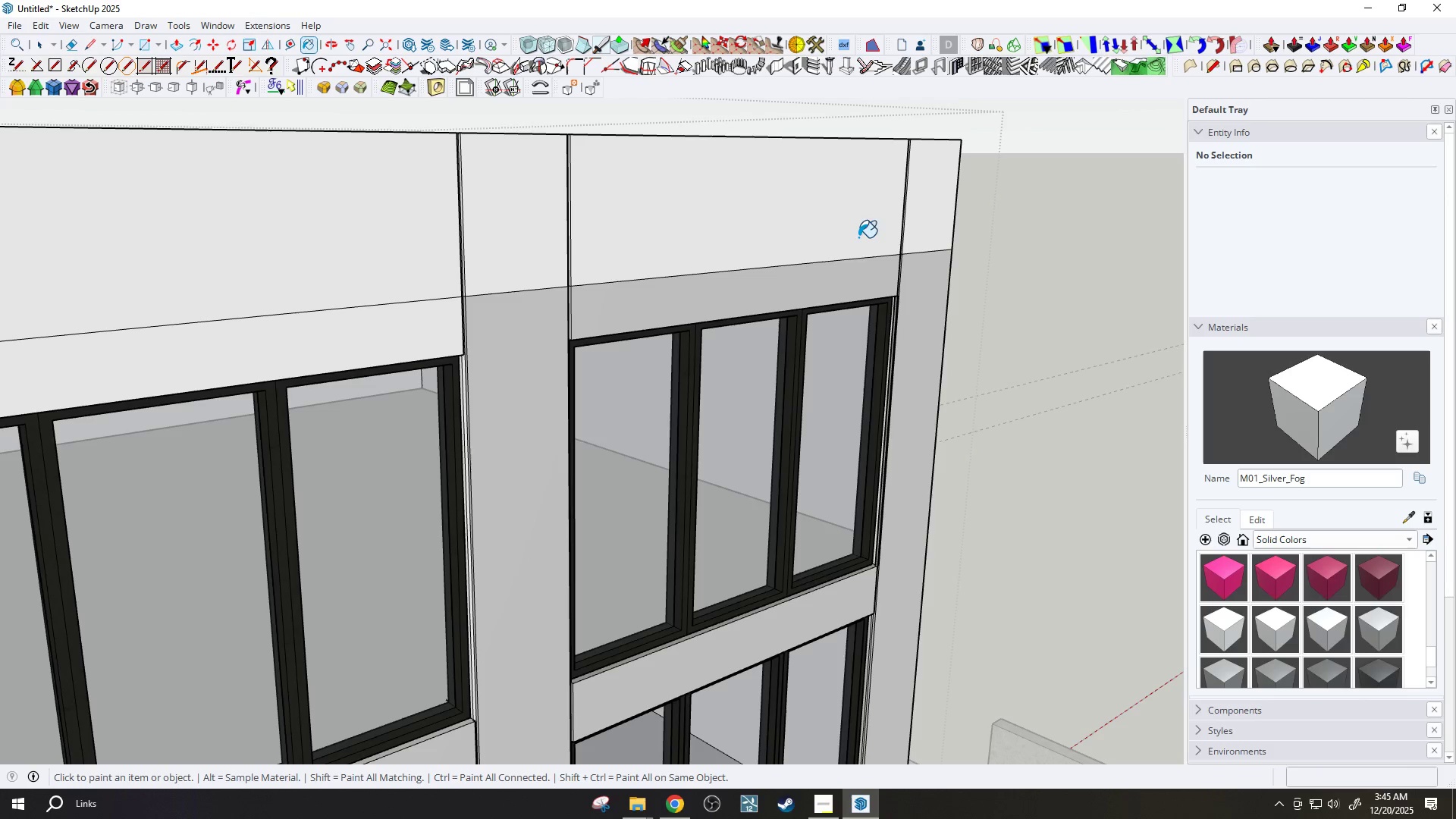 
left_click_drag(start_coordinate=[858, 238], to_coordinate=[865, 234])
 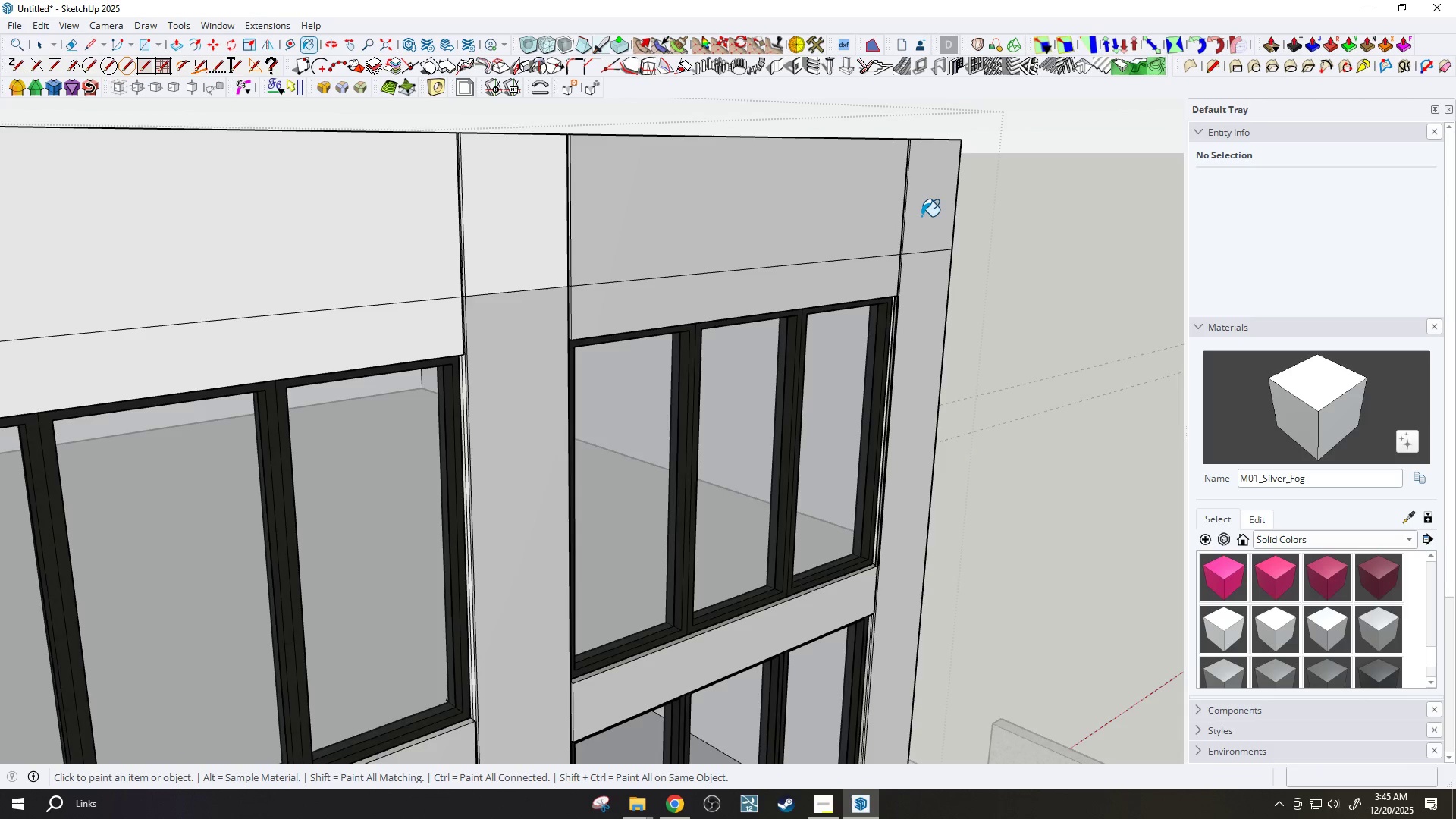 
scroll: coordinate [653, 289], scroll_direction: none, amount: 0.0
 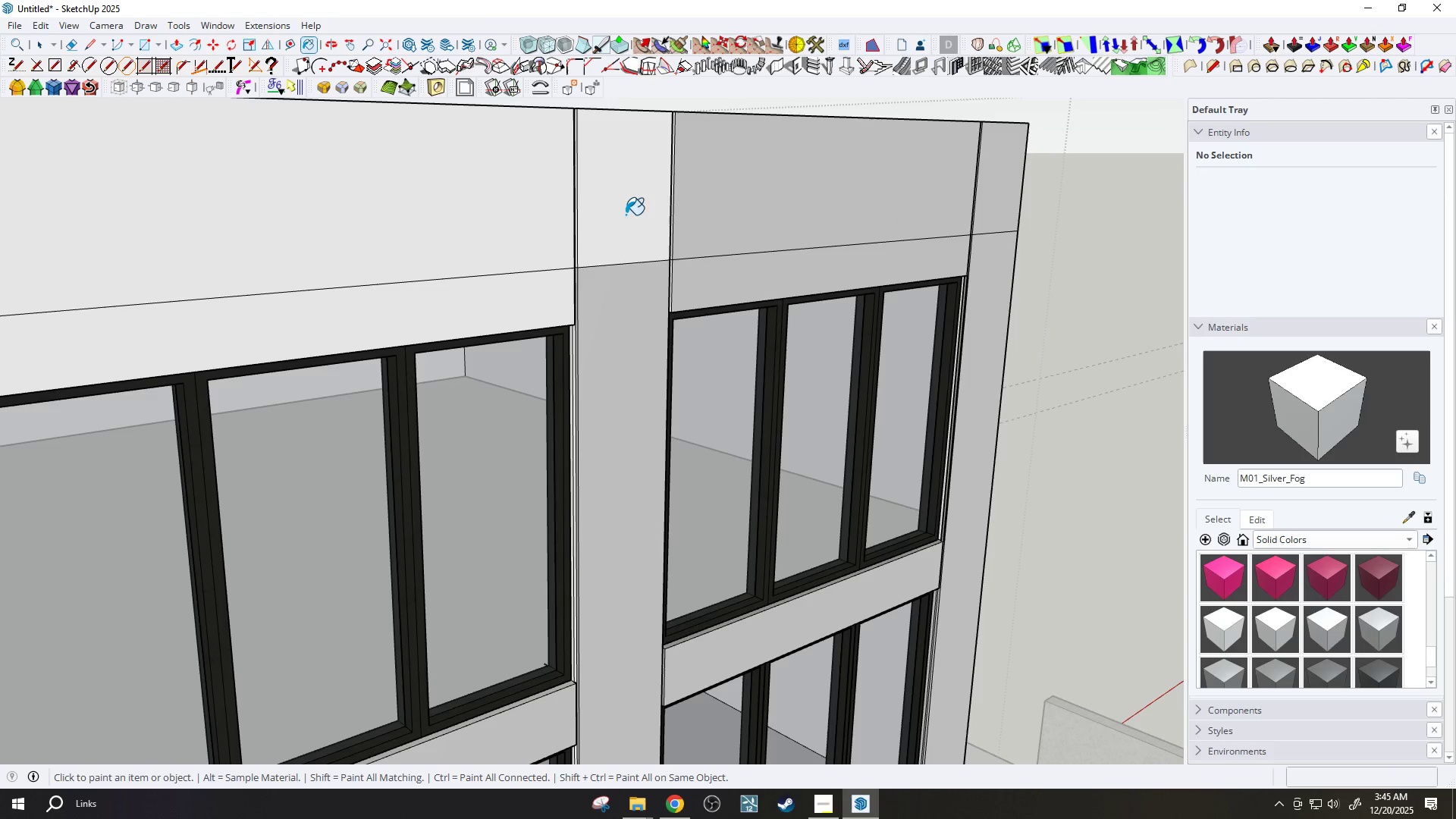 
left_click_drag(start_coordinate=[517, 243], to_coordinate=[516, 248])
 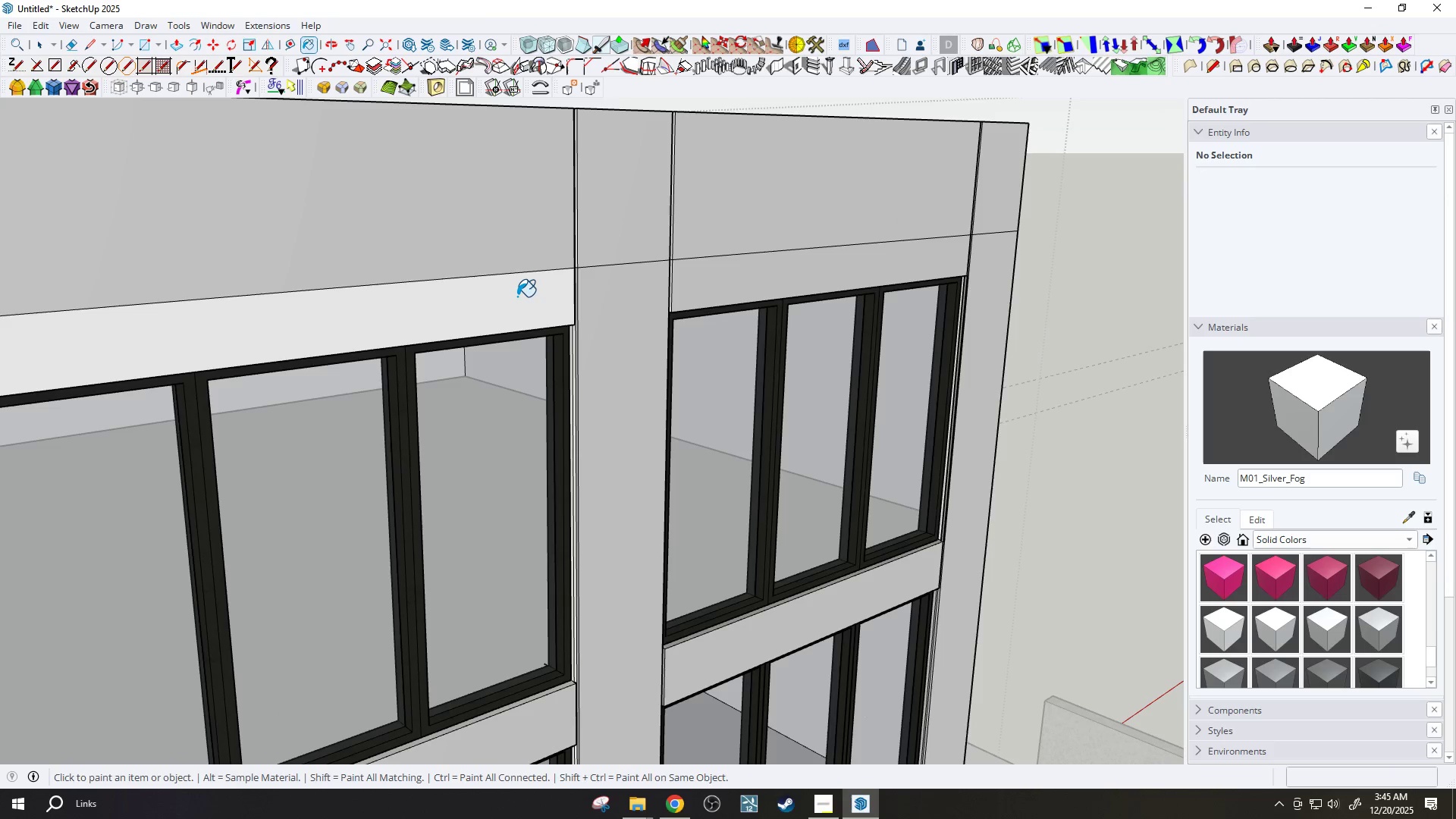 
left_click_drag(start_coordinate=[517, 297], to_coordinate=[524, 298])
 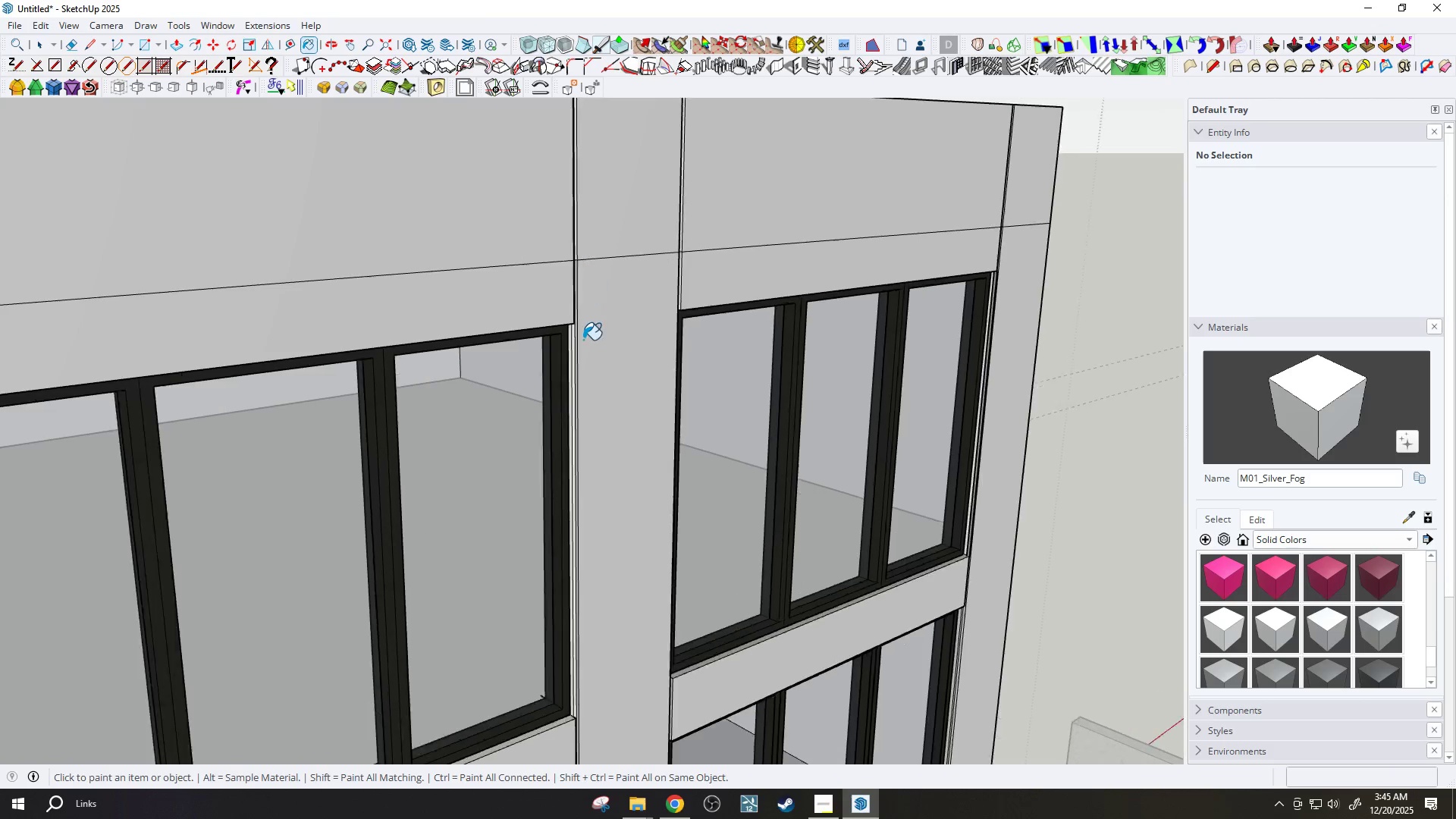 
left_click([572, 296])
 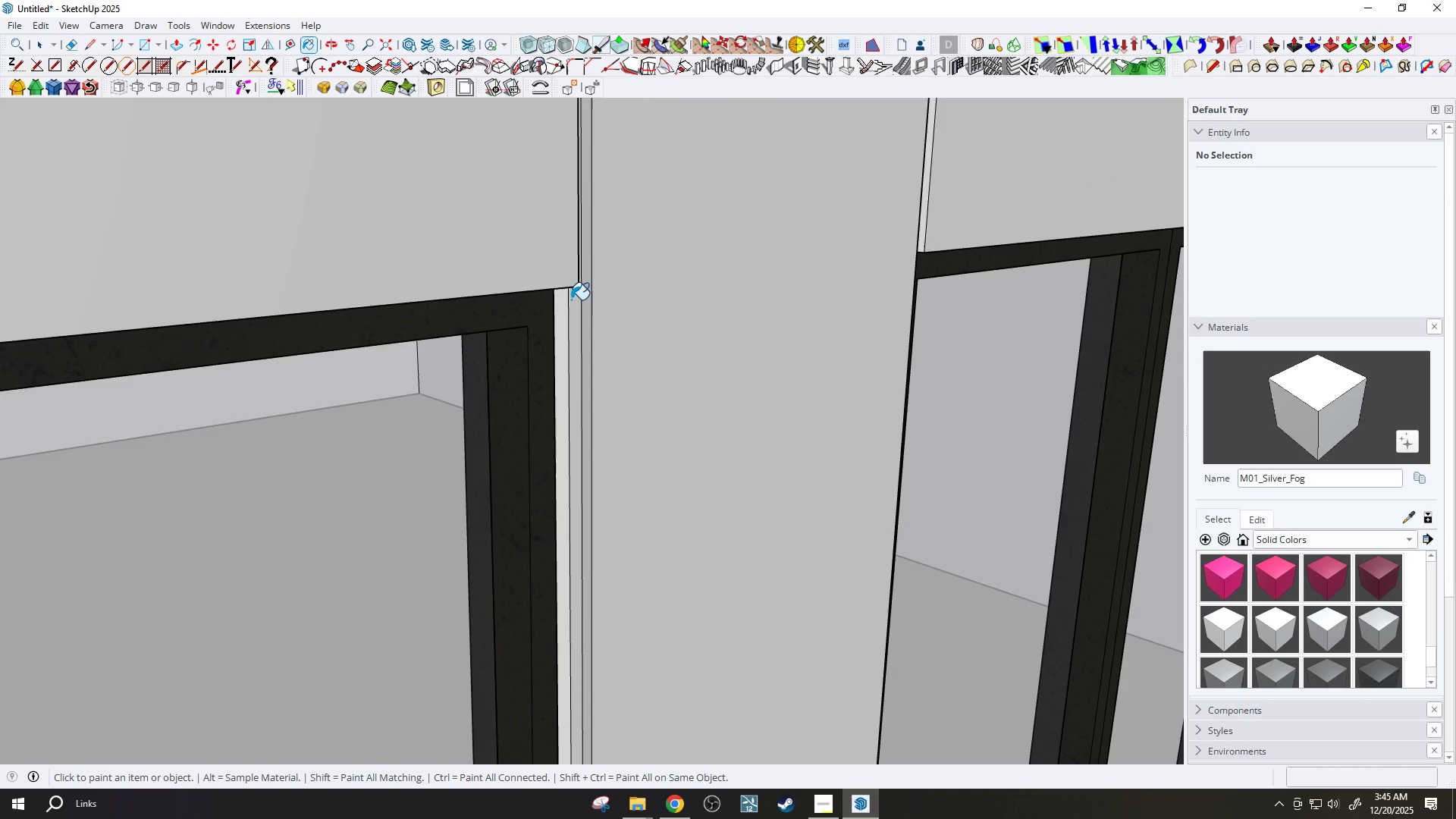 
scroll: coordinate [555, 315], scroll_direction: up, amount: 14.0
 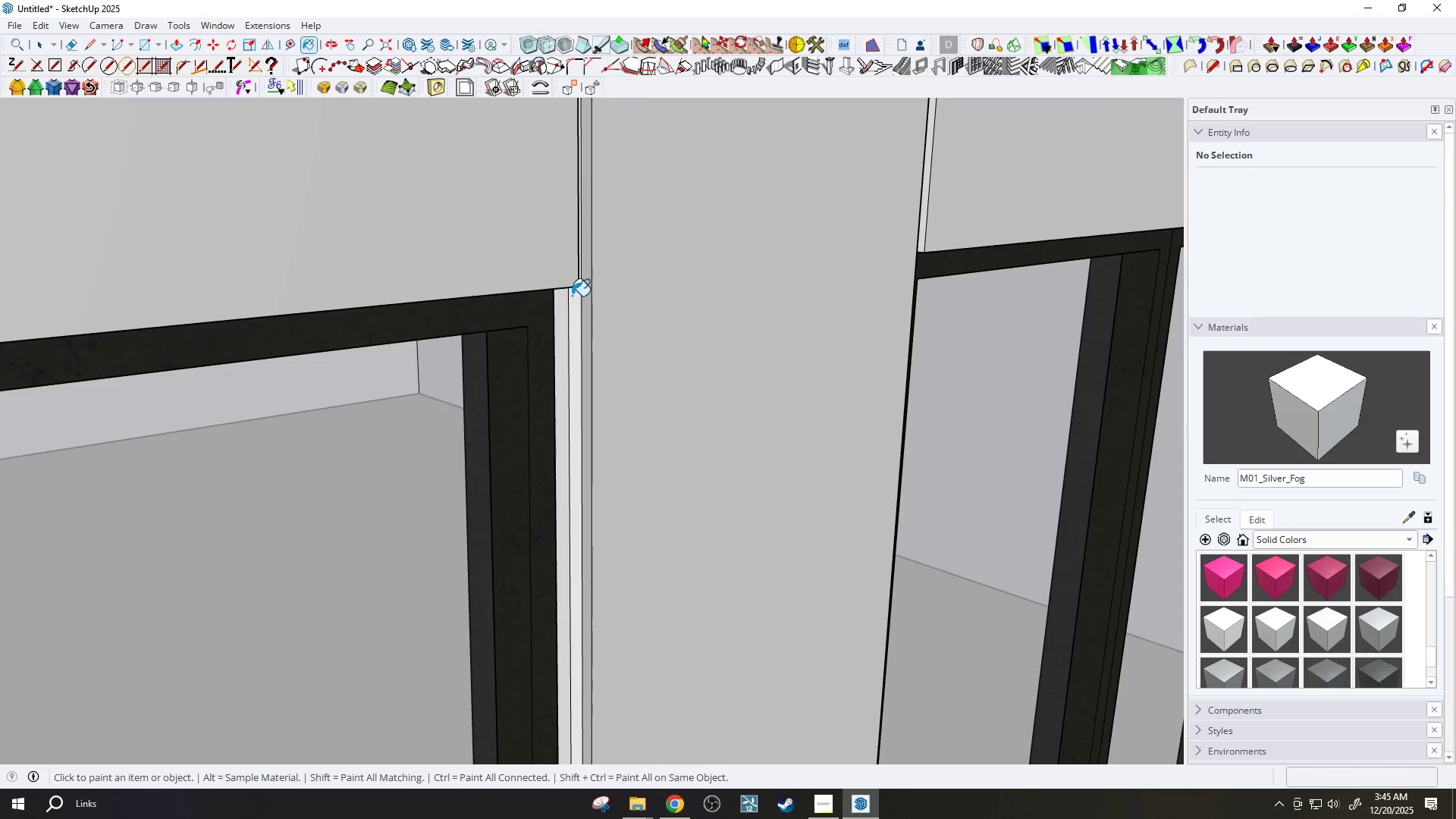 
left_click([559, 299])
 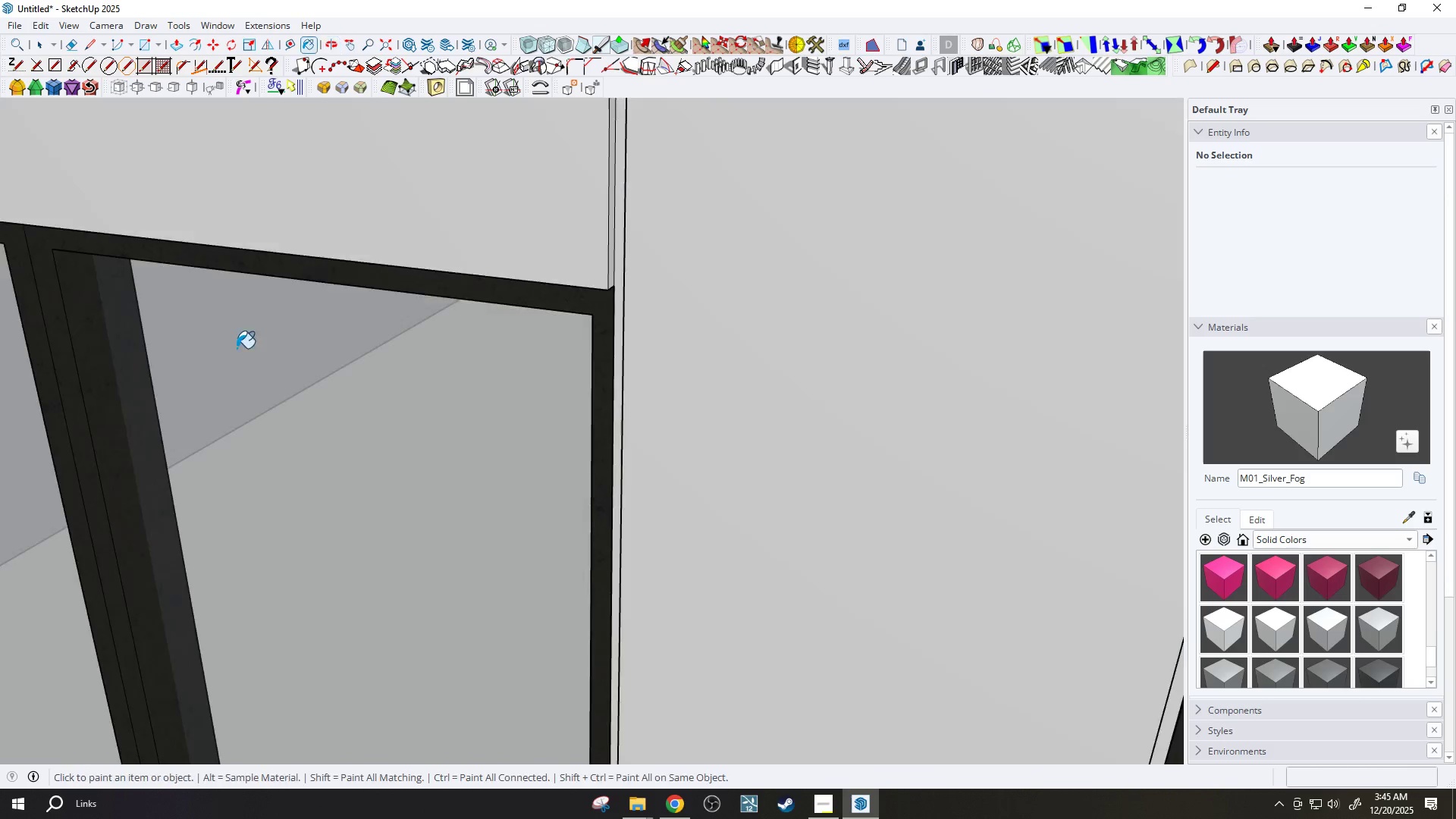 
scroll: coordinate [610, 257], scroll_direction: up, amount: 7.0
 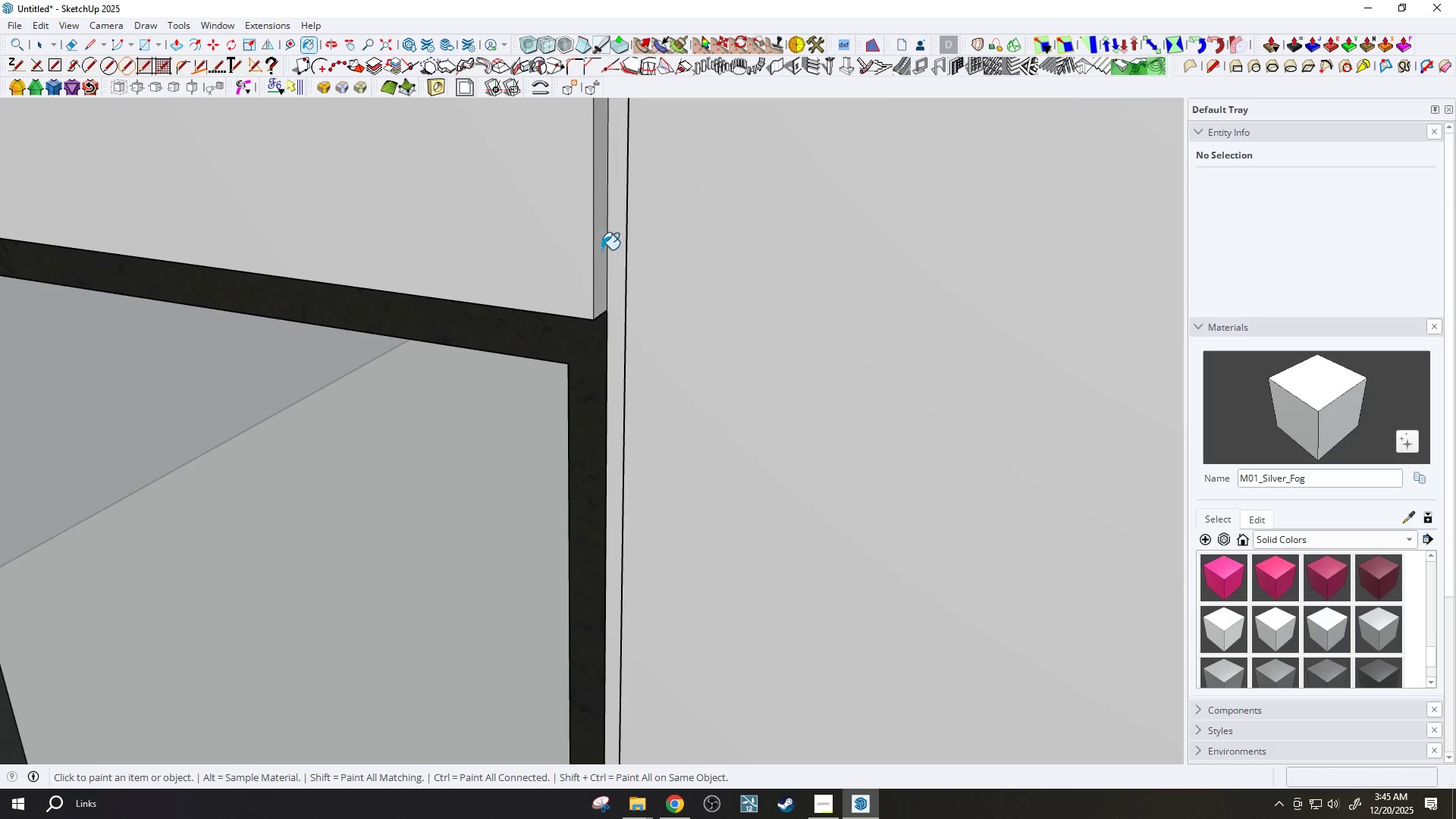 
left_click_drag(start_coordinate=[569, 240], to_coordinate=[573, 237])
 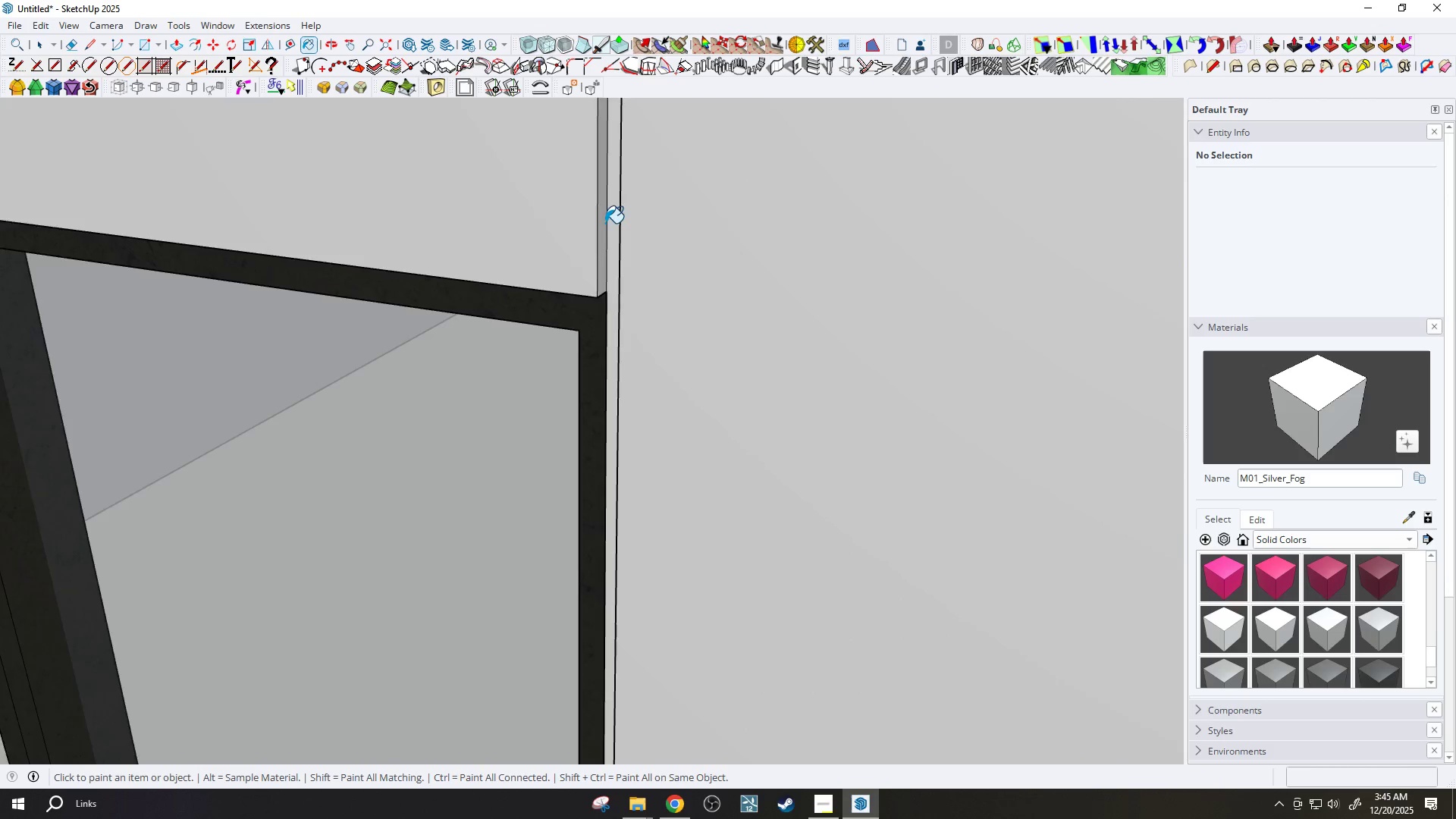 
scroll: coordinate [605, 223], scroll_direction: down, amount: 8.0
 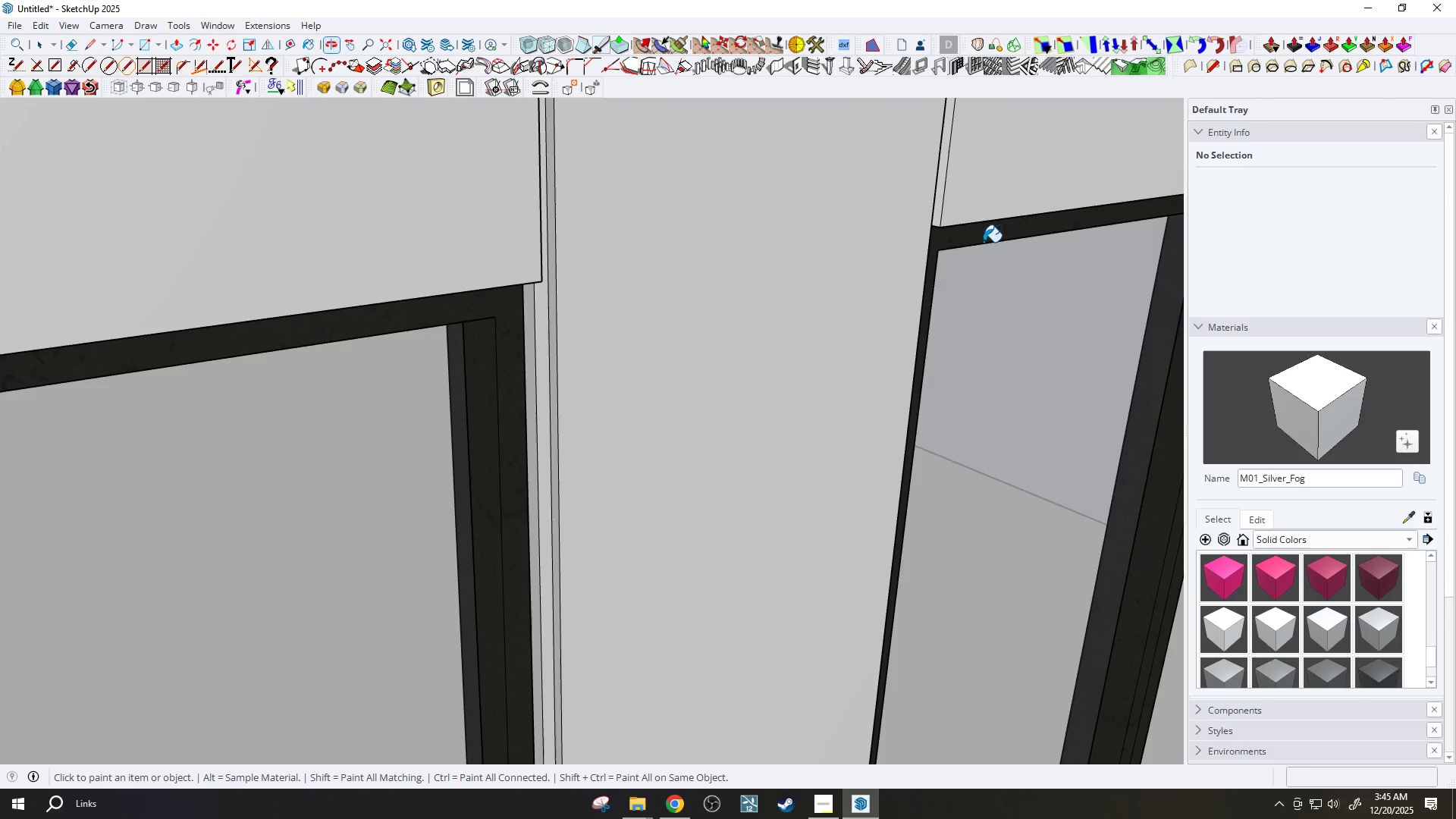 
left_click_drag(start_coordinate=[447, 193], to_coordinate=[447, 200])
 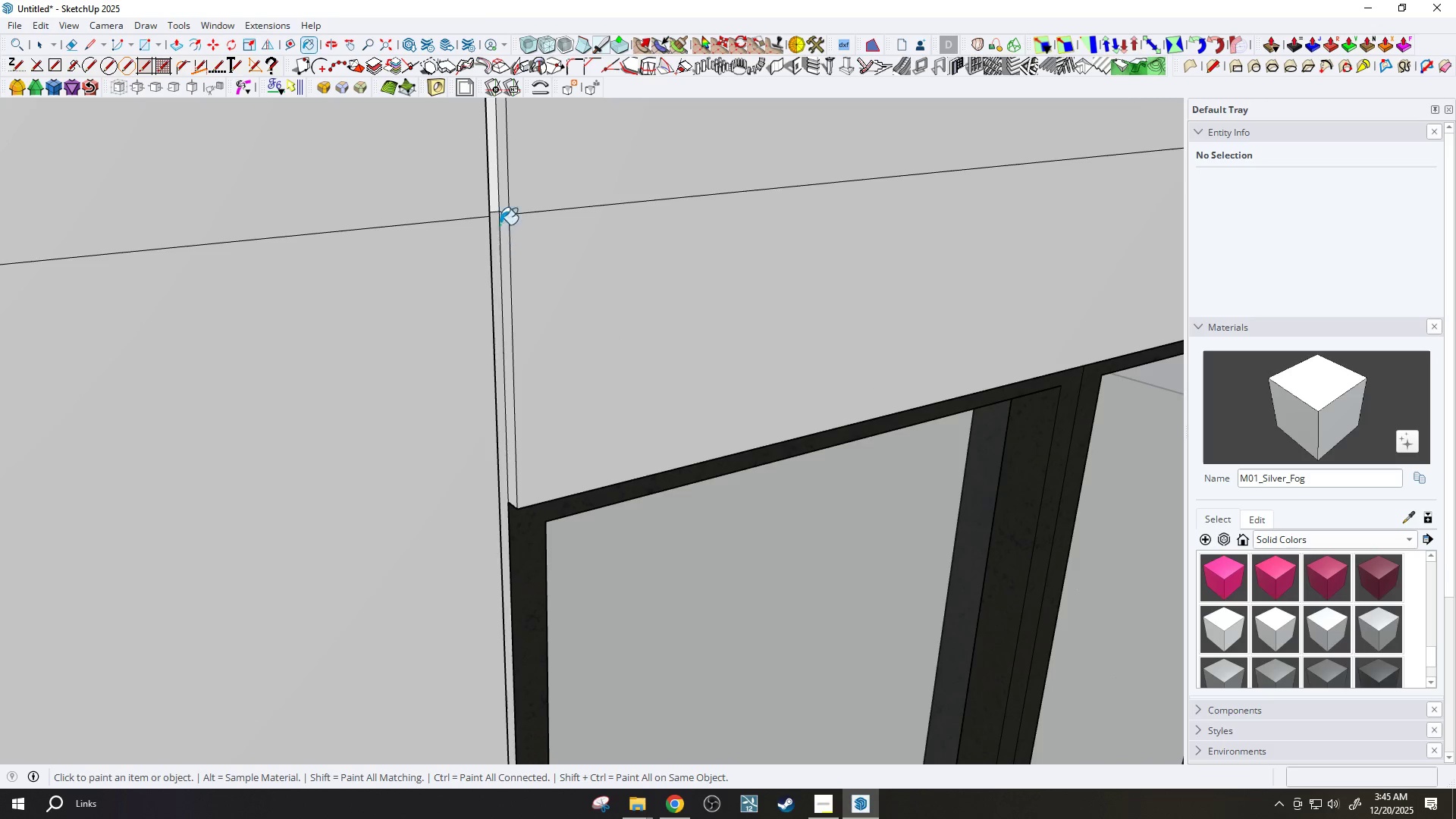 
scroll: coordinate [496, 266], scroll_direction: none, amount: 0.0
 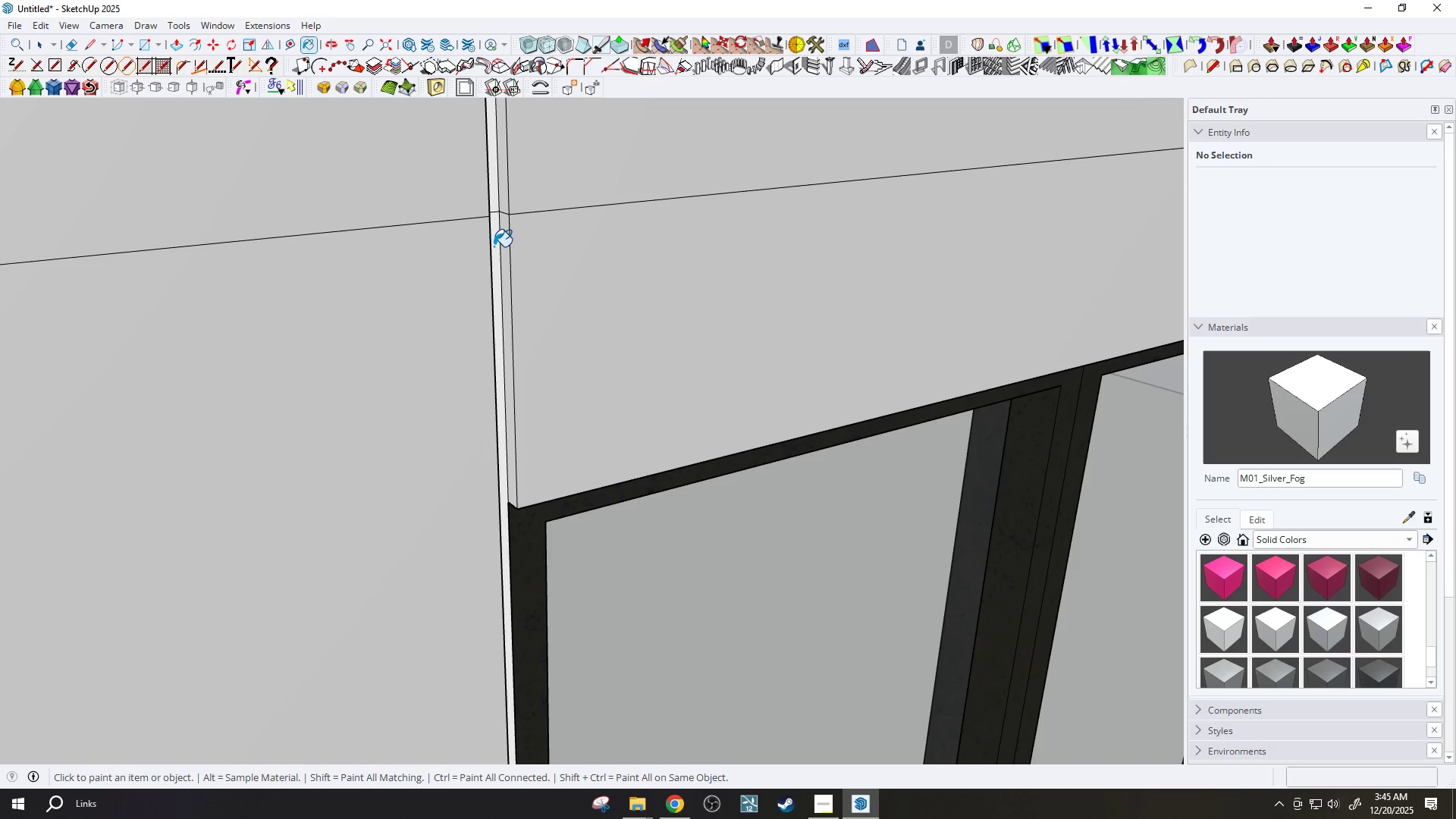 
triple_click([492, 190])
 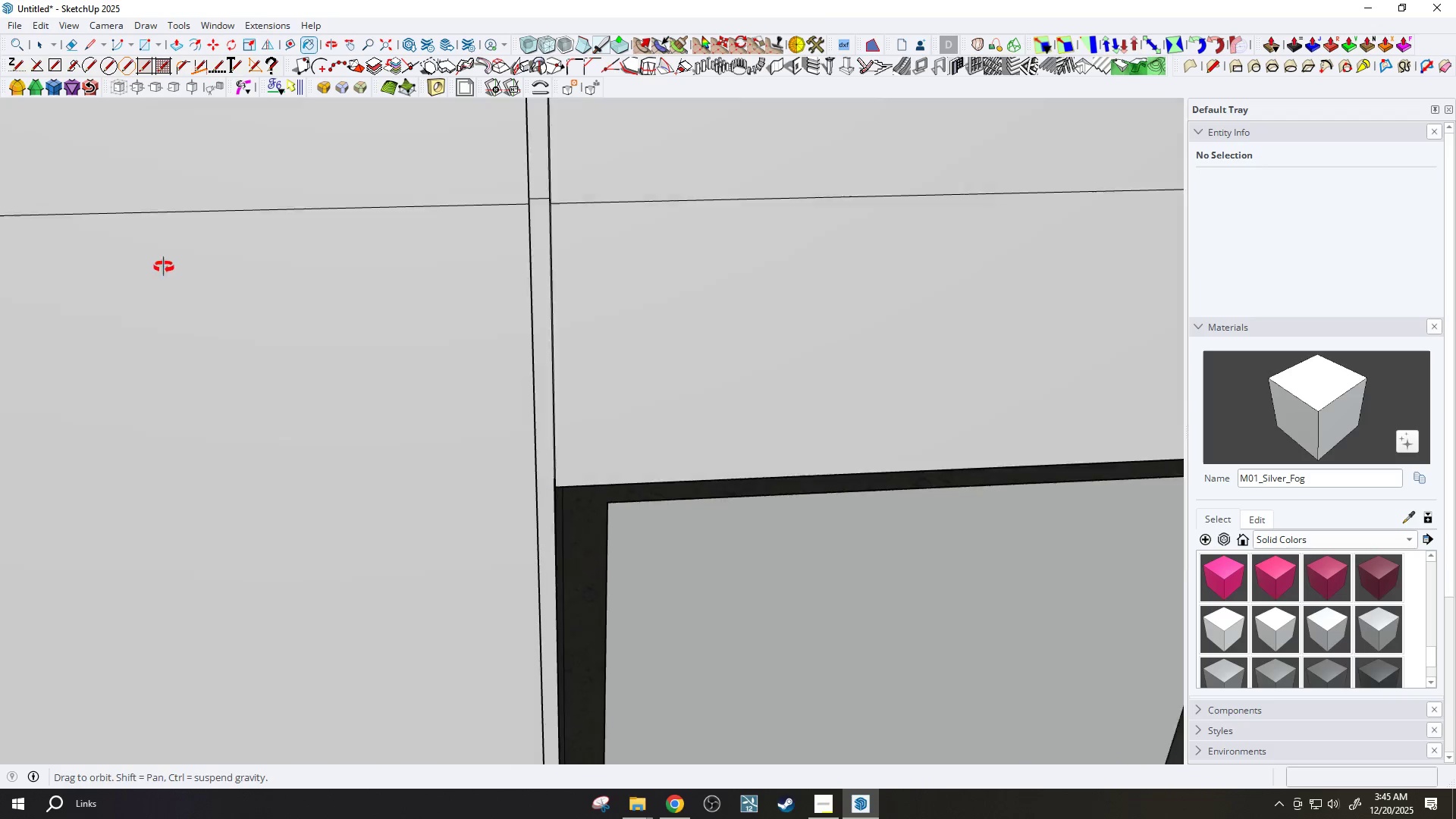 
scroll: coordinate [566, 237], scroll_direction: up, amount: 3.0
 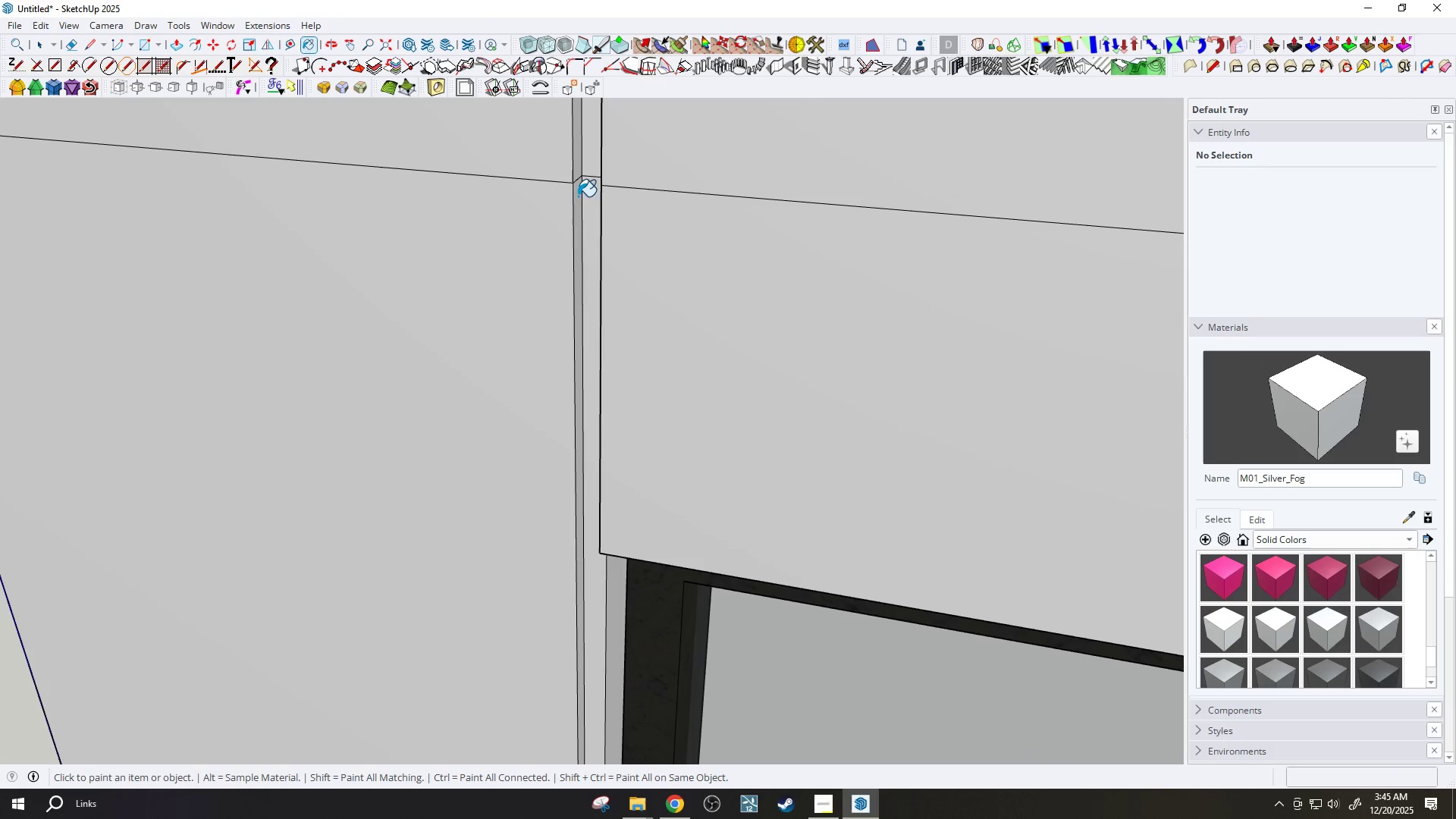 
double_click([571, 166])
 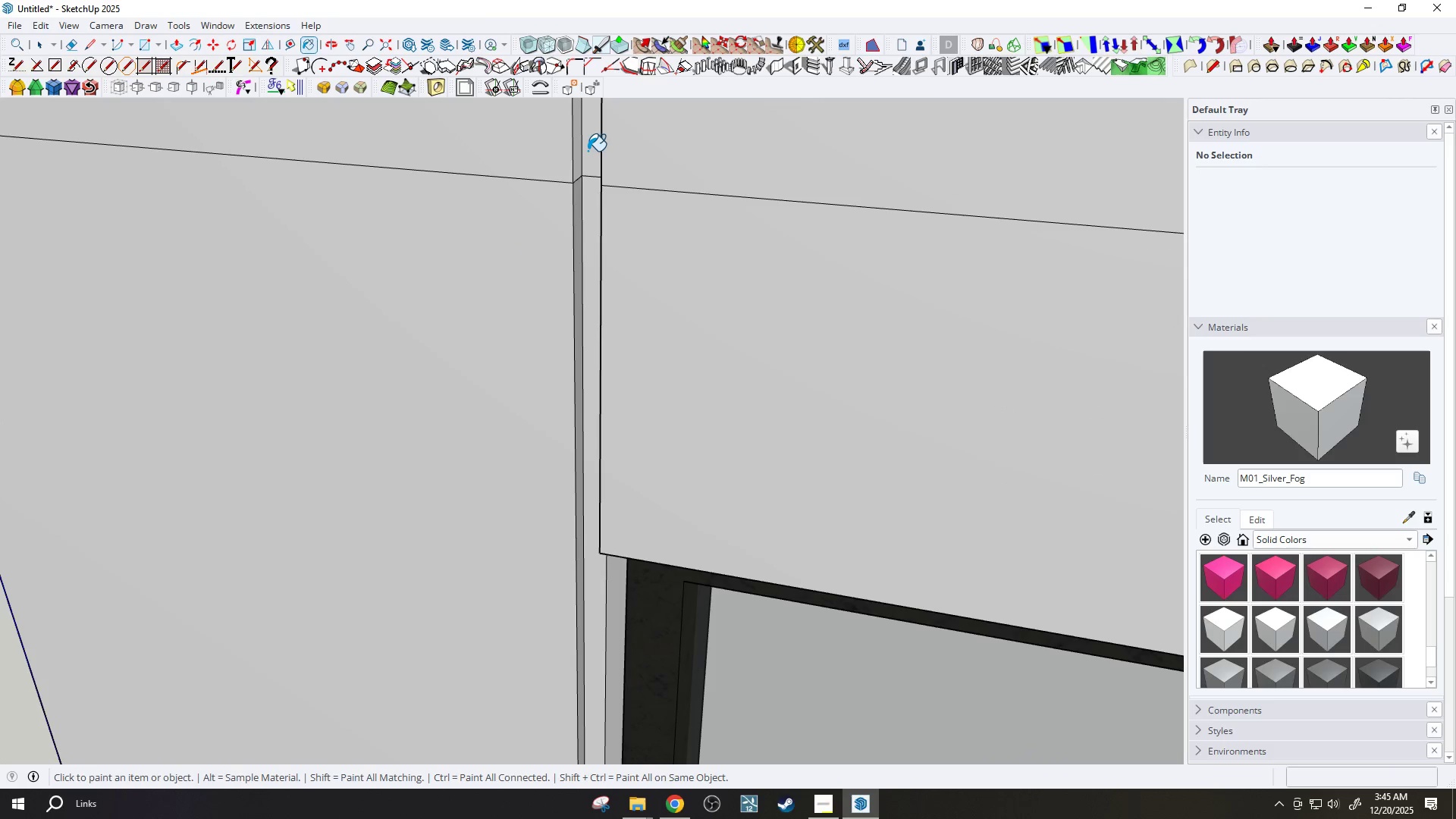 
triple_click([574, 155])
 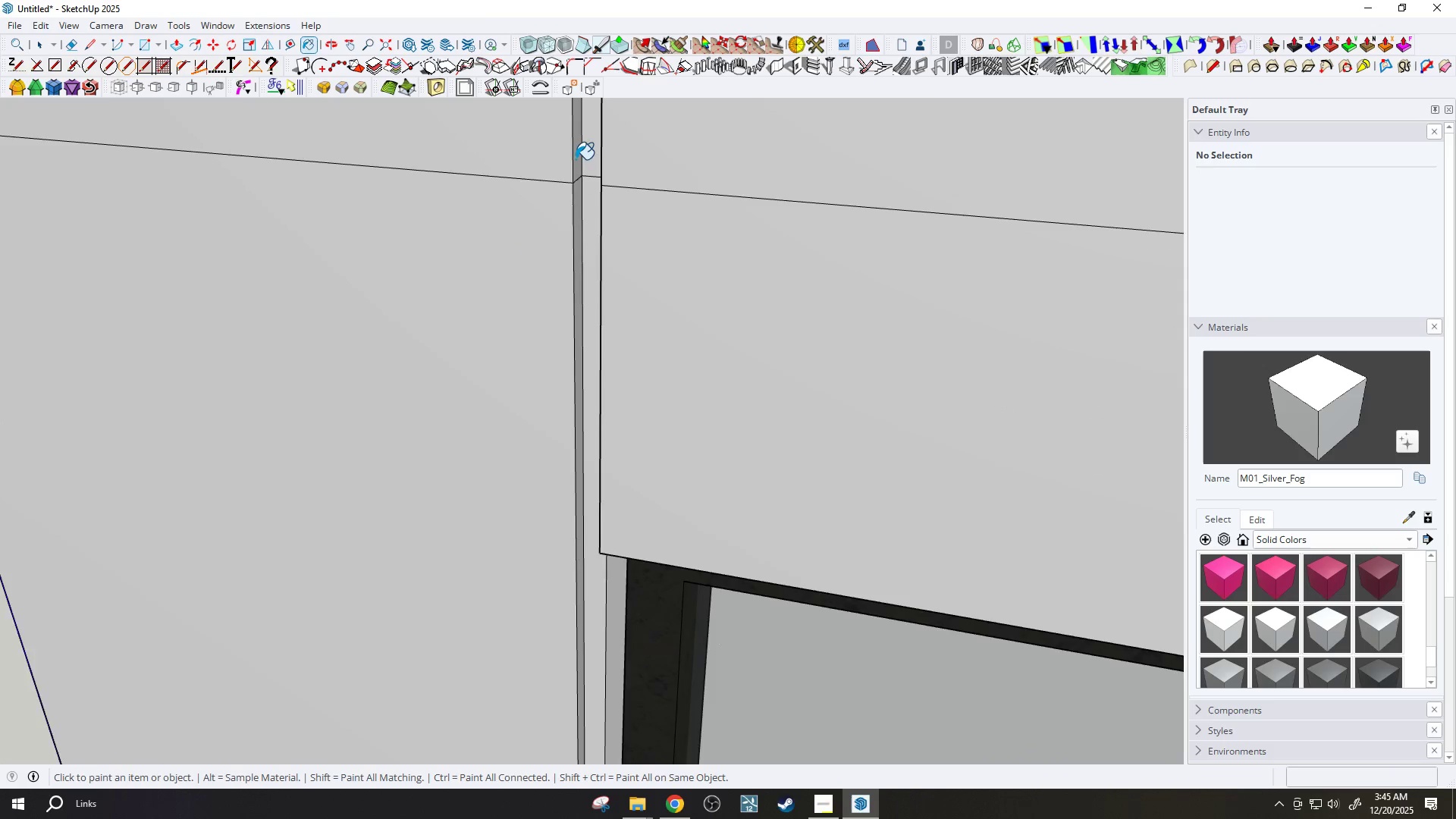 
scroll: coordinate [576, 160], scroll_direction: up, amount: 2.0
 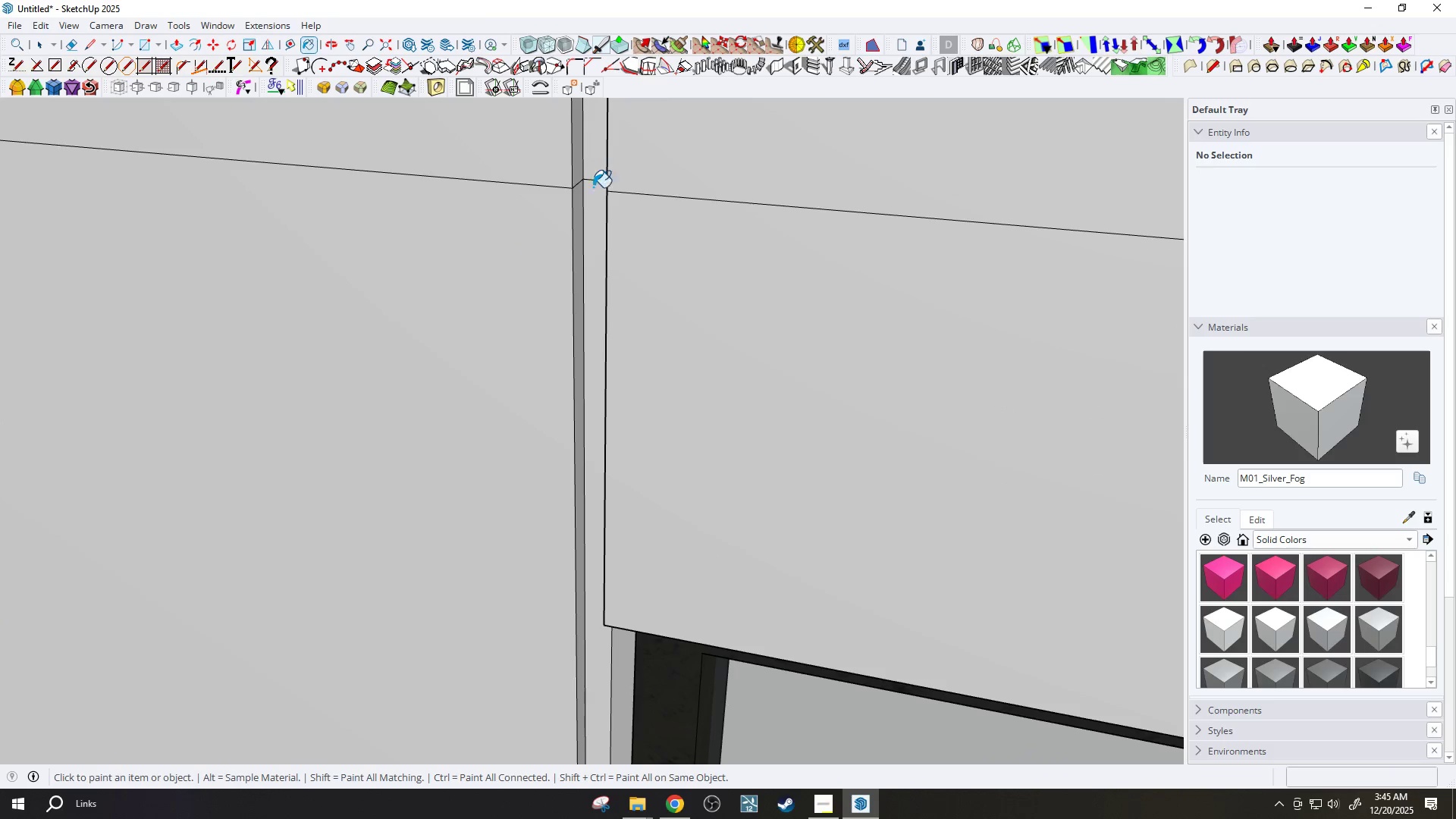 
double_click([596, 197])
 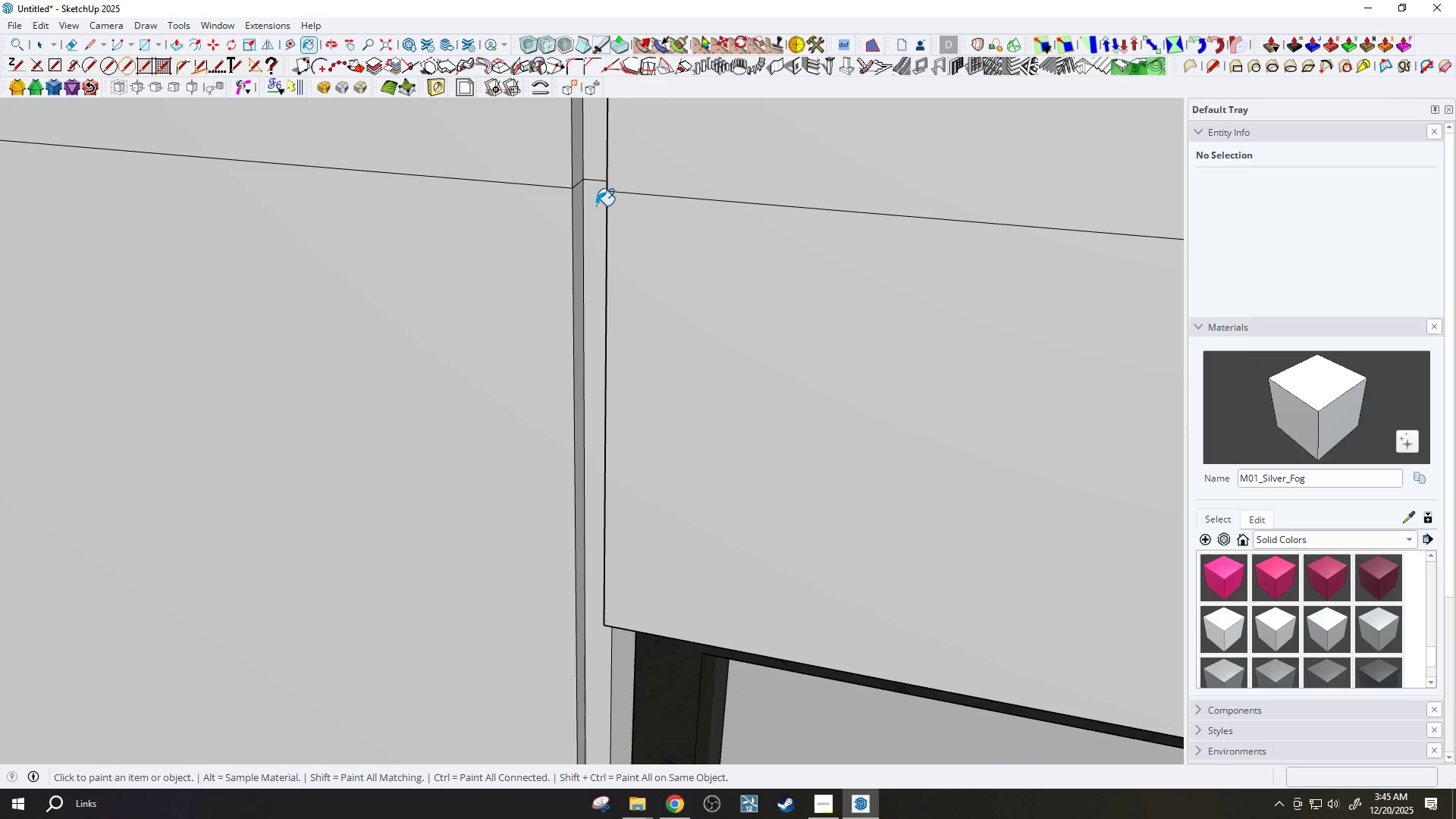 
scroll: coordinate [644, 249], scroll_direction: up, amount: 2.0
 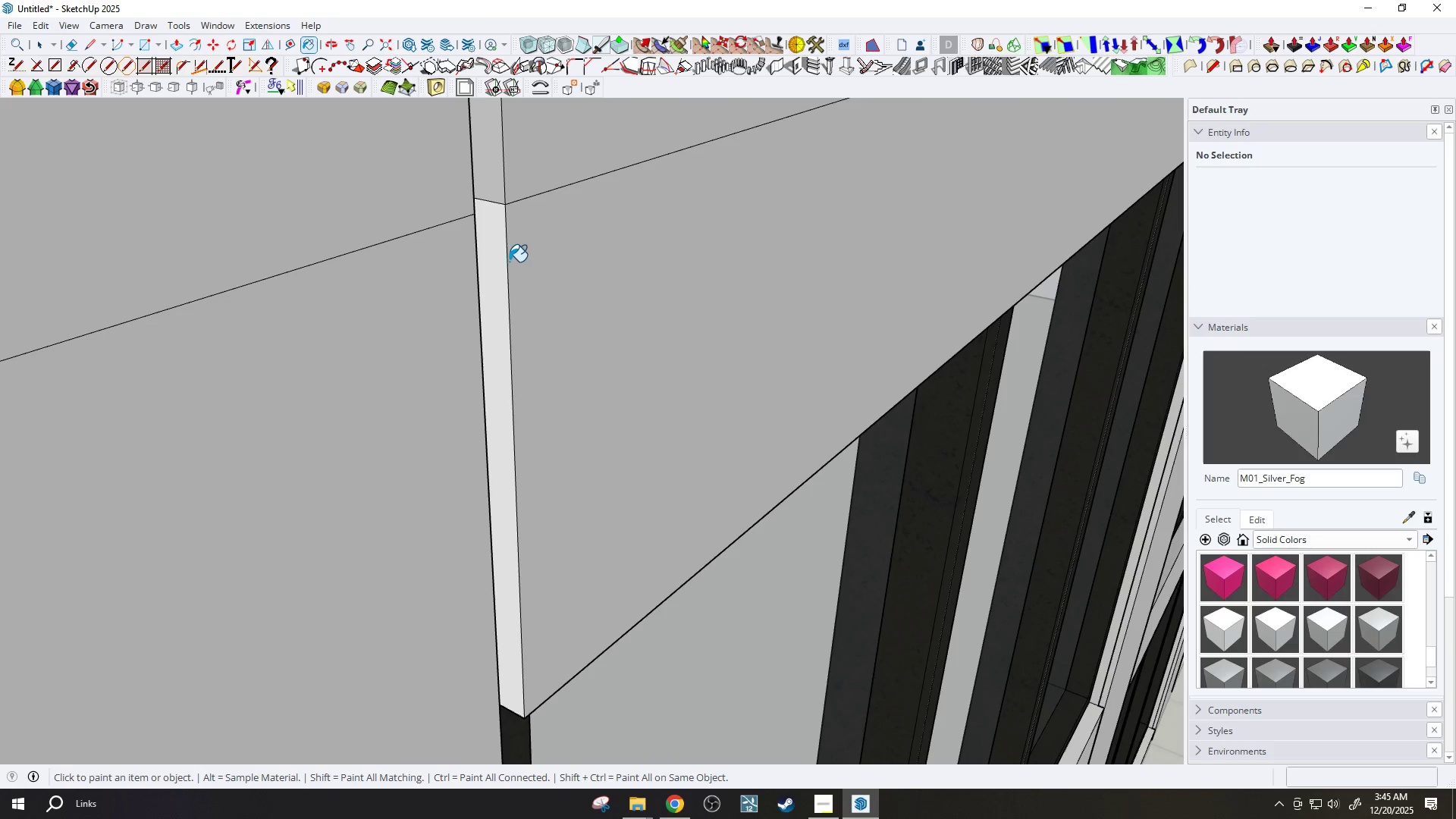 
double_click([500, 262])
 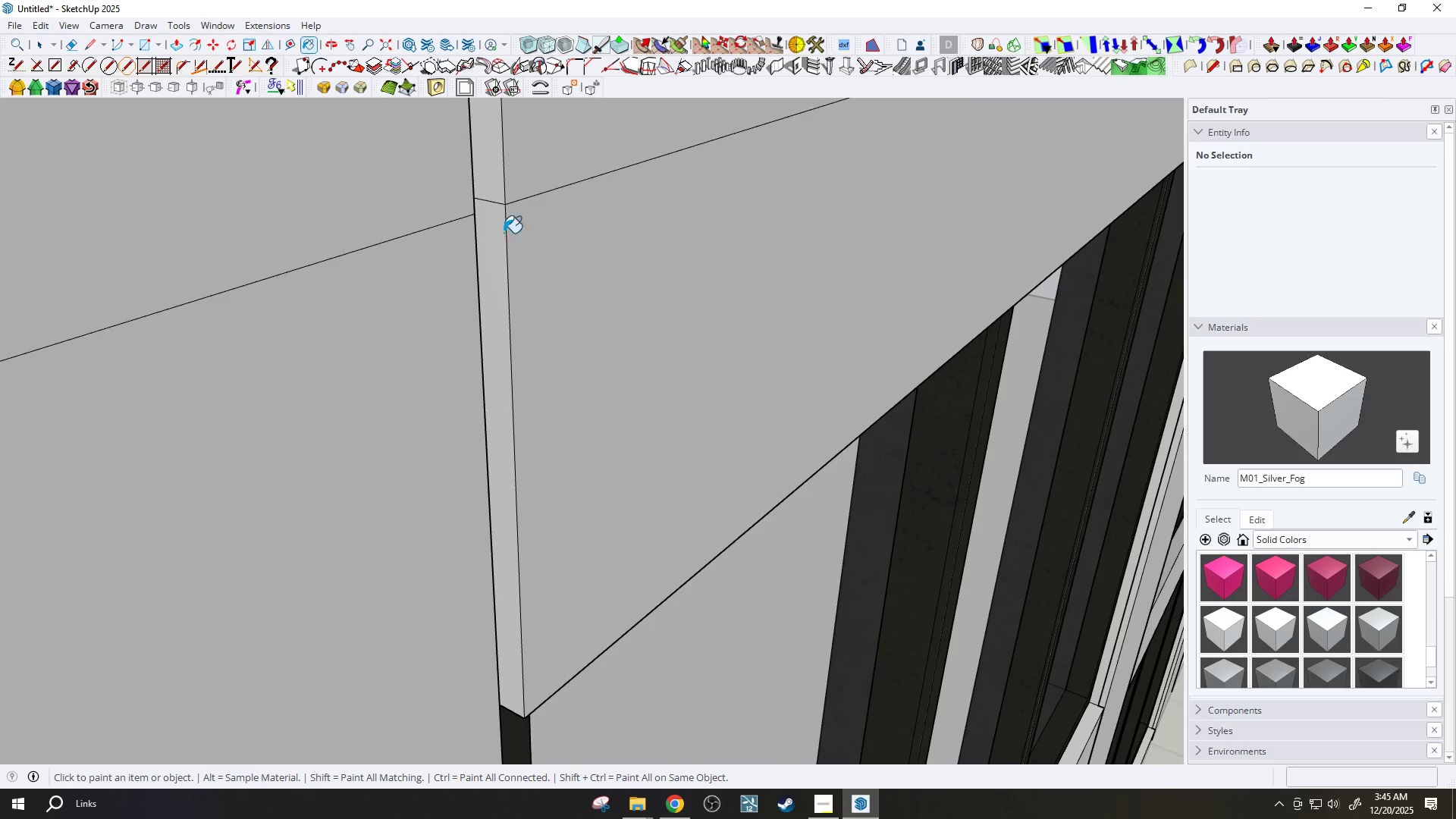 
scroll: coordinate [516, 235], scroll_direction: down, amount: 7.0
 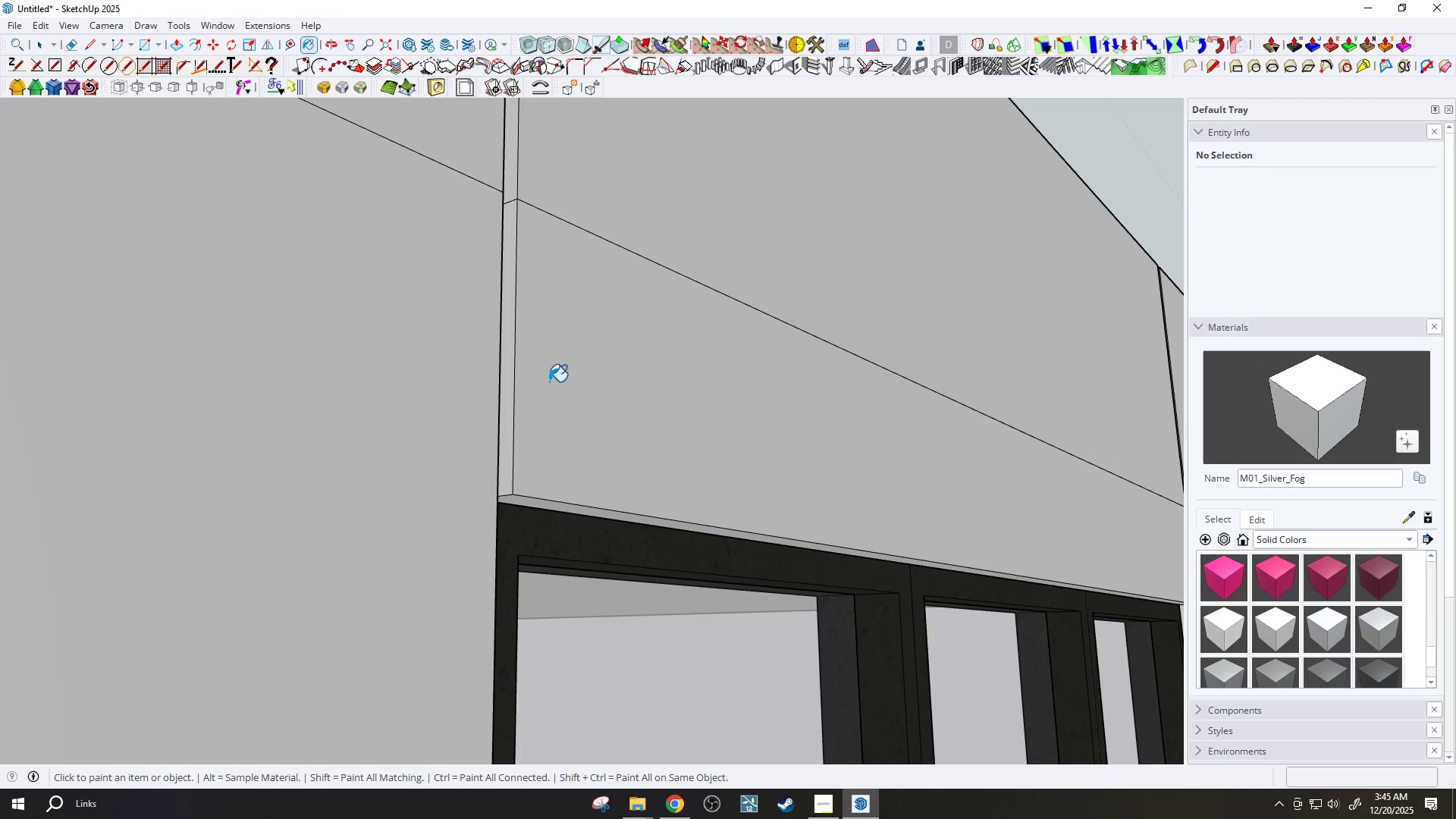 
left_click([523, 502])
 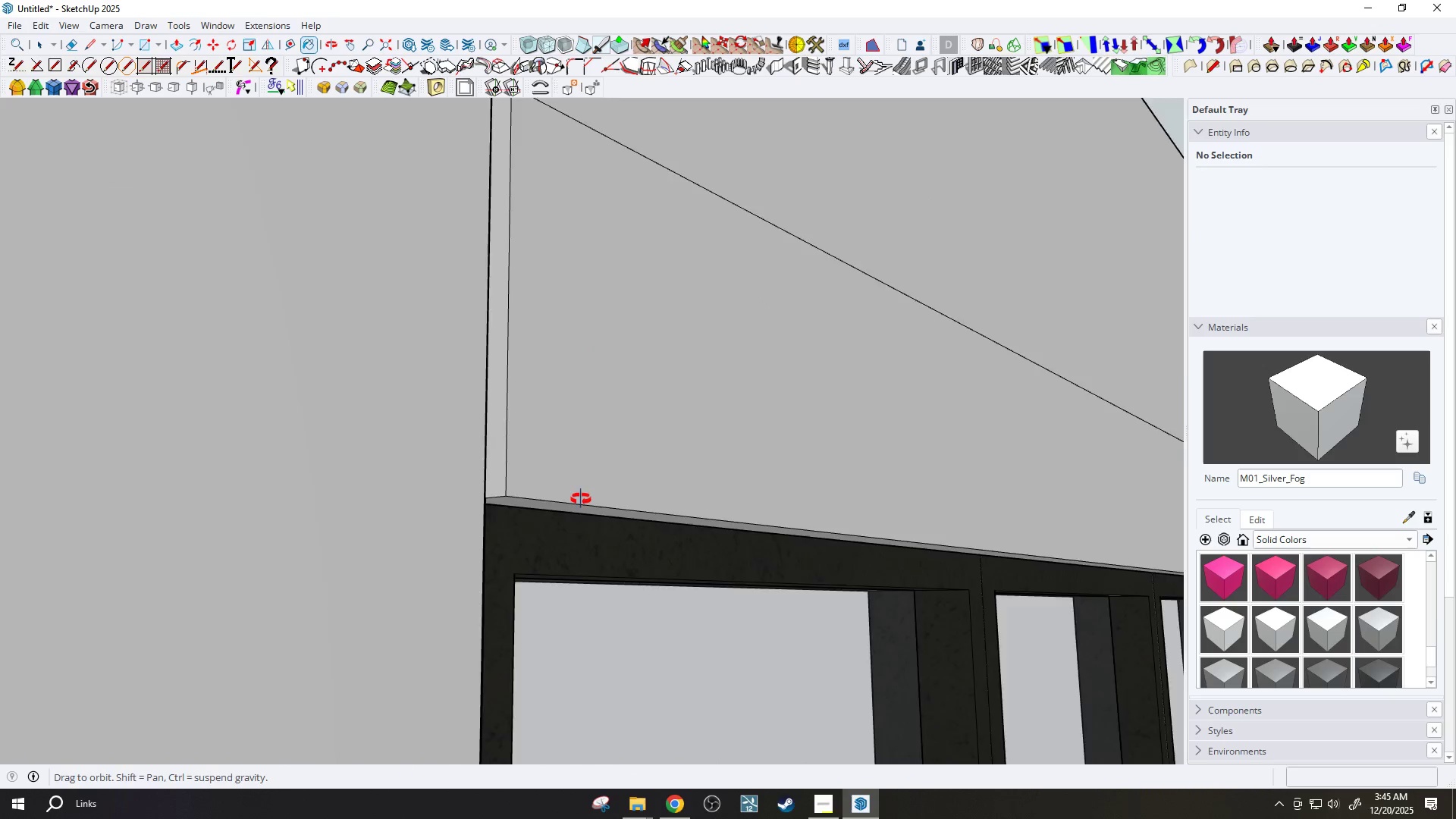 
scroll: coordinate [529, 475], scroll_direction: up, amount: 10.0
 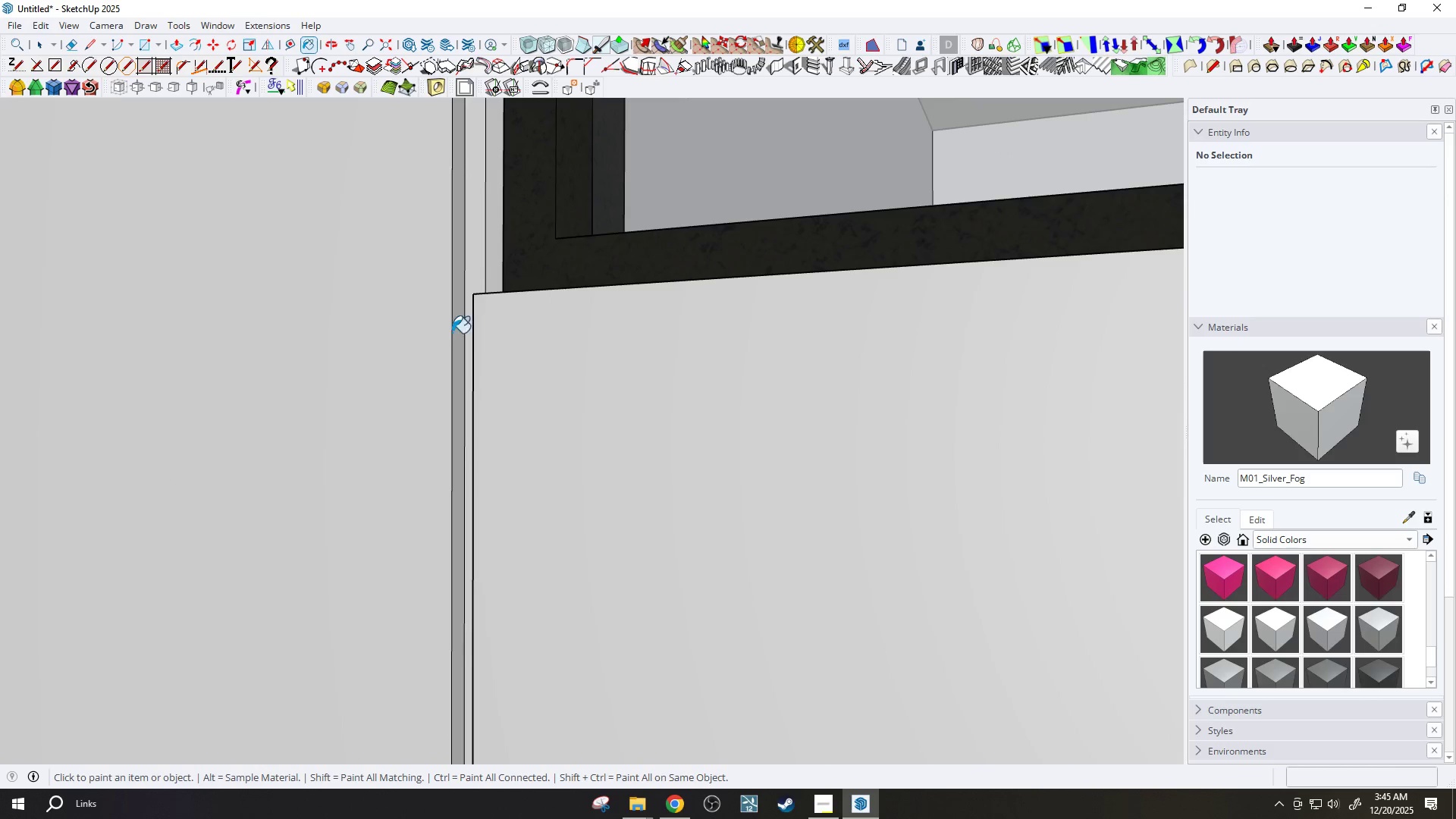 
left_click_drag(start_coordinate=[456, 302], to_coordinate=[457, 297])
 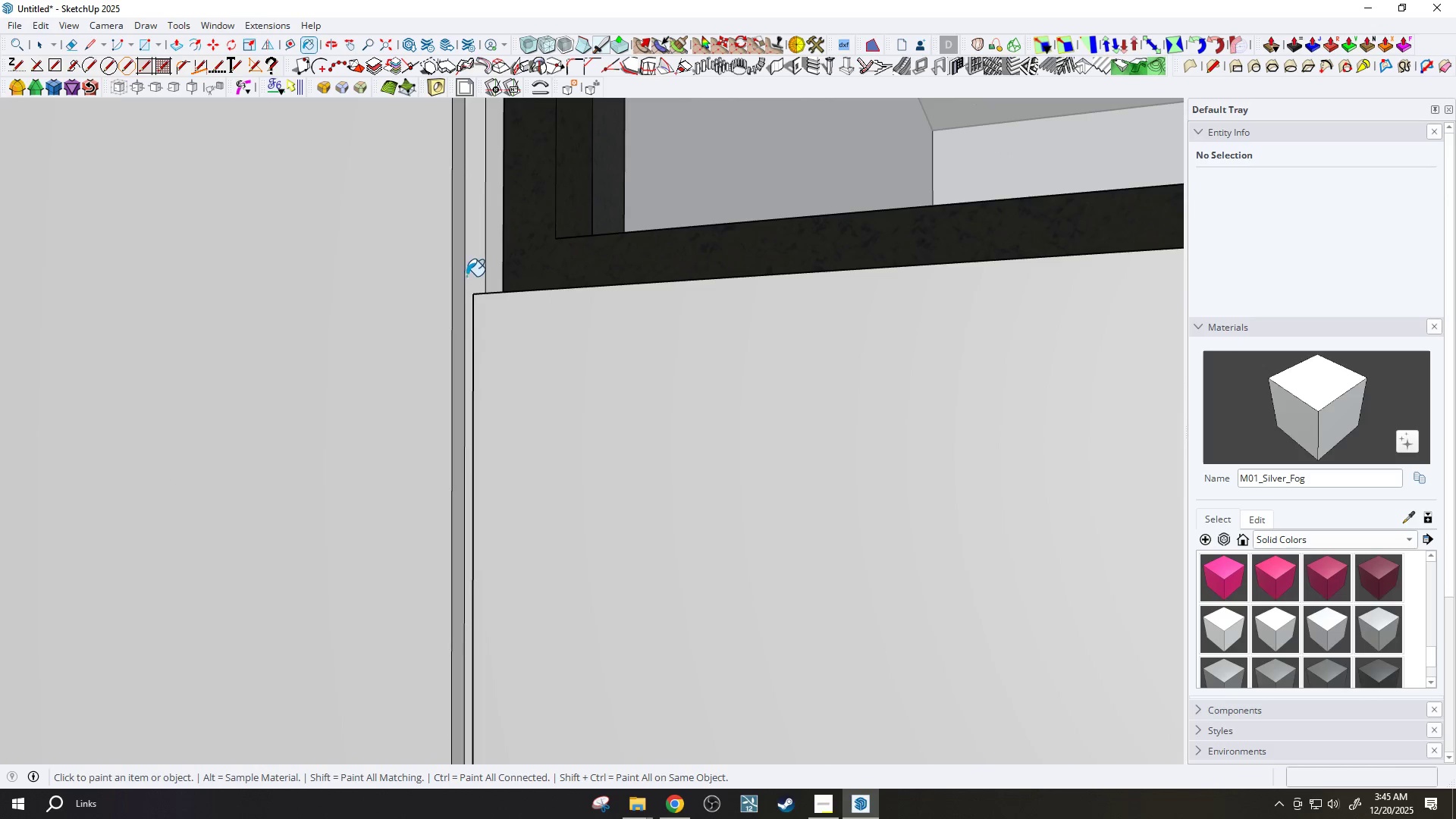 
double_click([468, 271])
 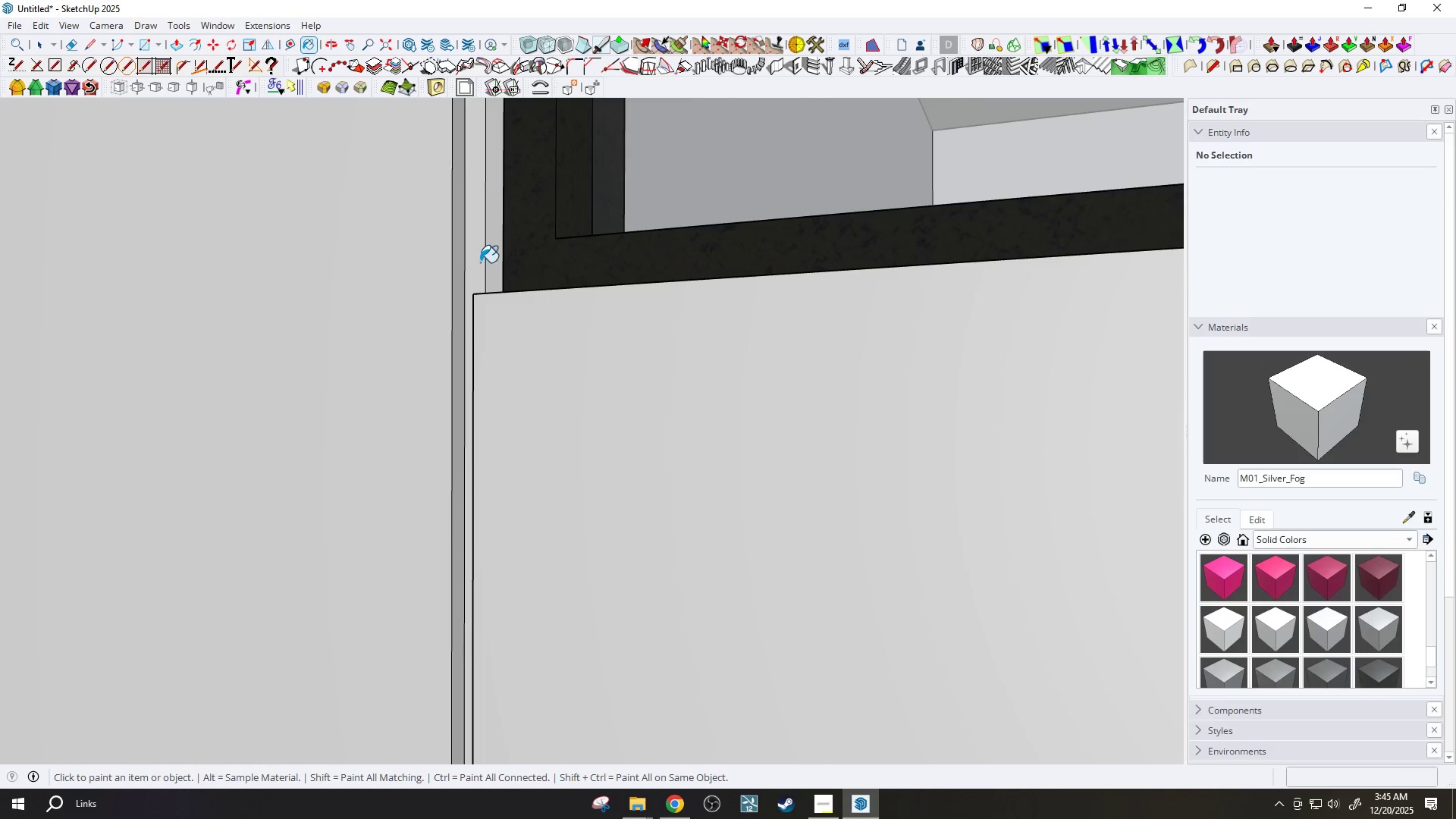 
scroll: coordinate [657, 397], scroll_direction: down, amount: 14.0
 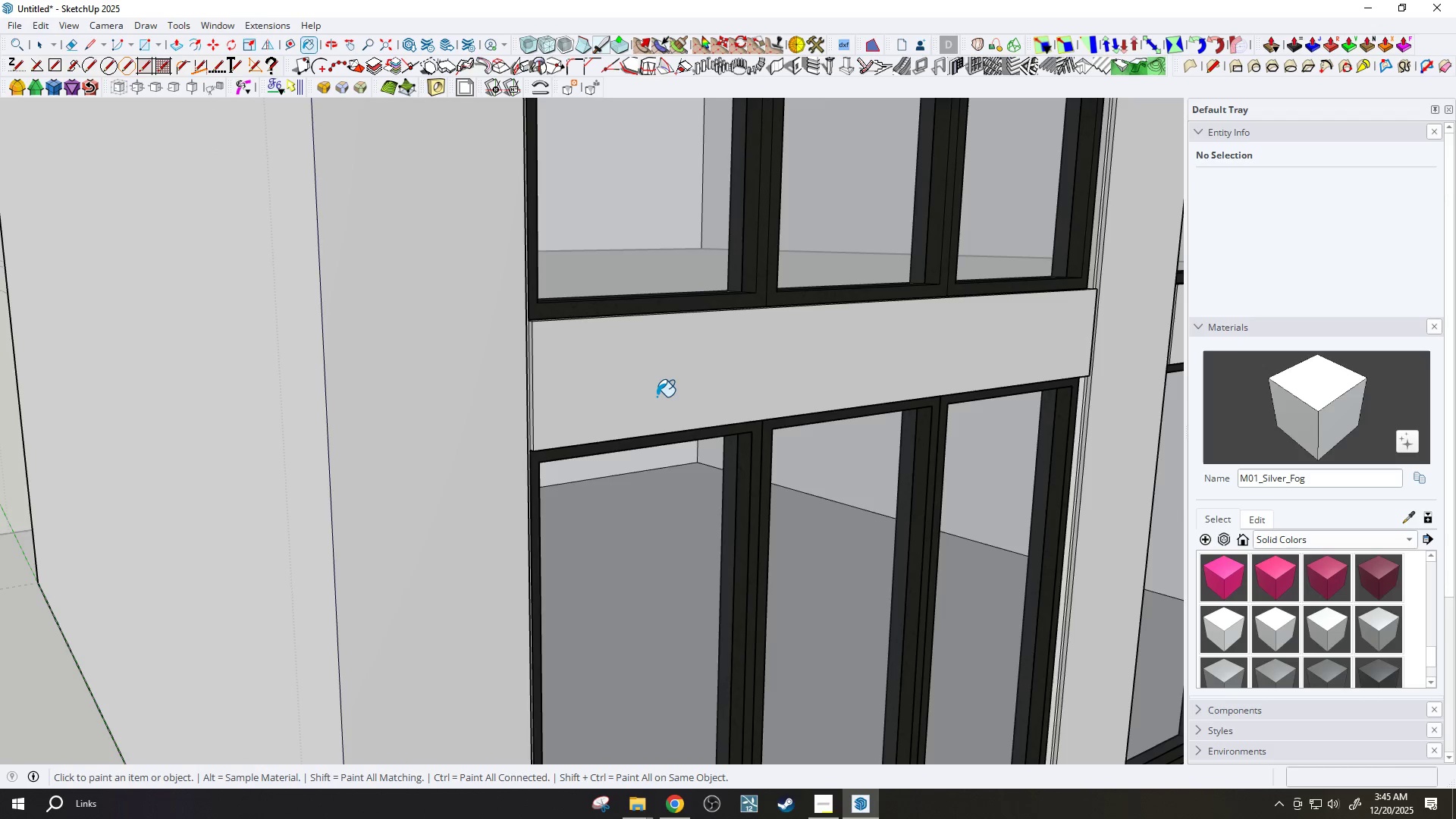 
scroll: coordinate [987, 320], scroll_direction: up, amount: 15.0
 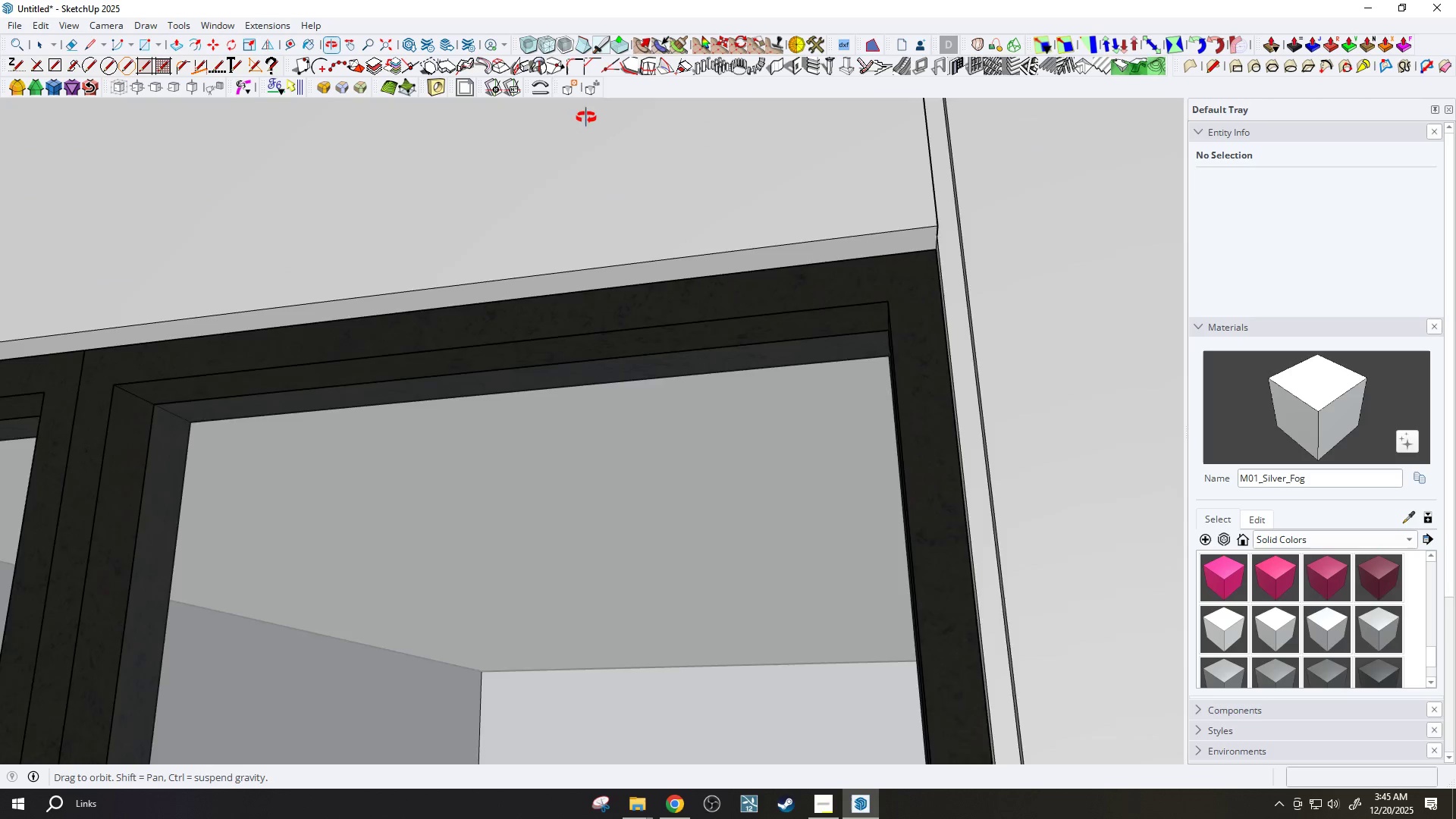 
left_click_drag(start_coordinate=[935, 572], to_coordinate=[939, 570])
 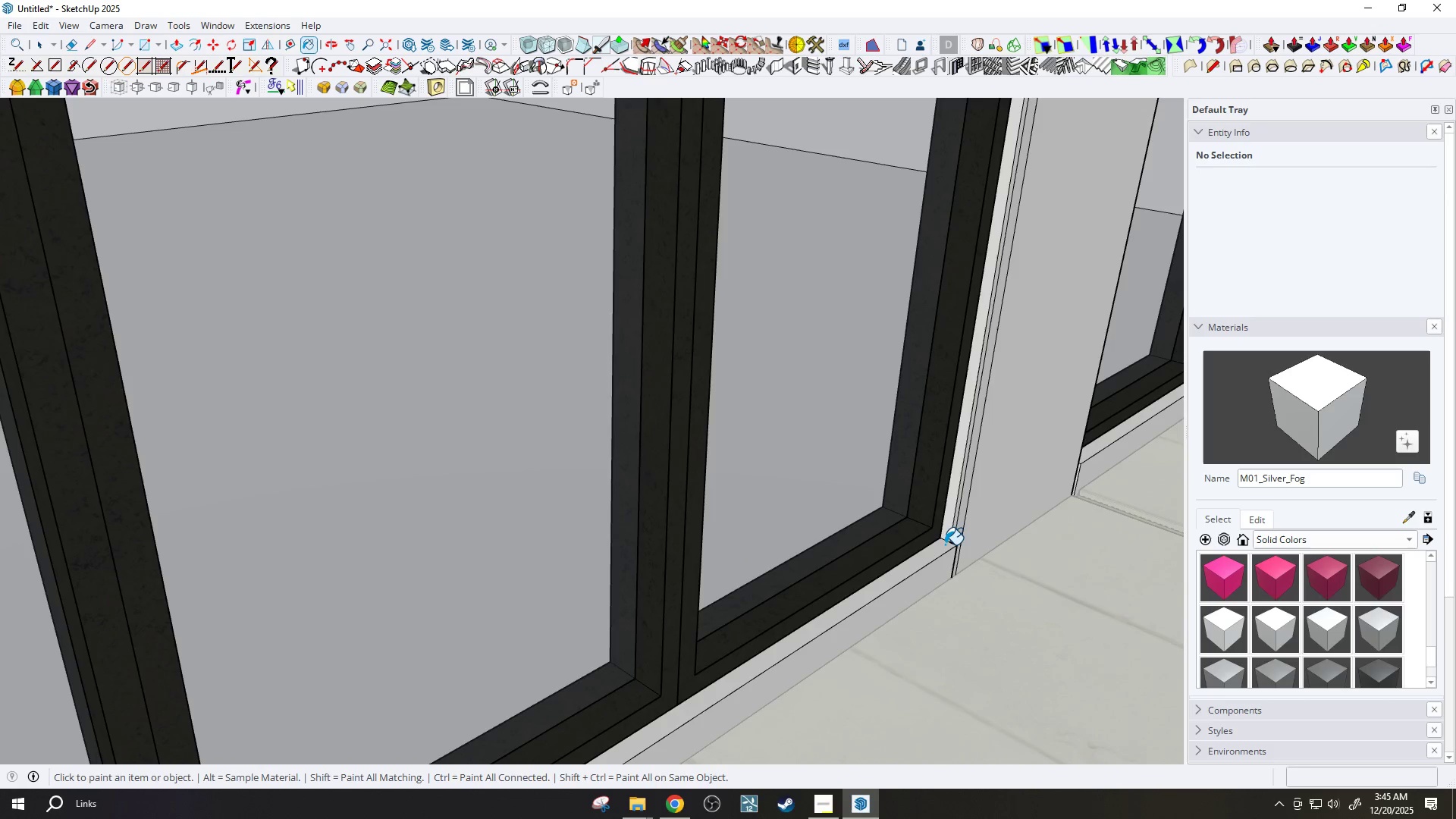 
scroll: coordinate [921, 589], scroll_direction: down, amount: 9.0
 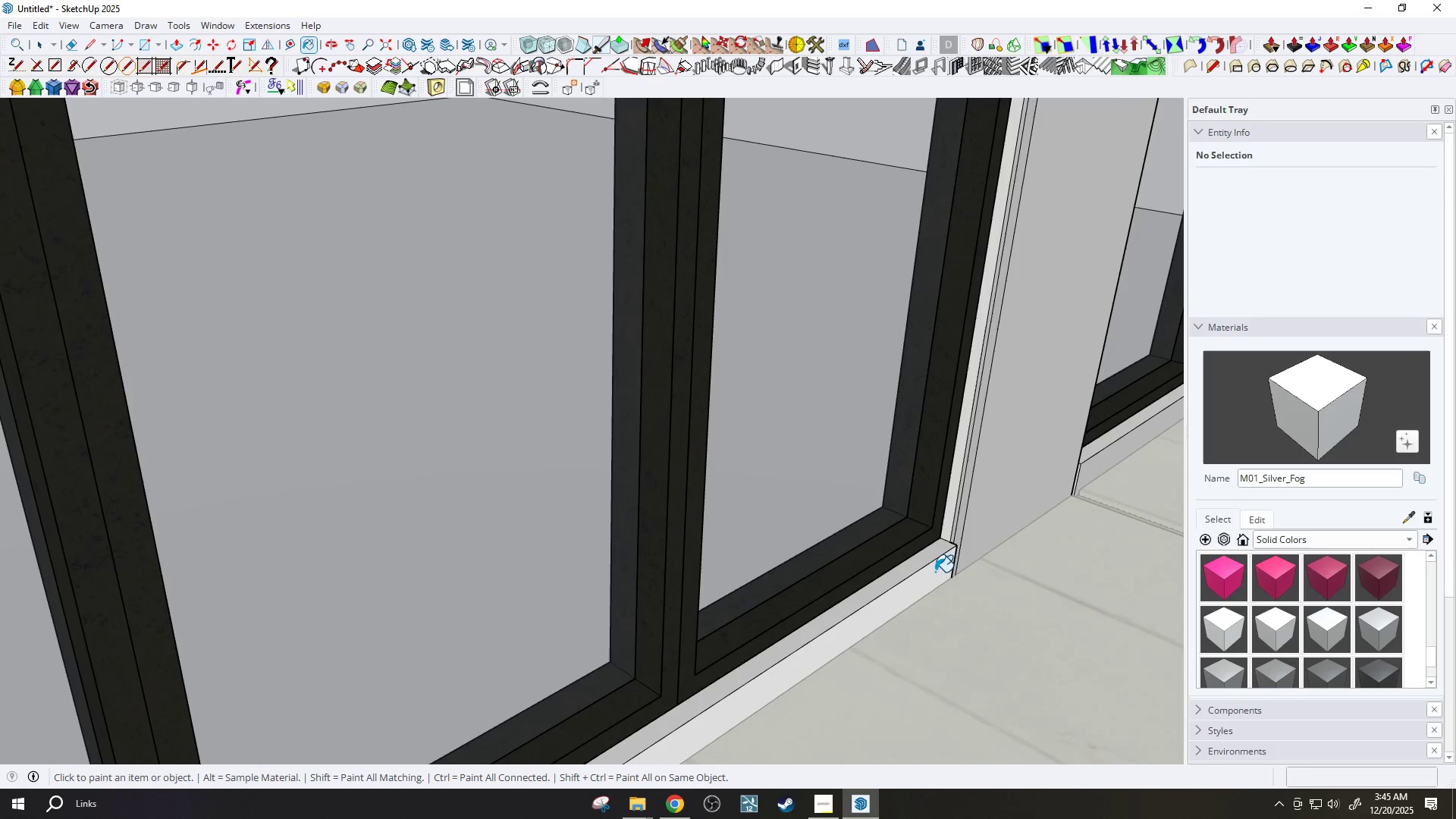 
double_click([950, 533])
 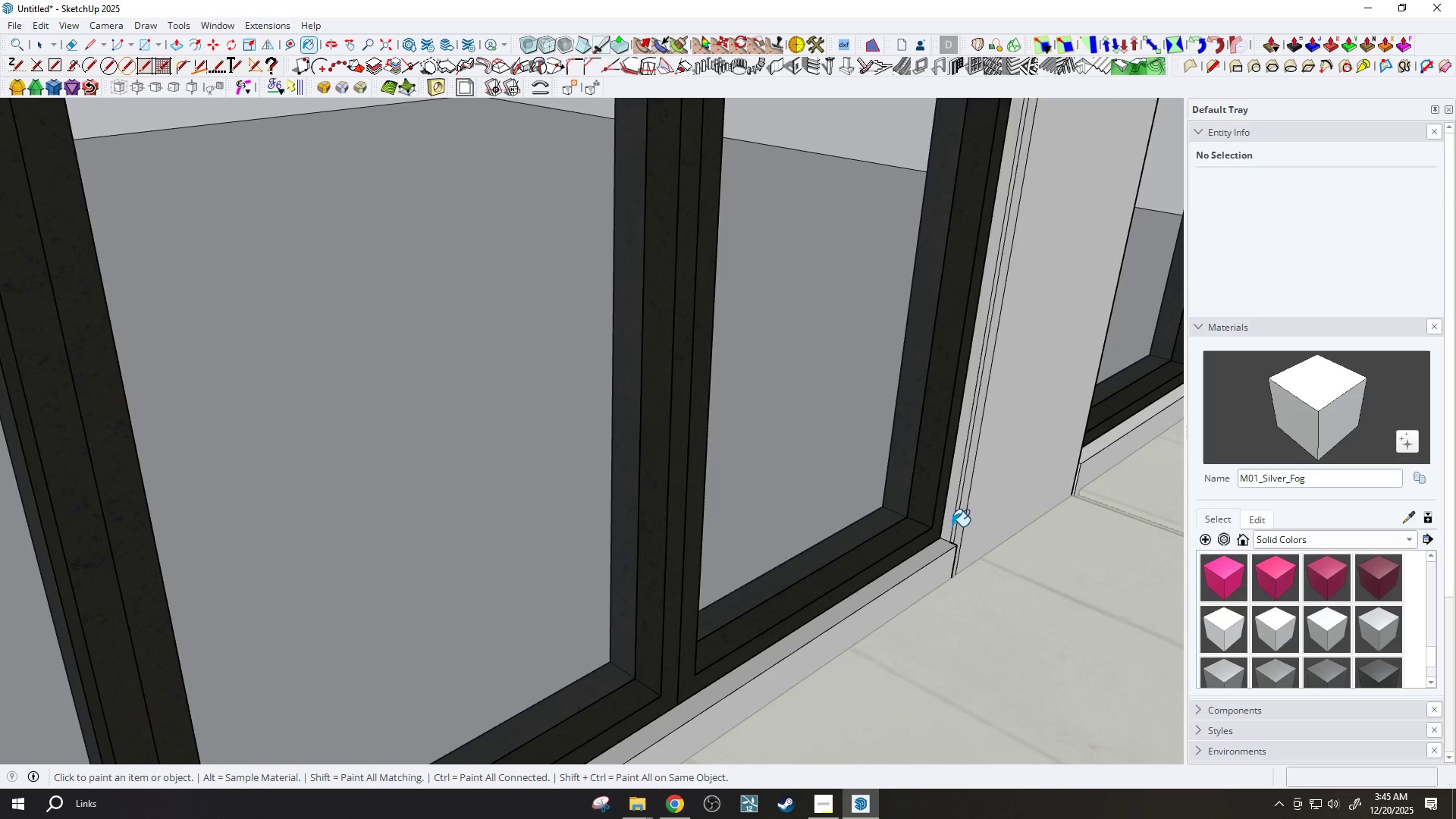 
triple_click([952, 525])
 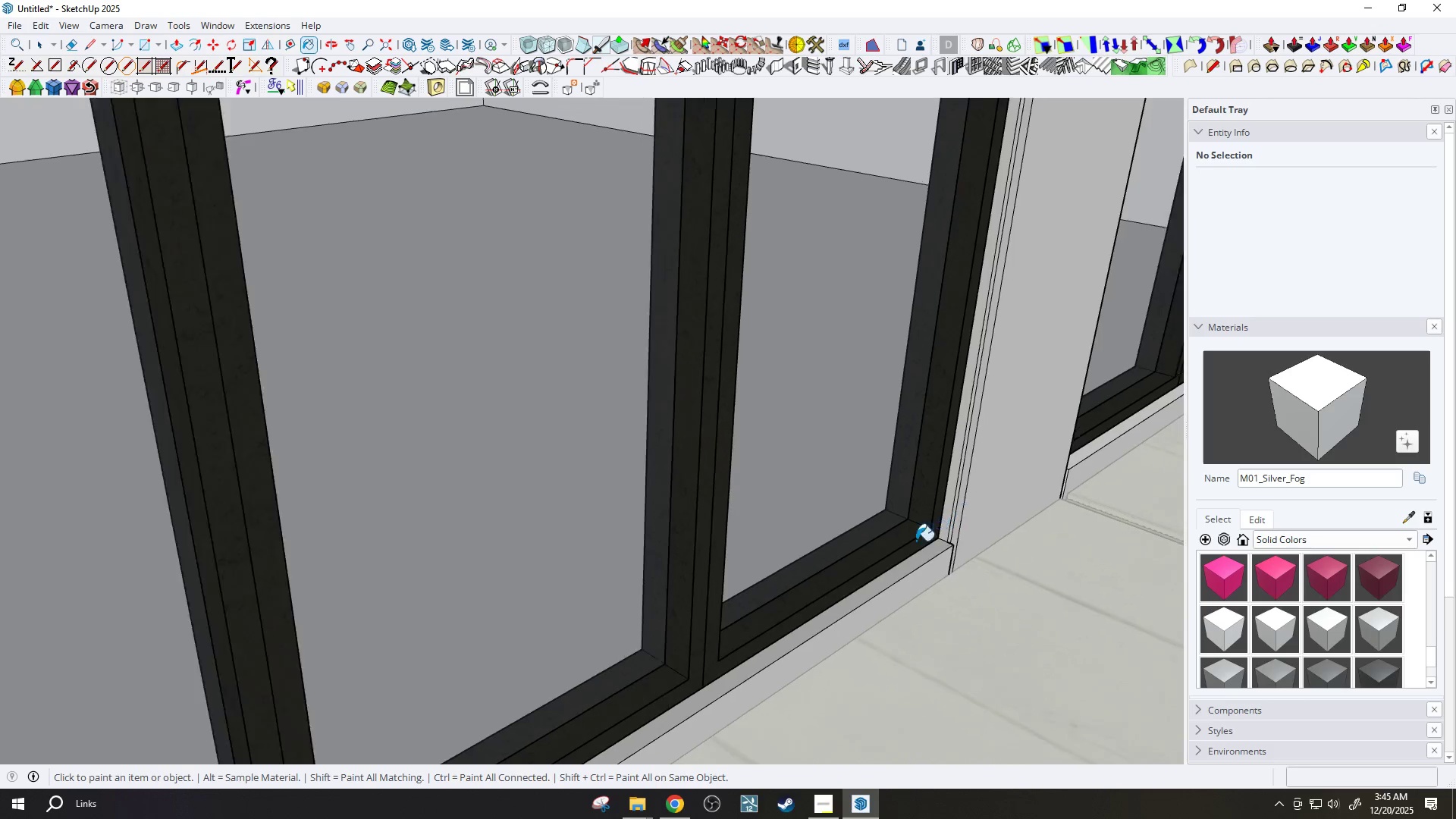 
left_click([1007, 488])
 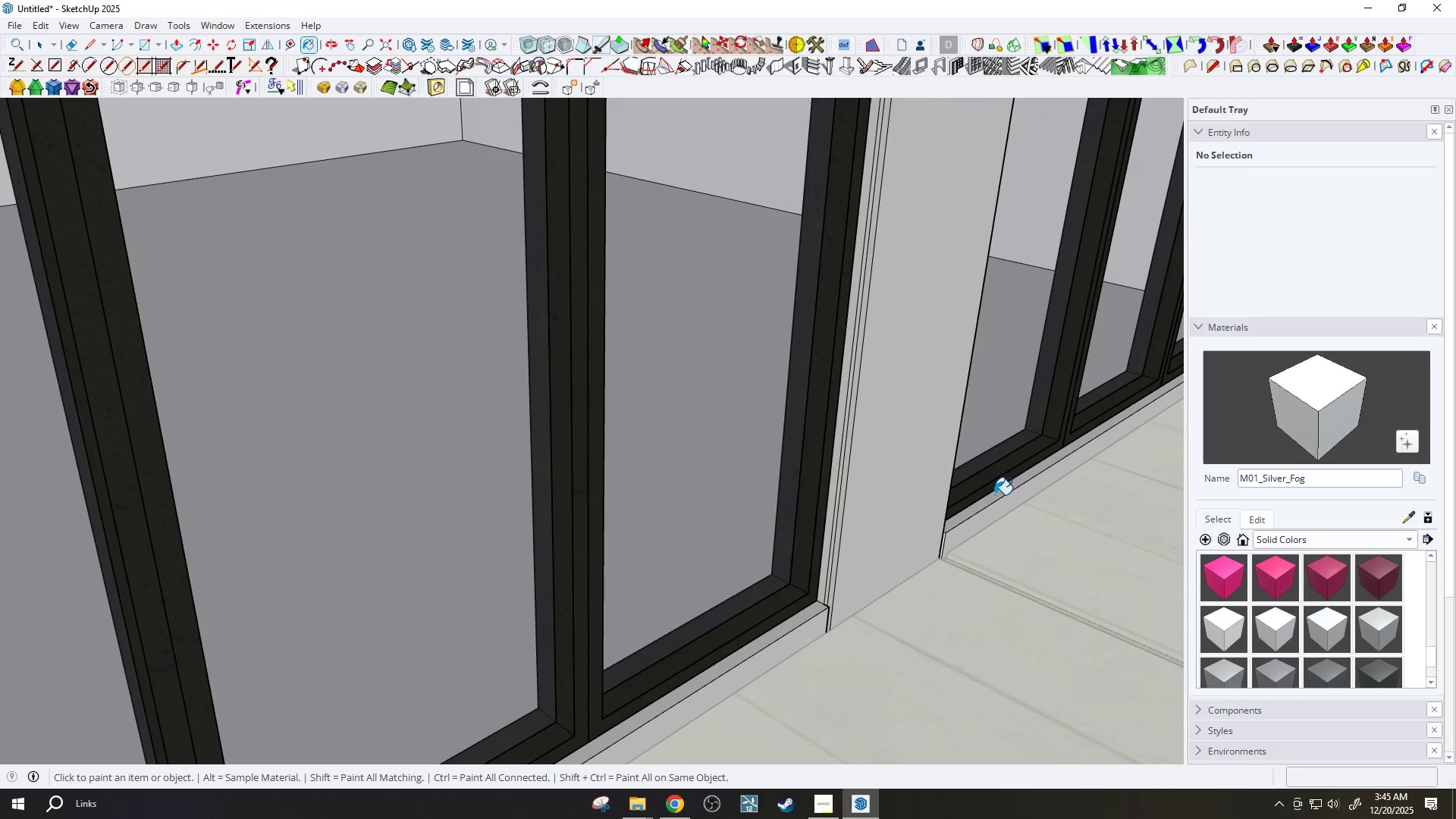 
scroll: coordinate [1014, 494], scroll_direction: down, amount: 4.0
 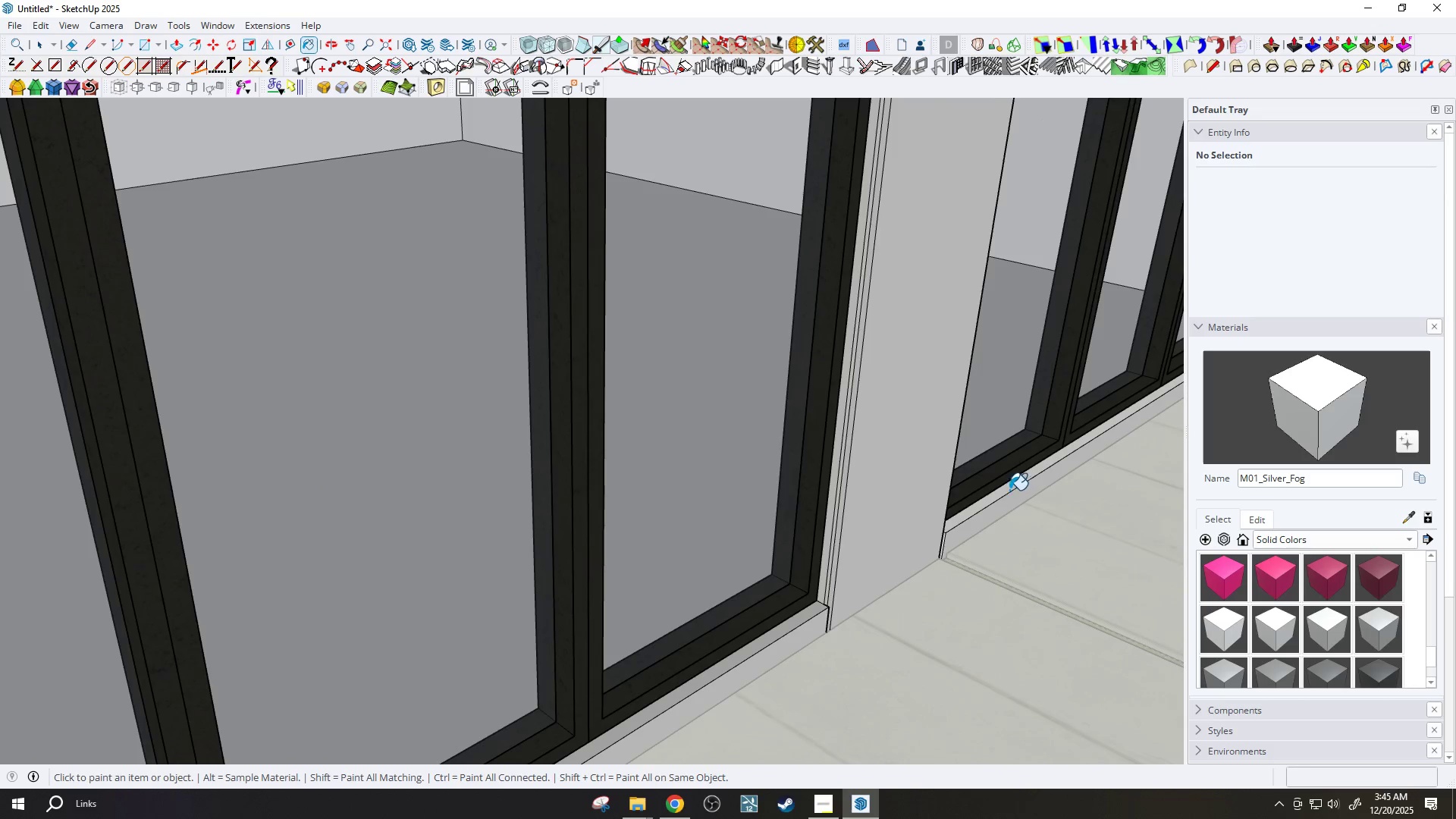 
key(Space)
 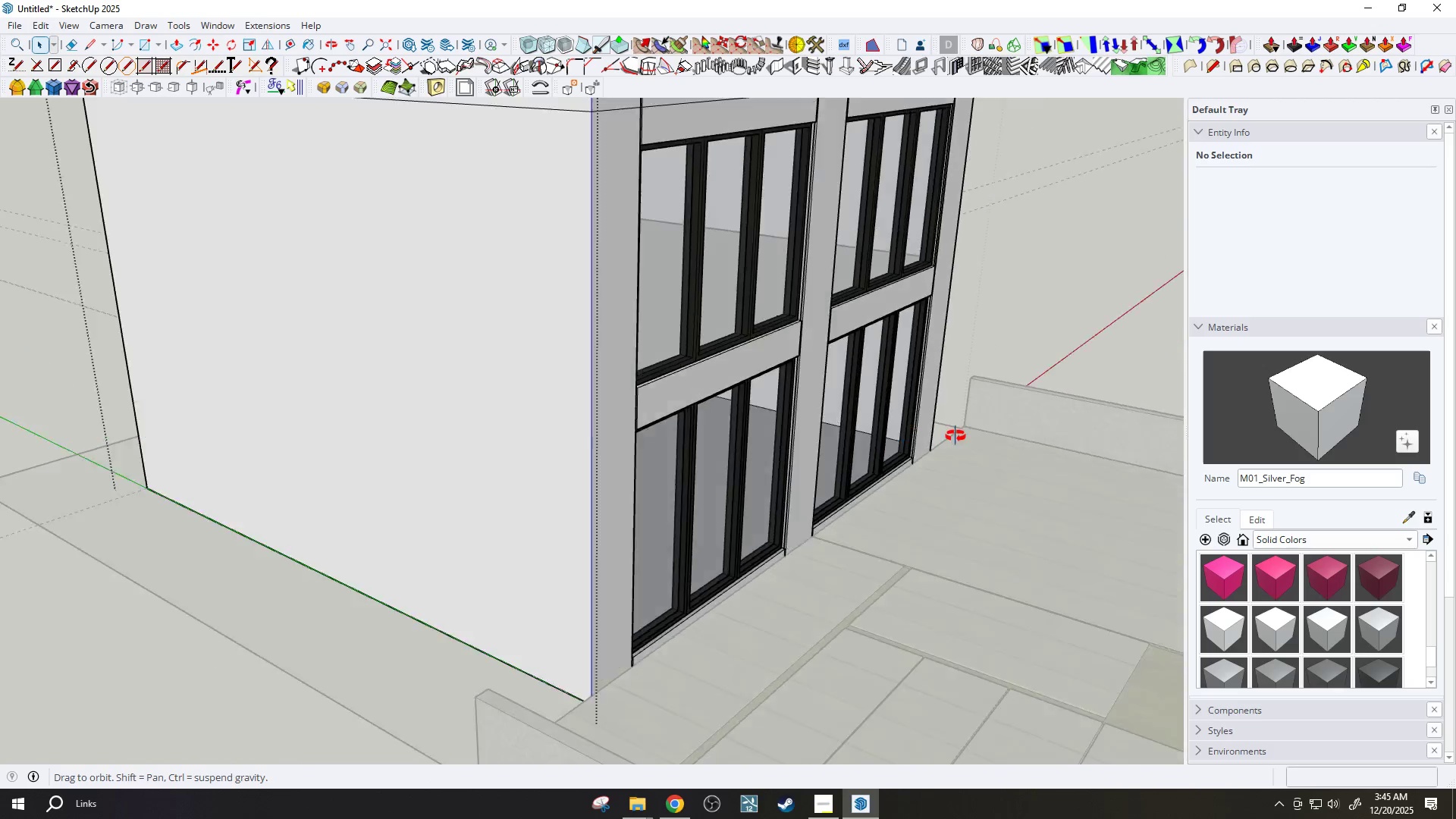 
scroll: coordinate [860, 459], scroll_direction: down, amount: 16.0
 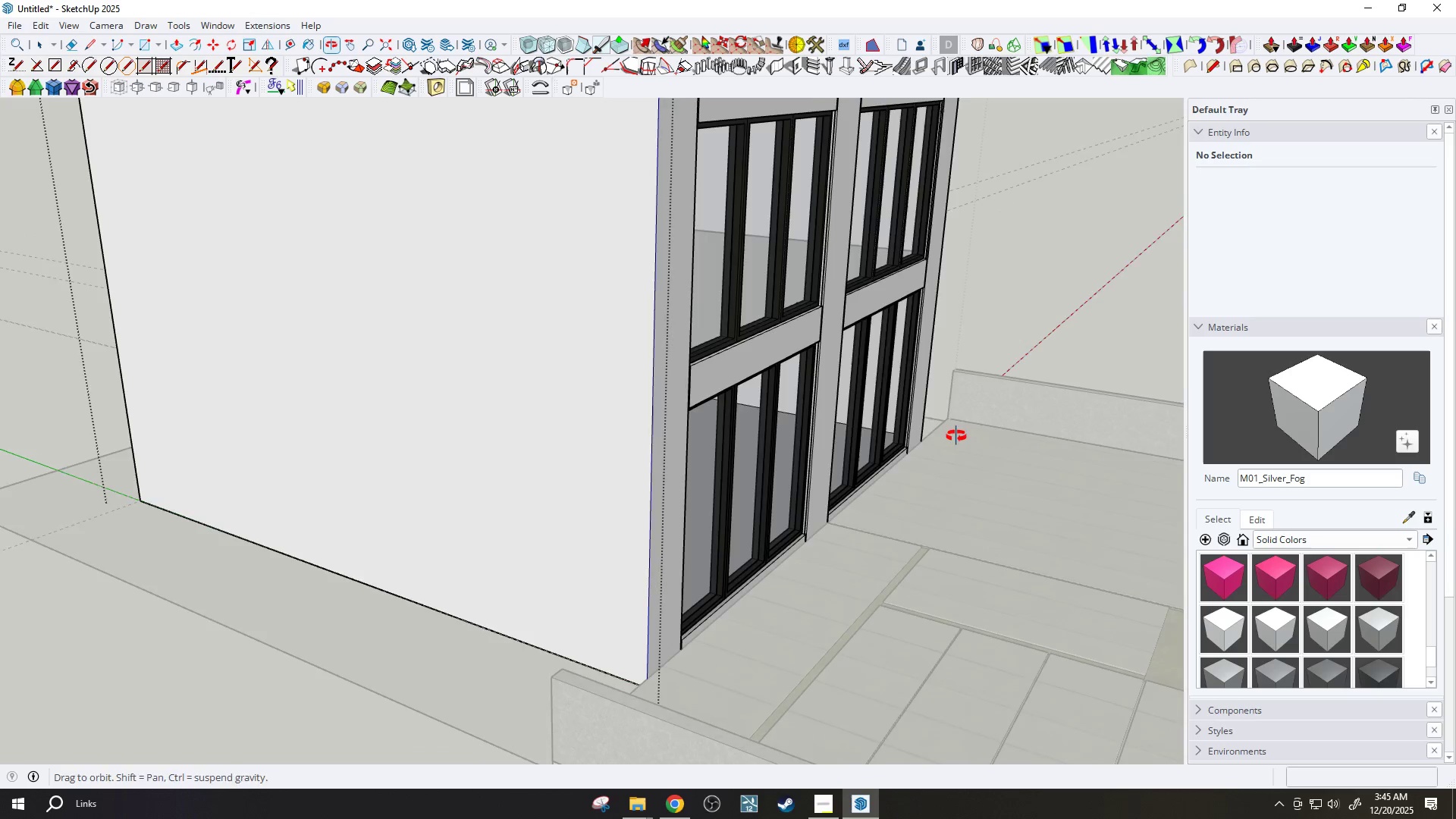 
key(Escape)
 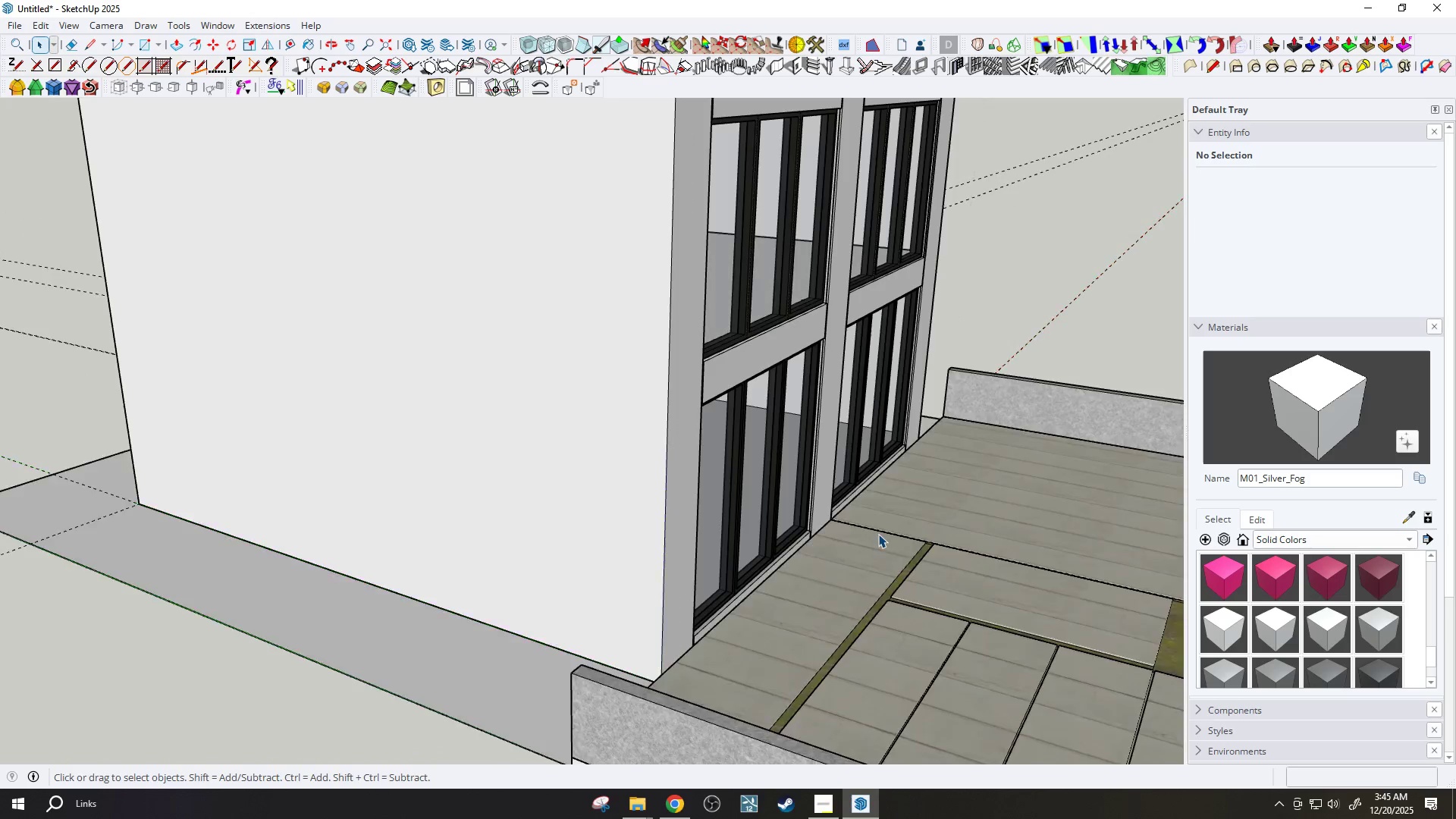 
scroll: coordinate [871, 532], scroll_direction: down, amount: 3.0
 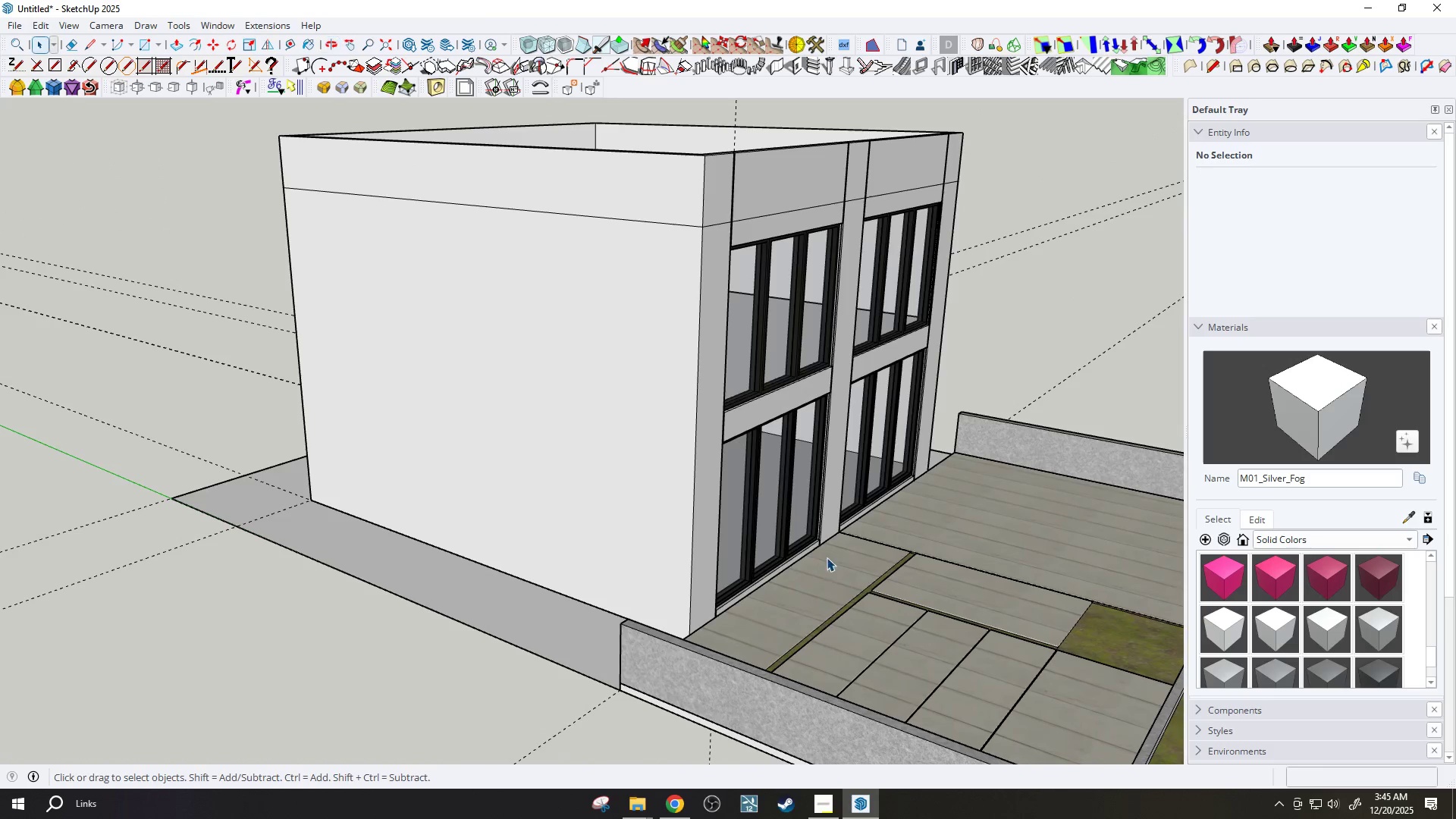 
left_click([635, 513])
 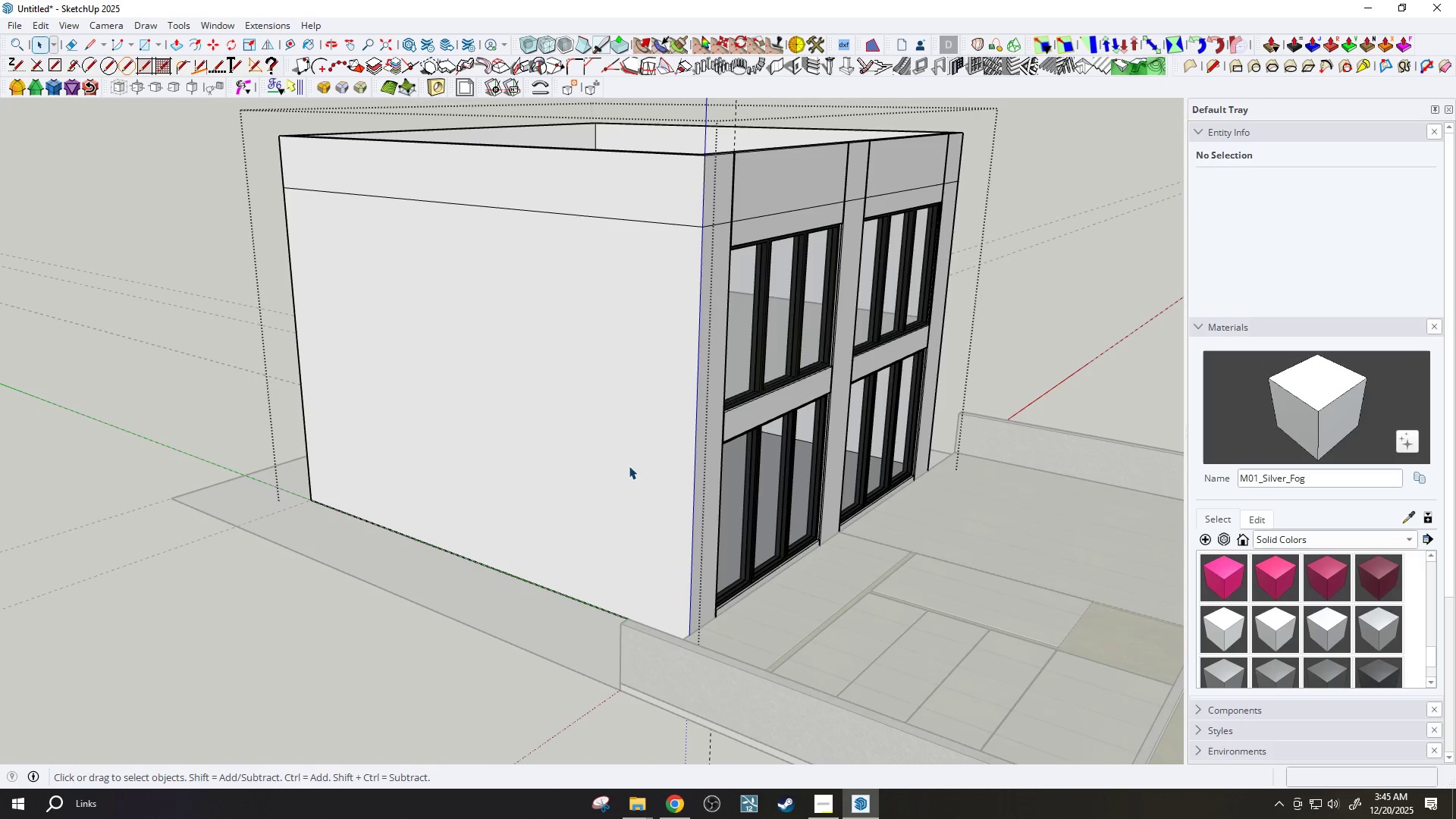 
left_click([629, 466])
 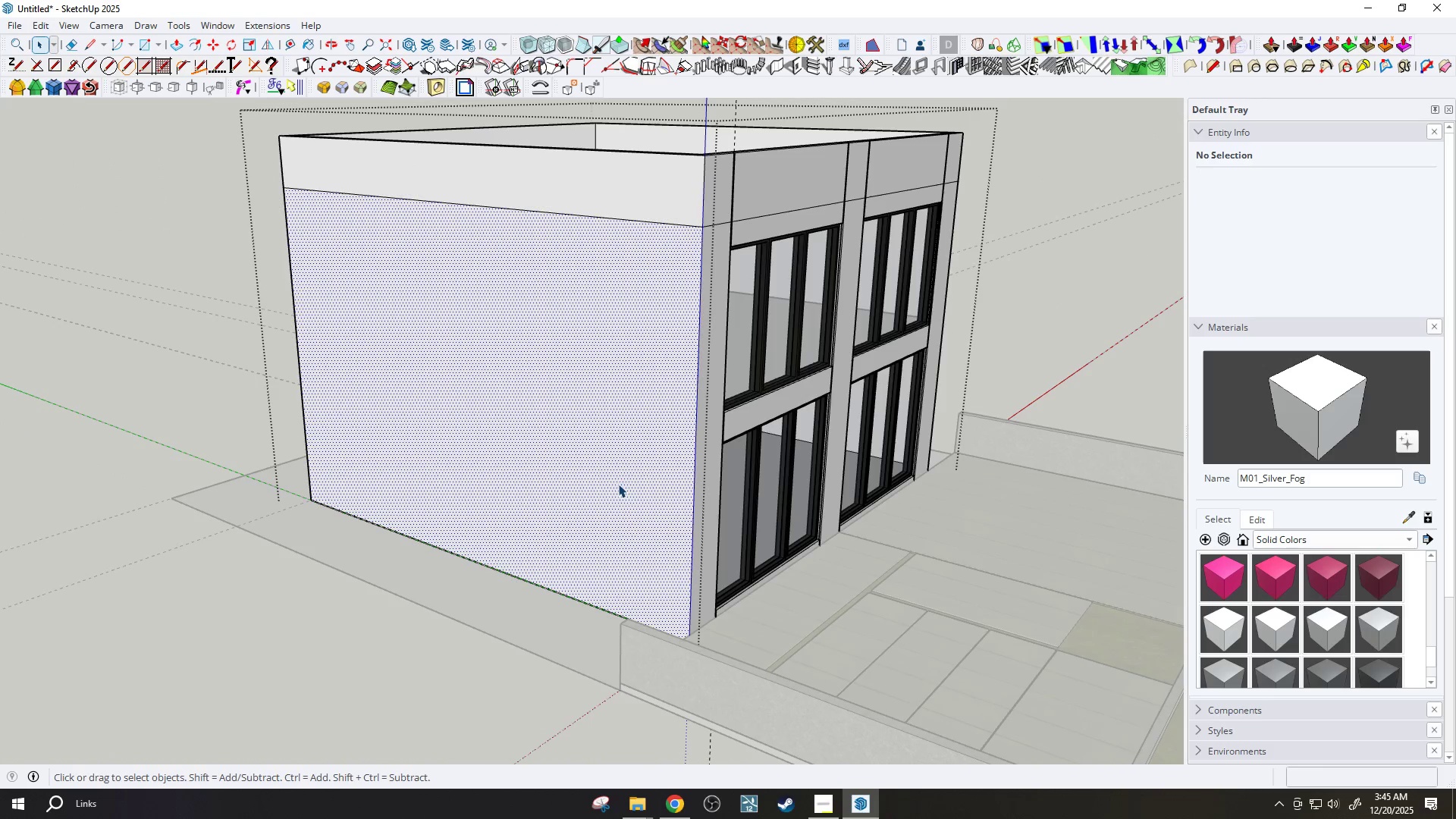 
key(B)
 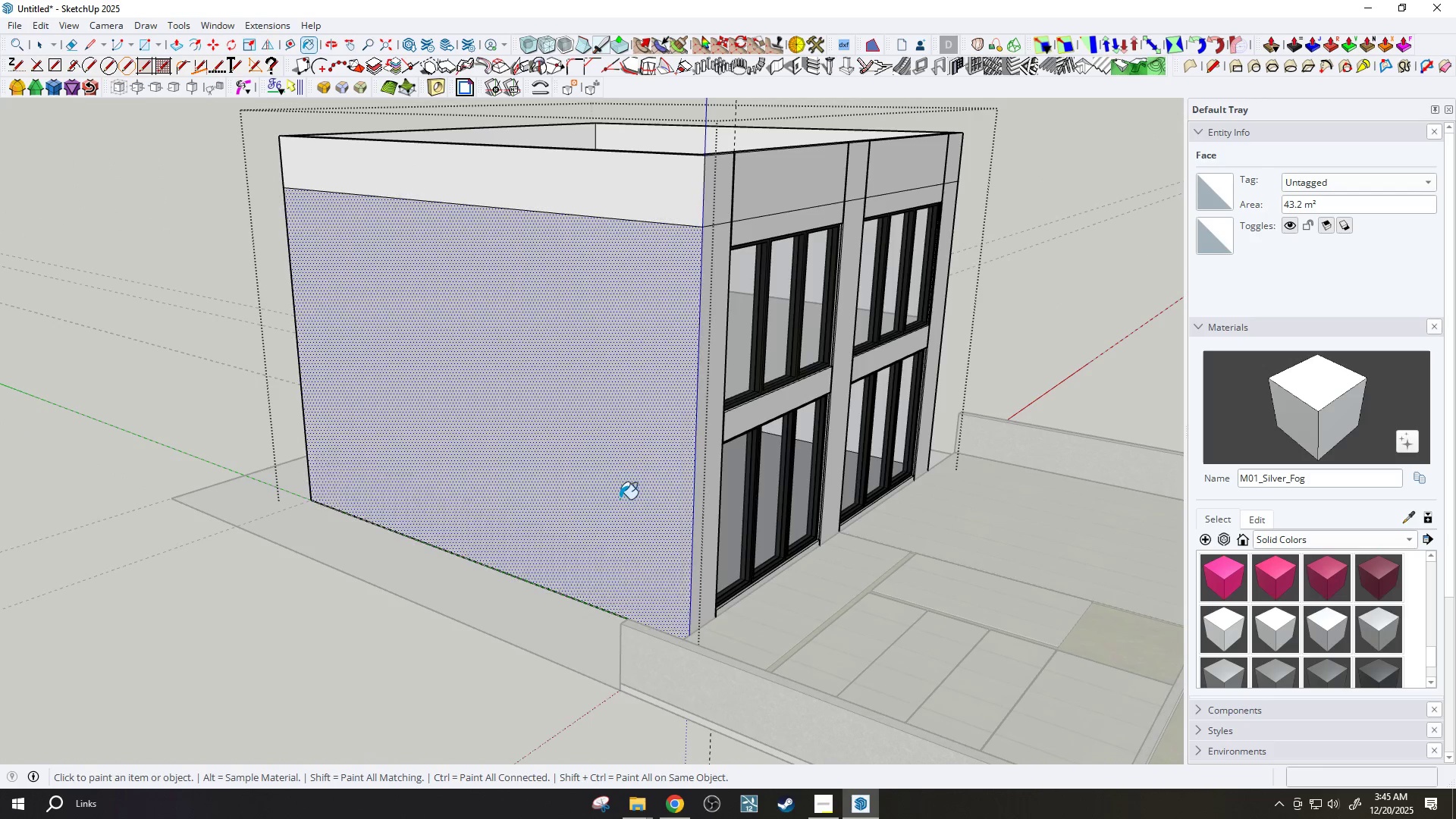 
scroll: coordinate [645, 358], scroll_direction: none, amount: 0.0
 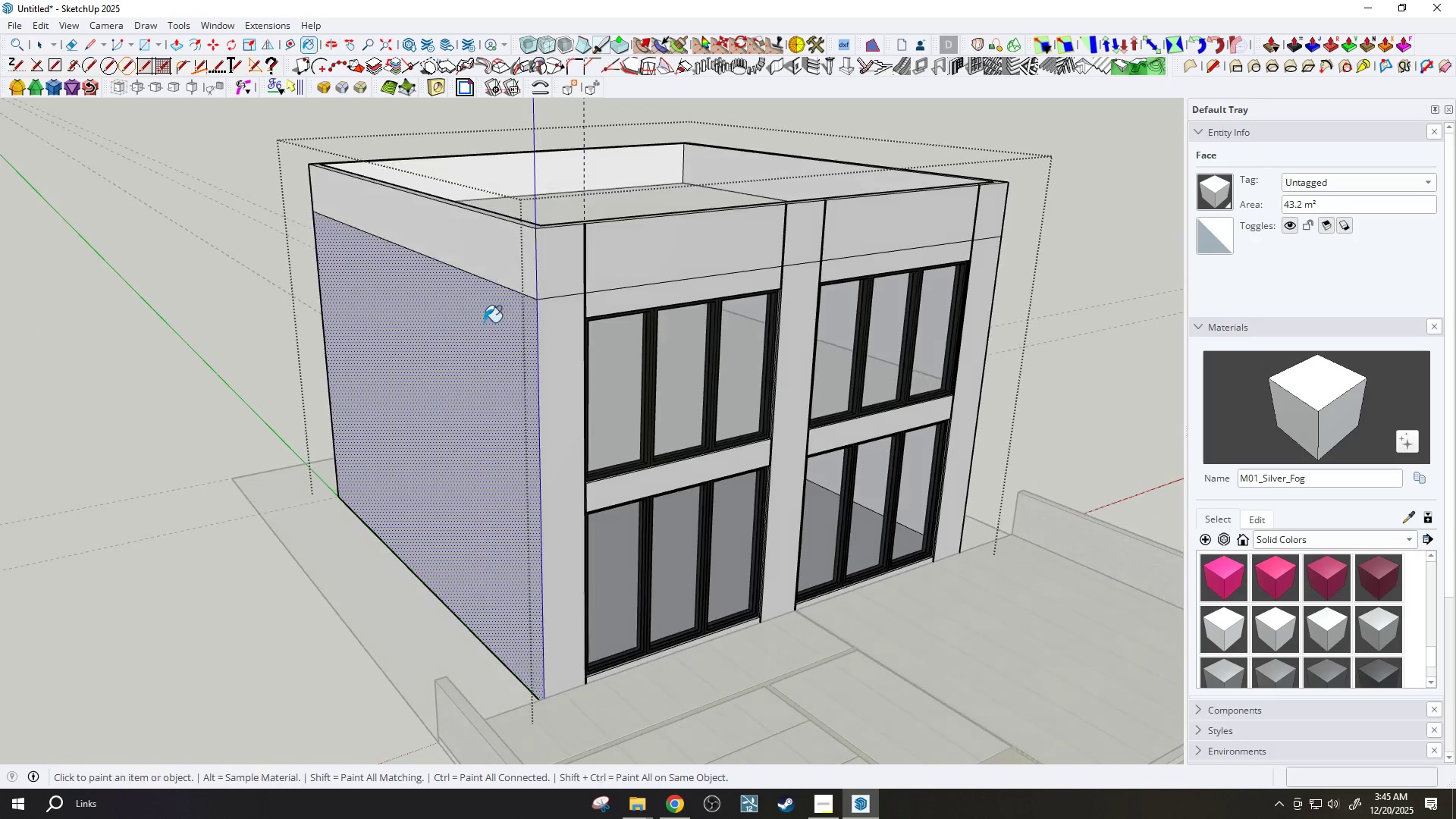 
left_click_drag(start_coordinate=[503, 237], to_coordinate=[509, 236])
 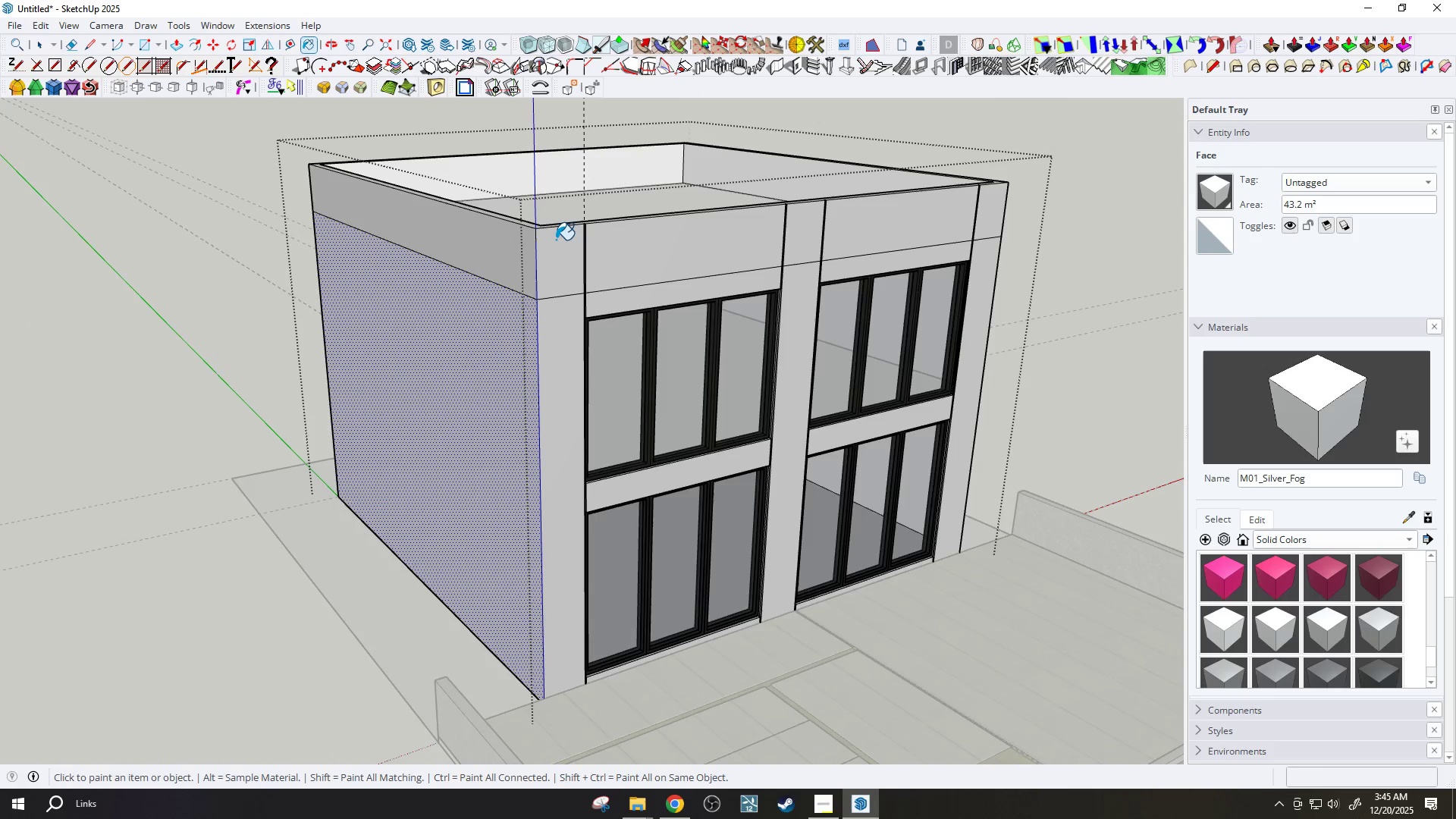 
double_click([556, 240])
 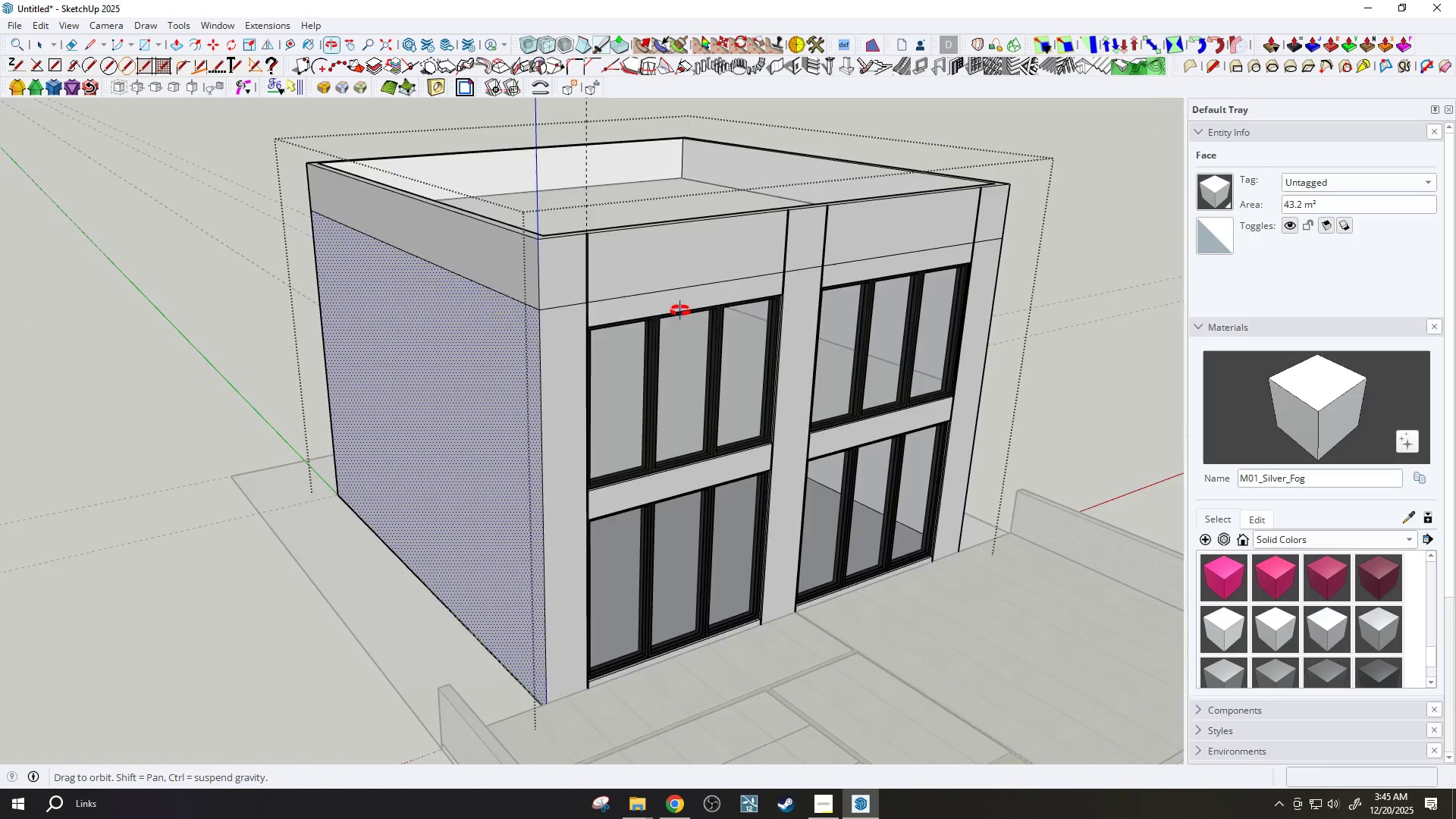 
scroll: coordinate [720, 358], scroll_direction: down, amount: 3.0
 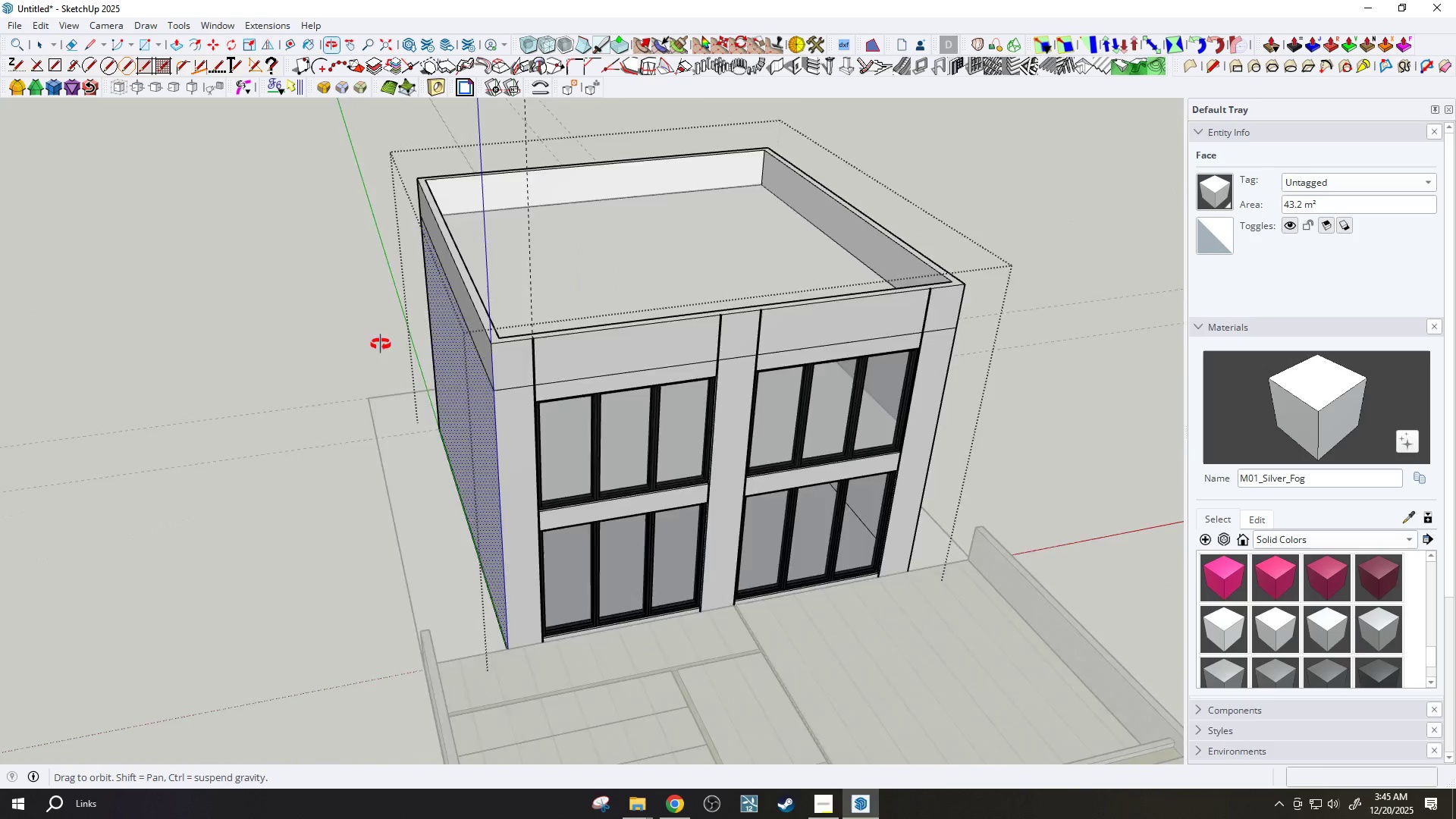 
left_click_drag(start_coordinate=[548, 434], to_coordinate=[557, 416])
 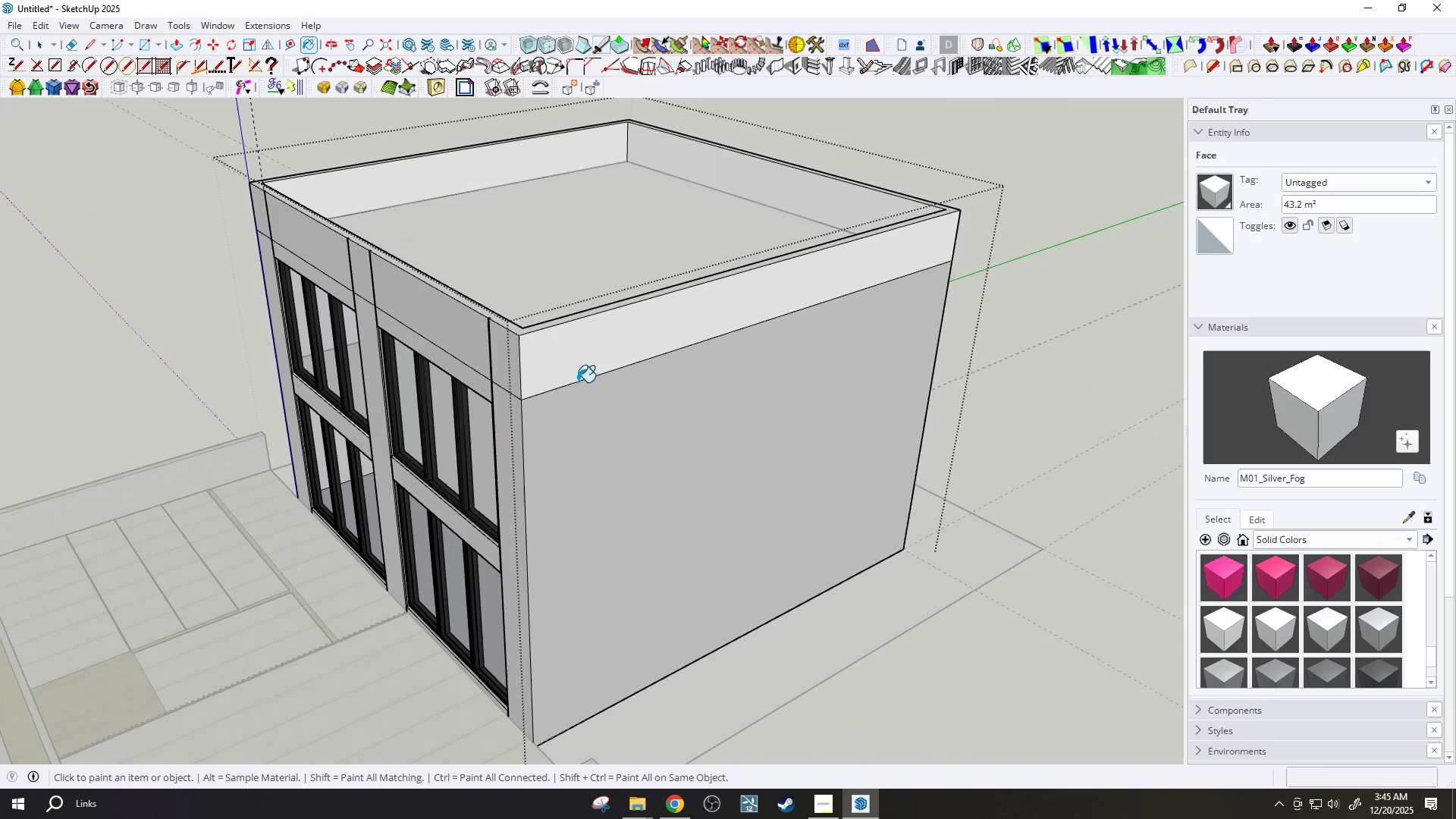 
double_click([583, 362])
 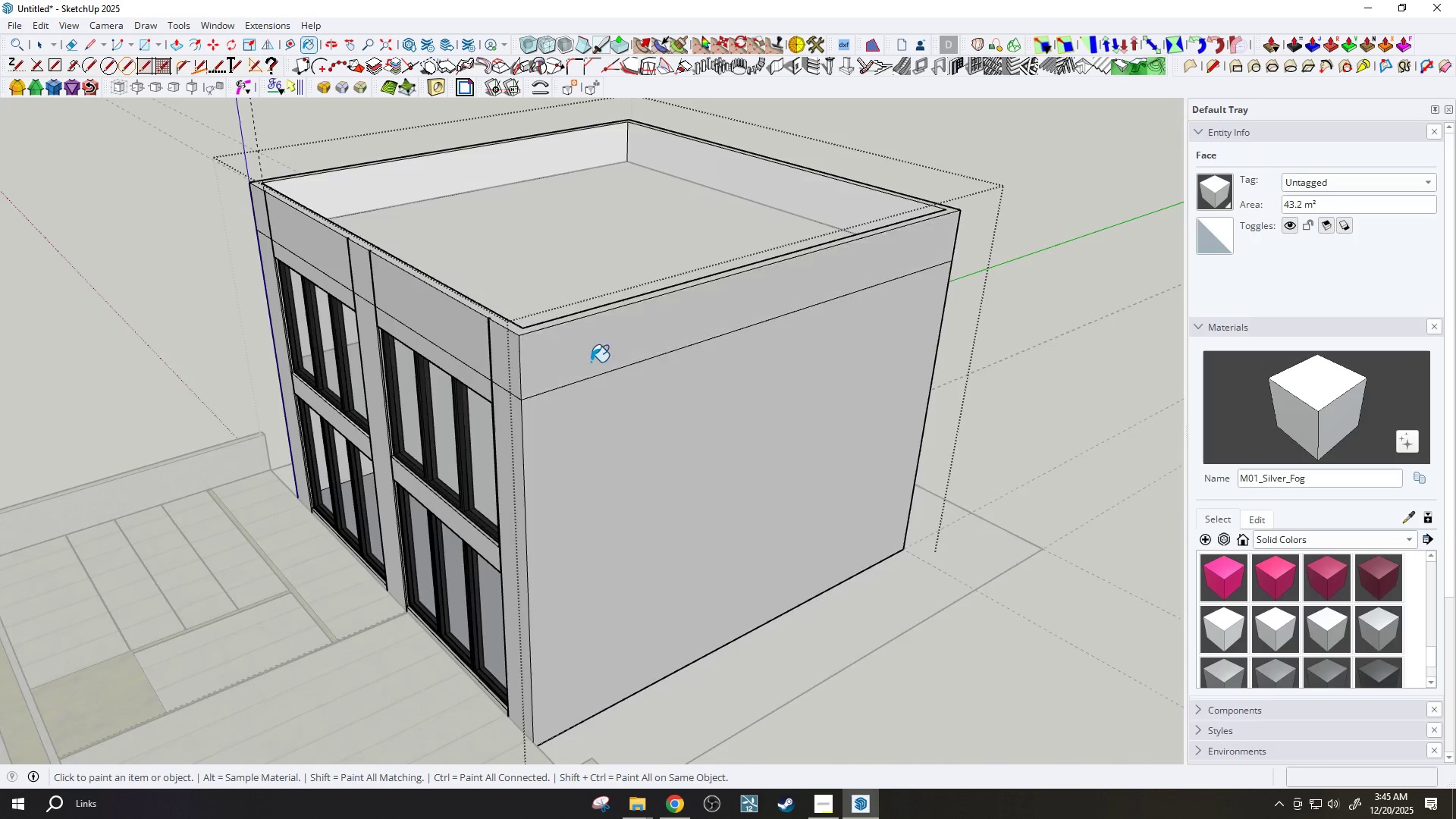 
scroll: coordinate [494, 453], scroll_direction: up, amount: 1.0
 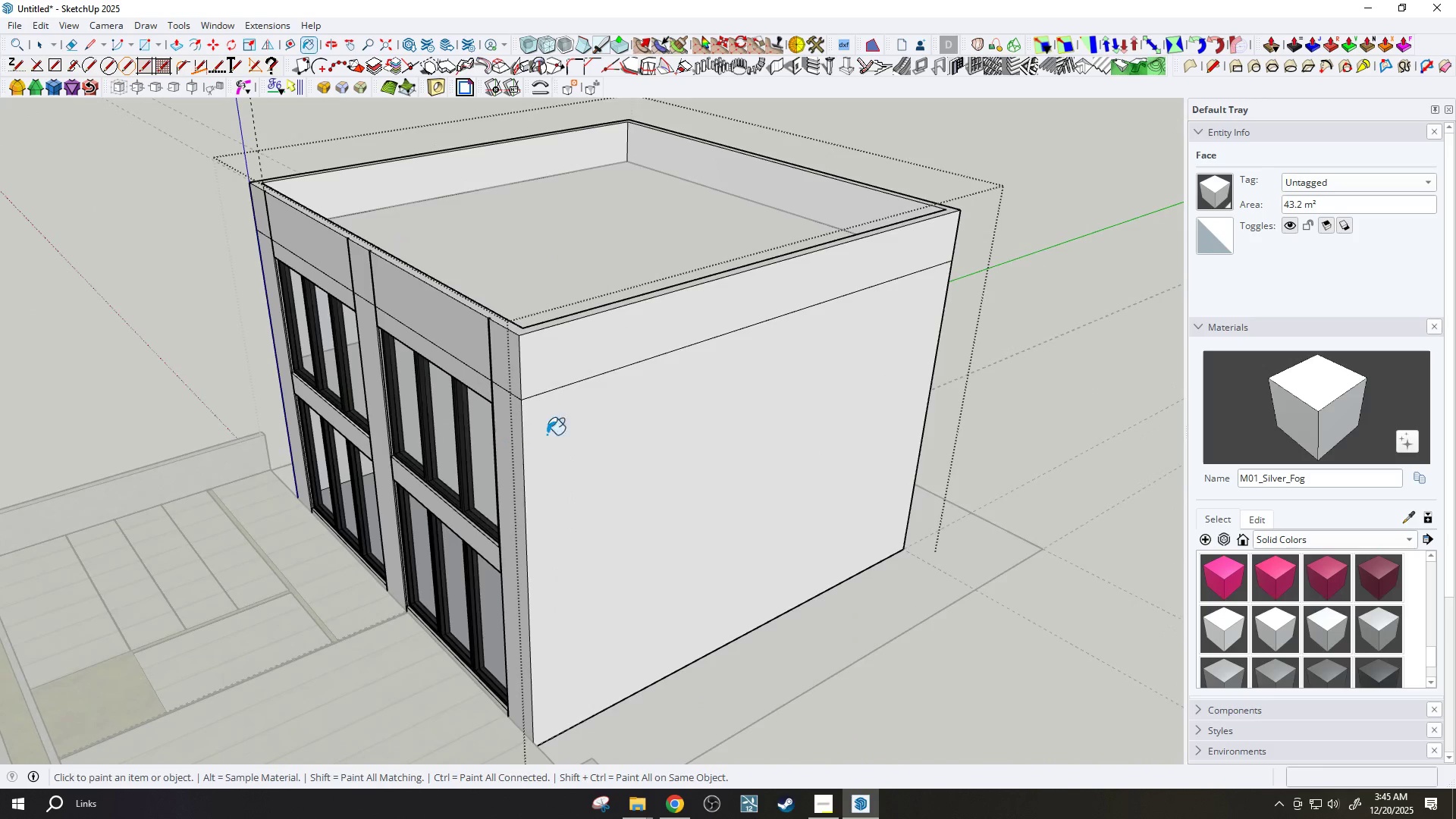 
left_click_drag(start_coordinate=[625, 445], to_coordinate=[625, 422])
 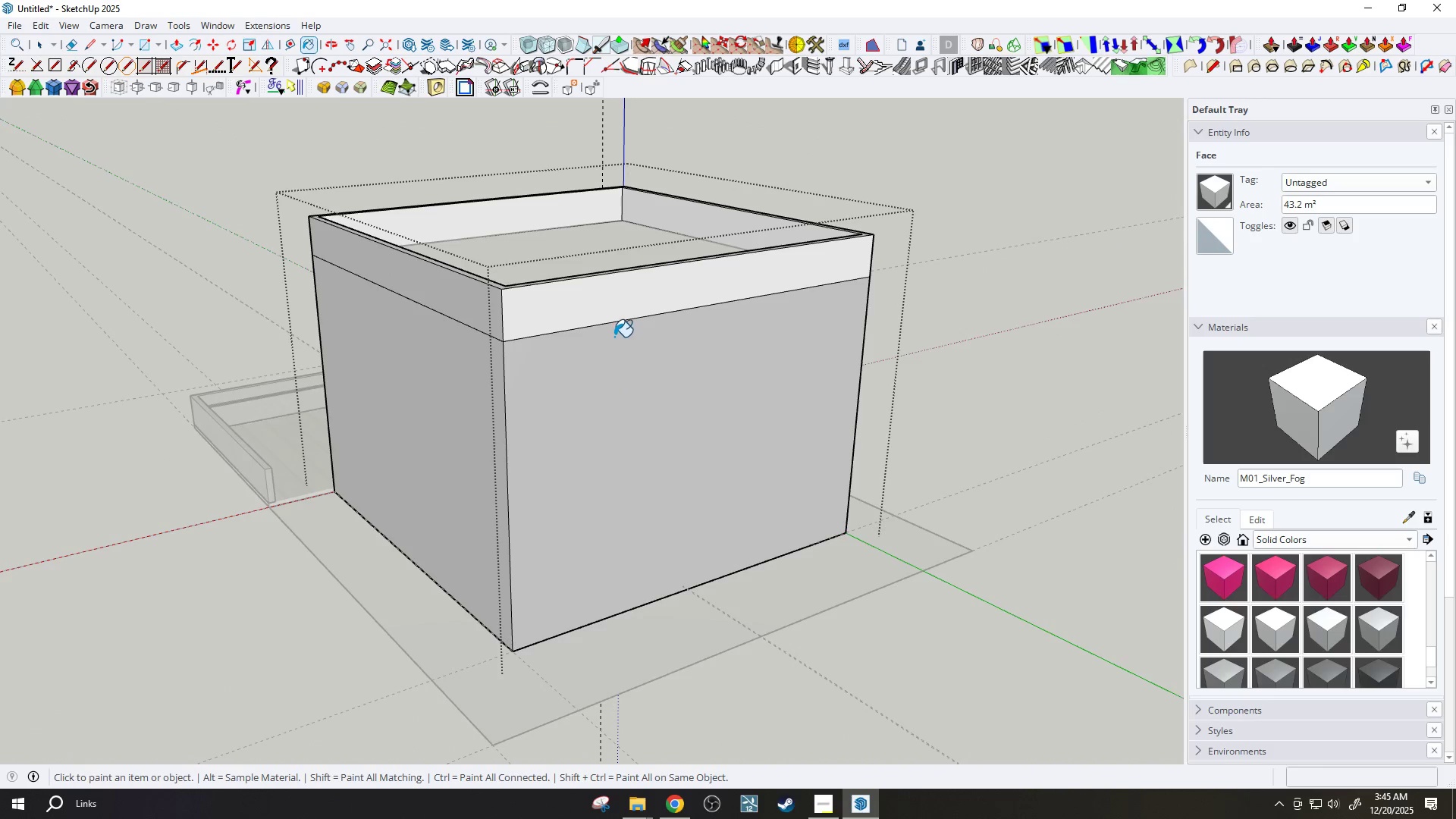 
scroll: coordinate [121, 381], scroll_direction: down, amount: 3.0
 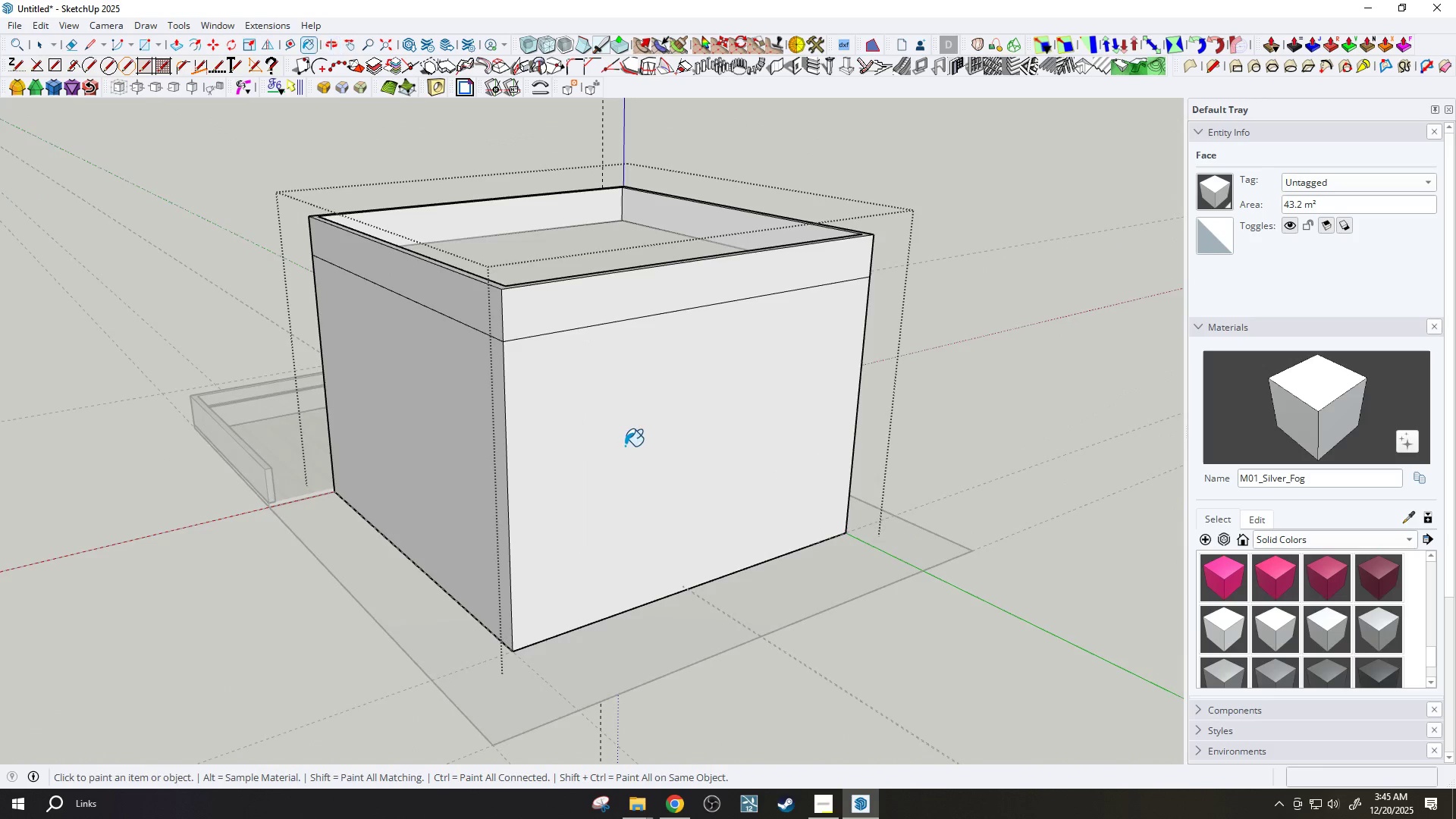 
left_click_drag(start_coordinate=[614, 335], to_coordinate=[613, 331])
 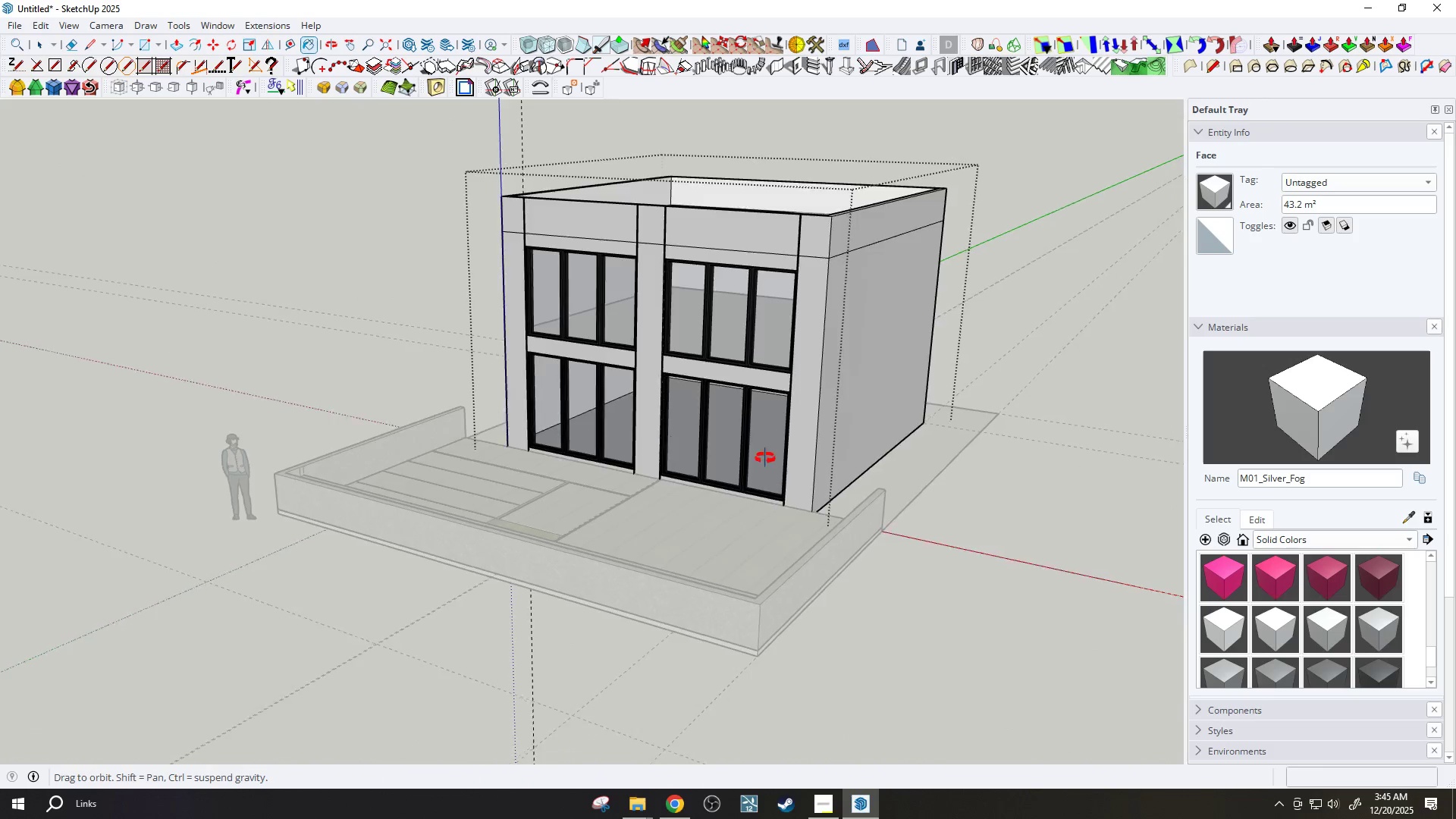 
key(Space)
 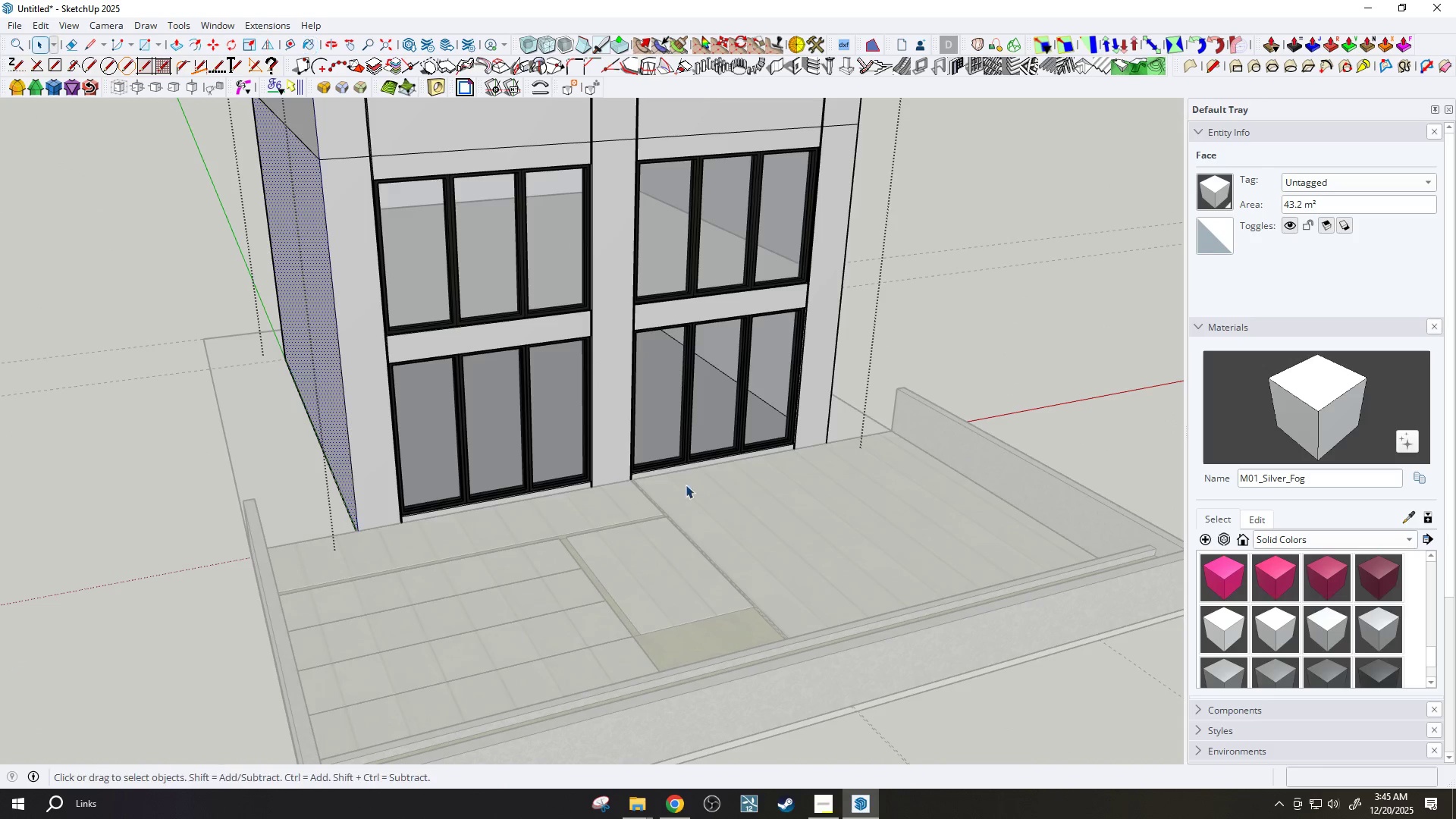 
key(Escape)
 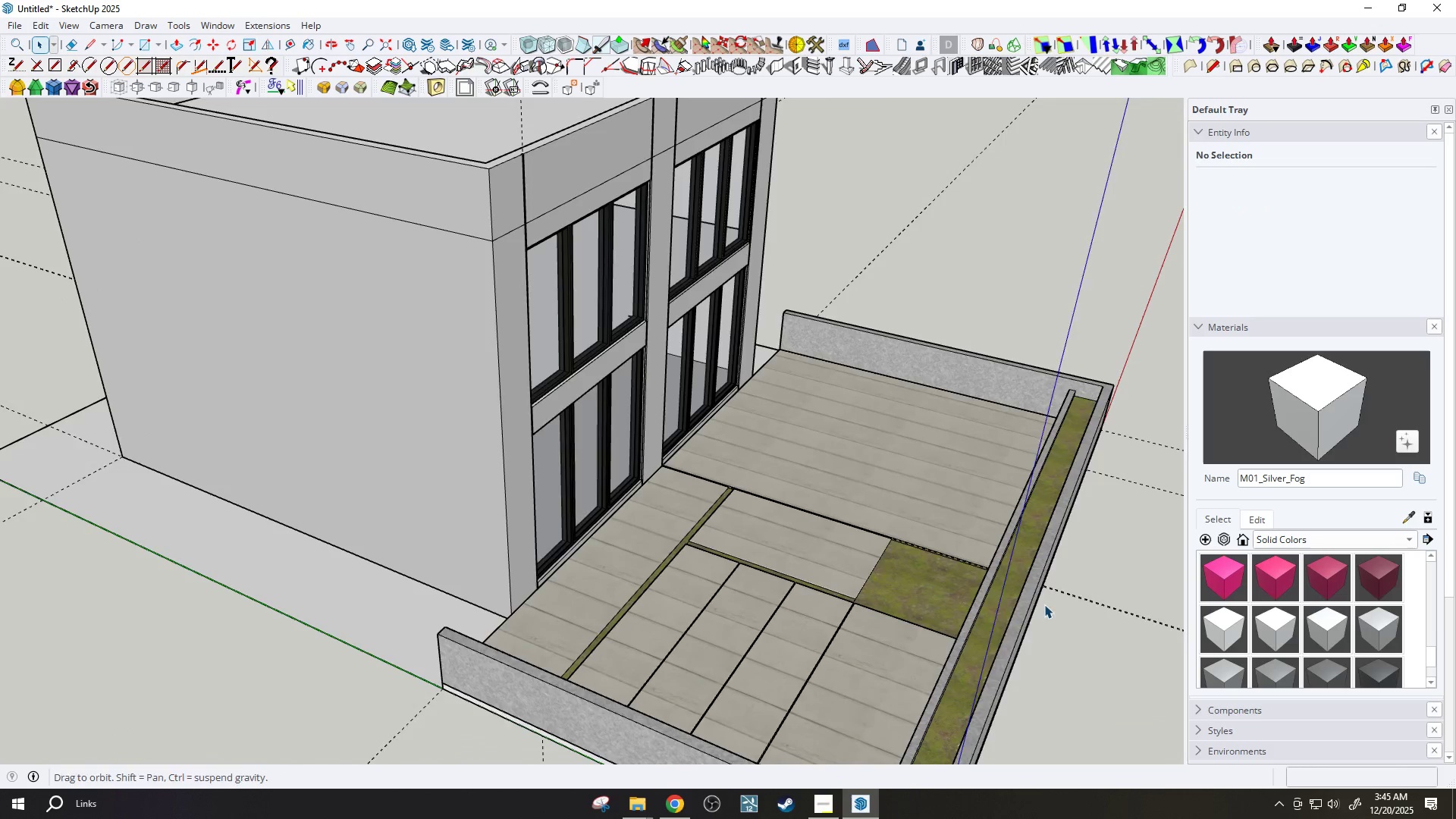 
scroll: coordinate [662, 397], scroll_direction: up, amount: 4.0
 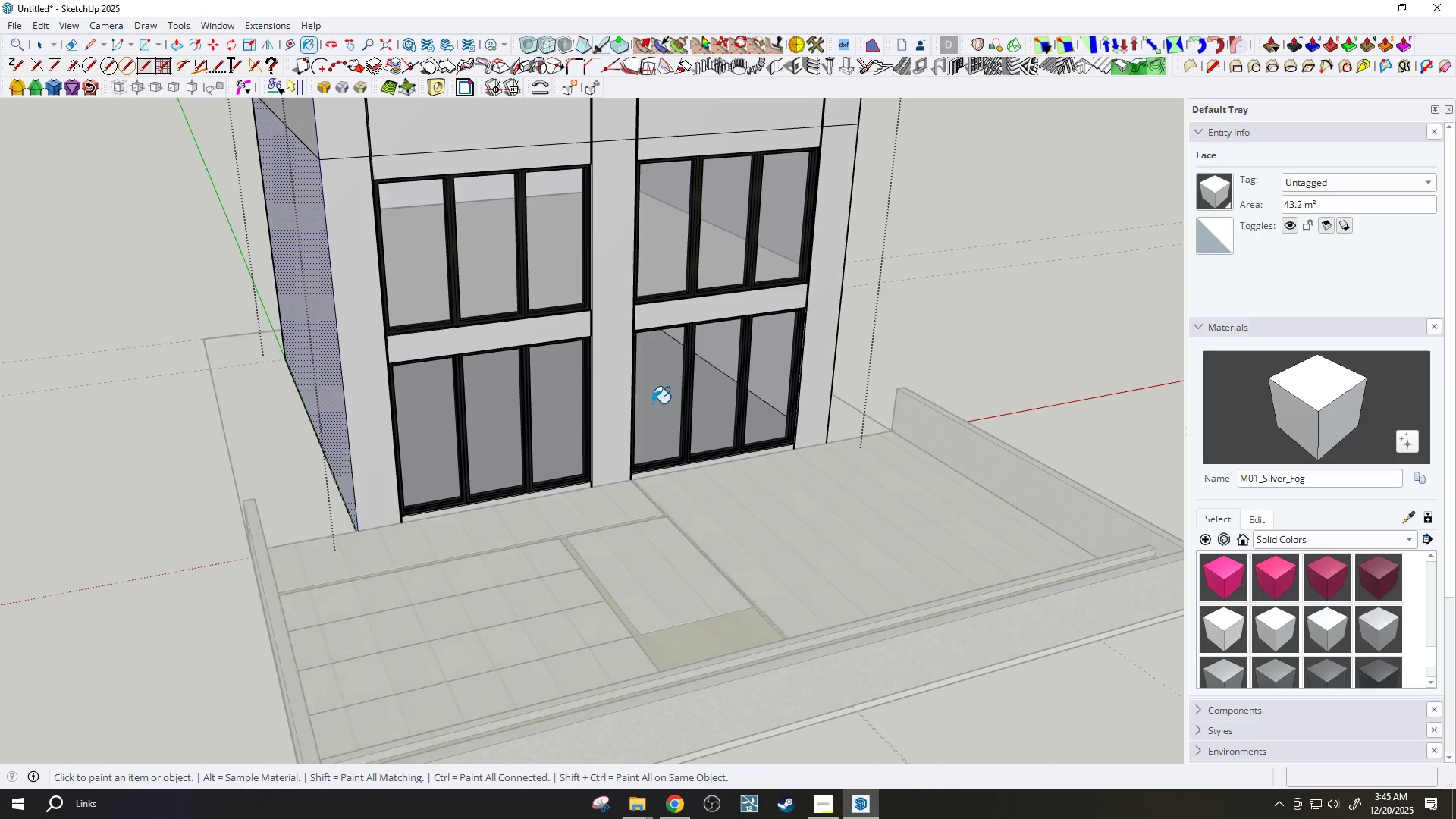 
key(Escape)
 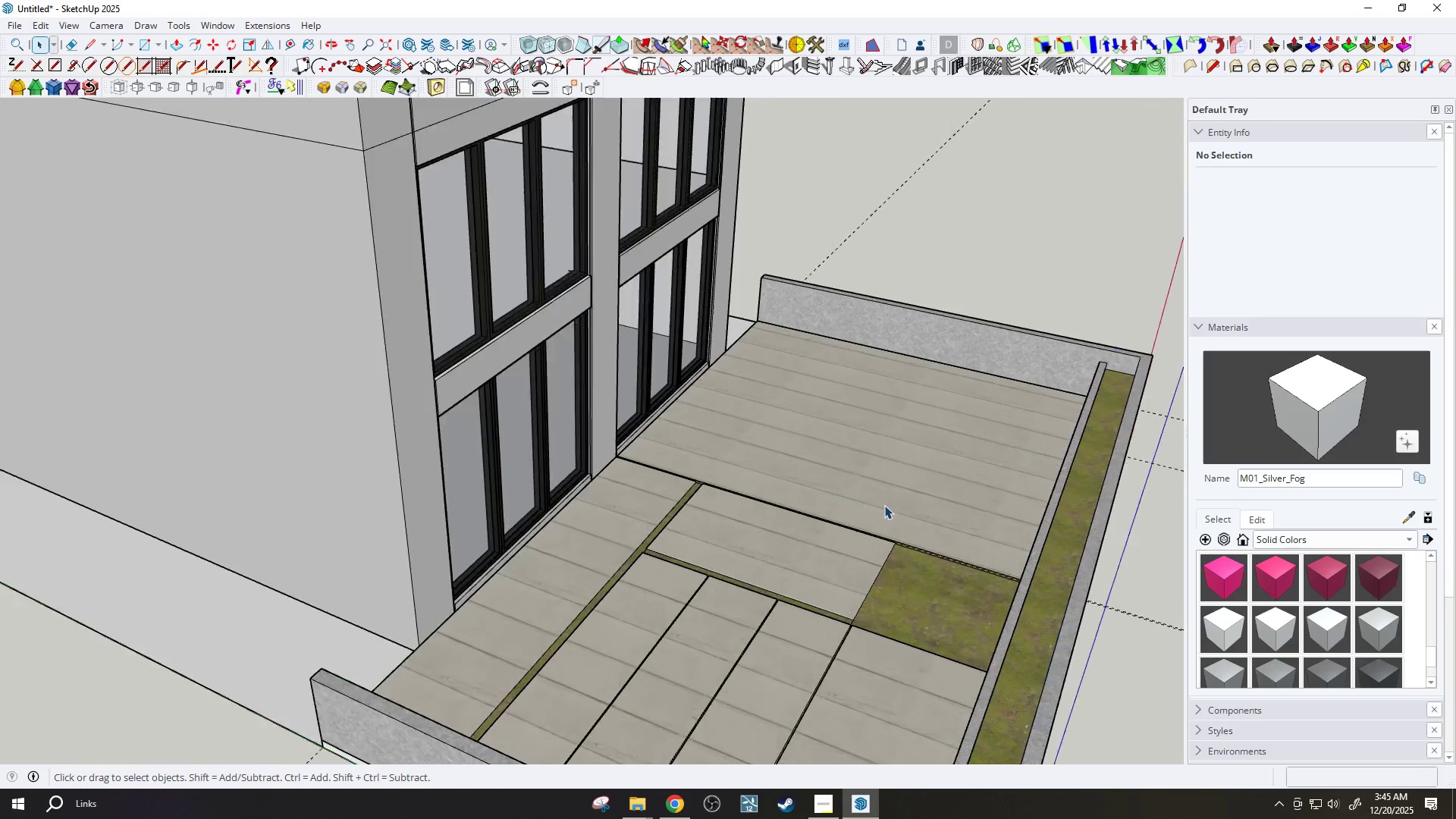 
key(Escape)
 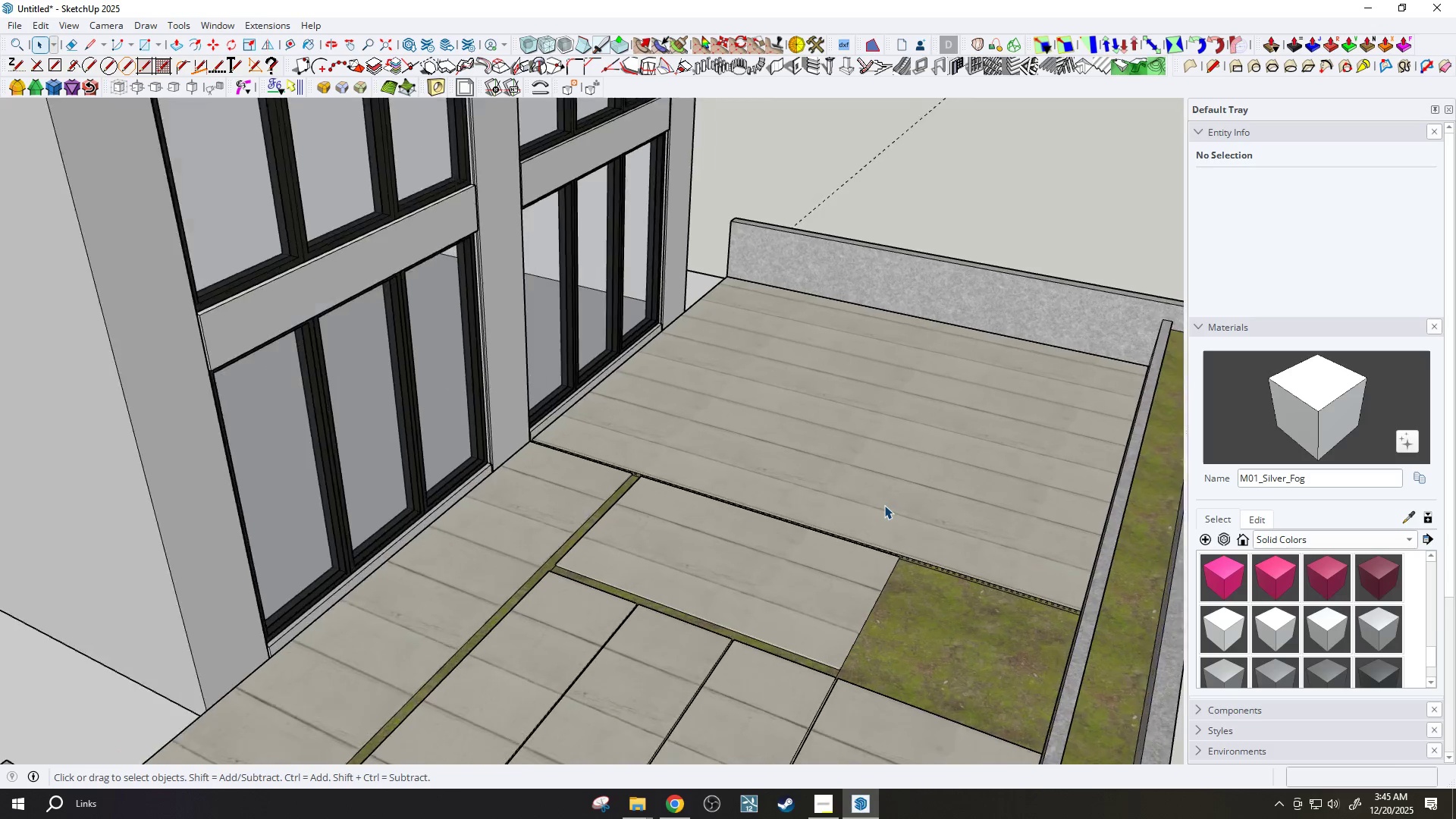 
key(H)
 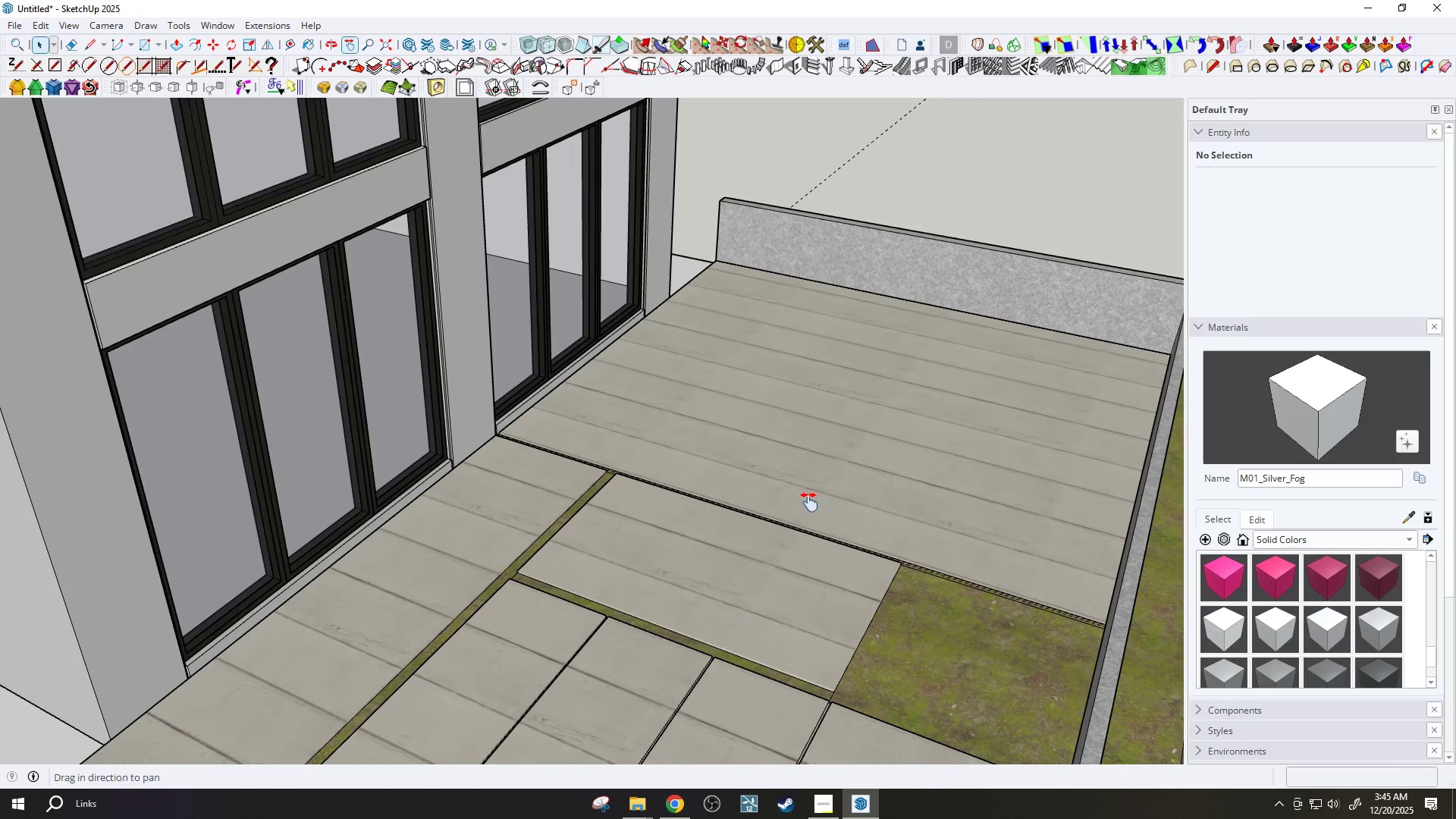 
left_click_drag(start_coordinate=[812, 500], to_coordinate=[661, 620])
 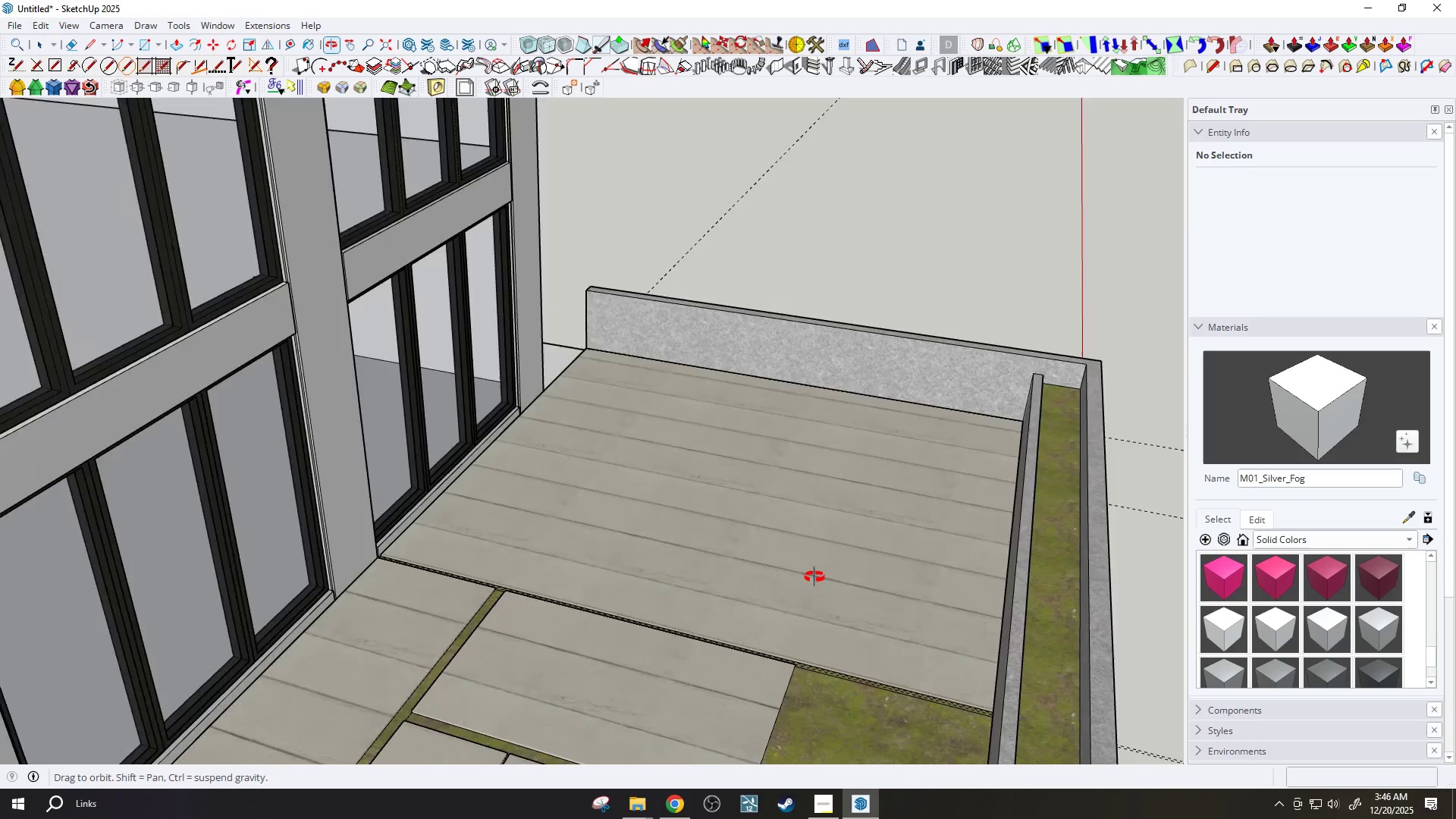 
scroll: coordinate [884, 505], scroll_direction: up, amount: 6.0
 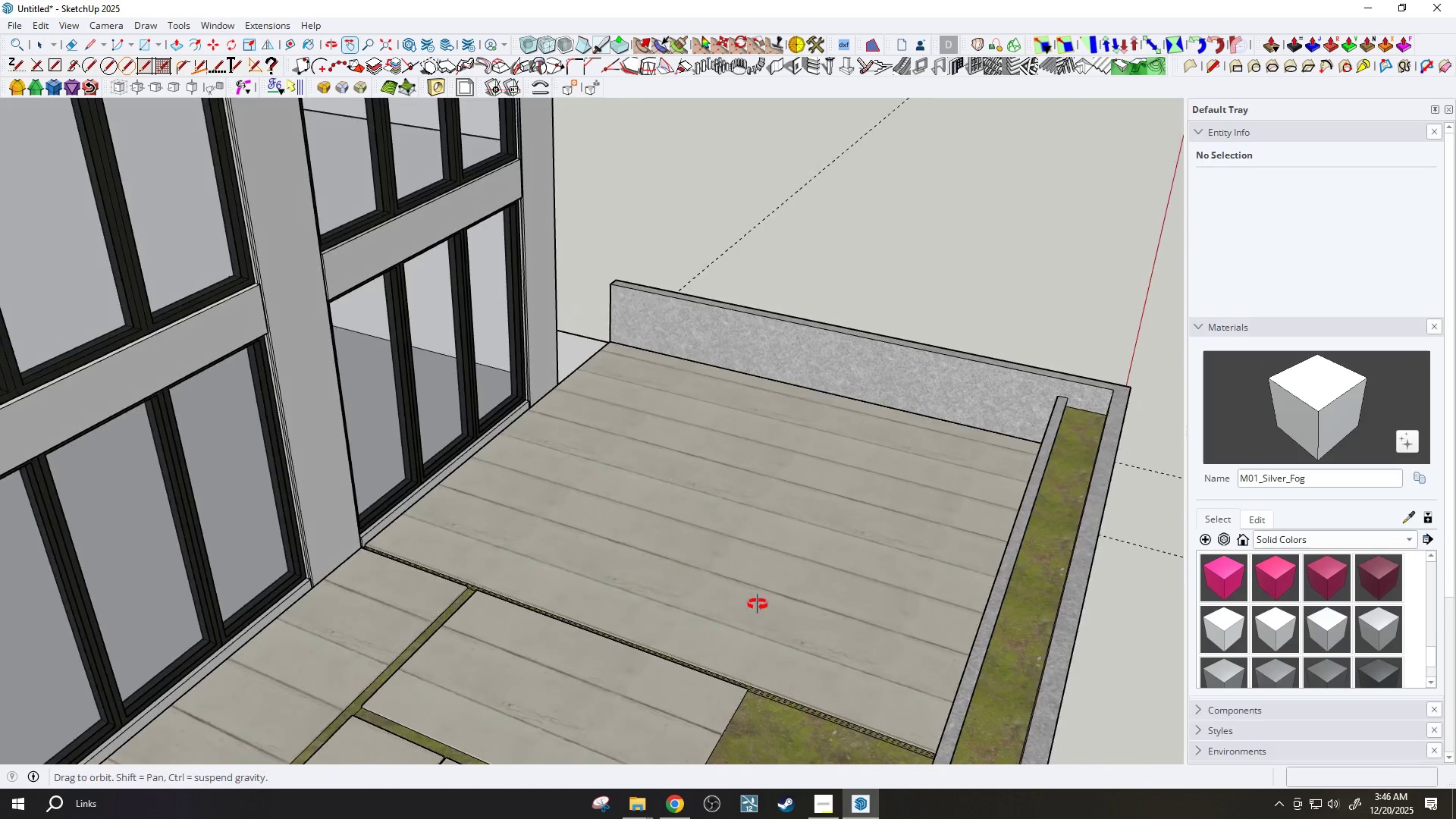 
left_click_drag(start_coordinate=[783, 597], to_coordinate=[742, 472])
 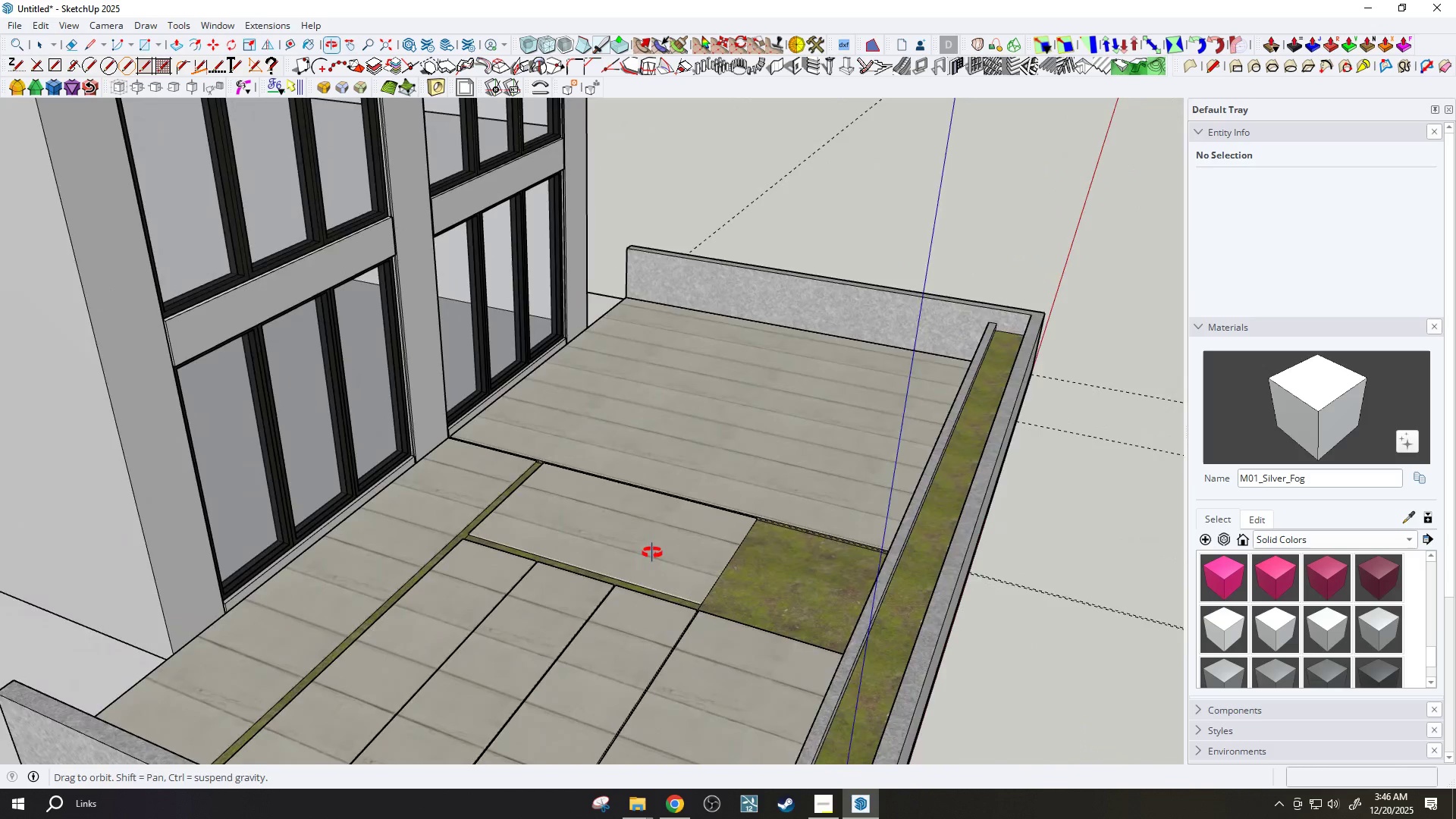 
scroll: coordinate [818, 570], scroll_direction: down, amount: 3.0
 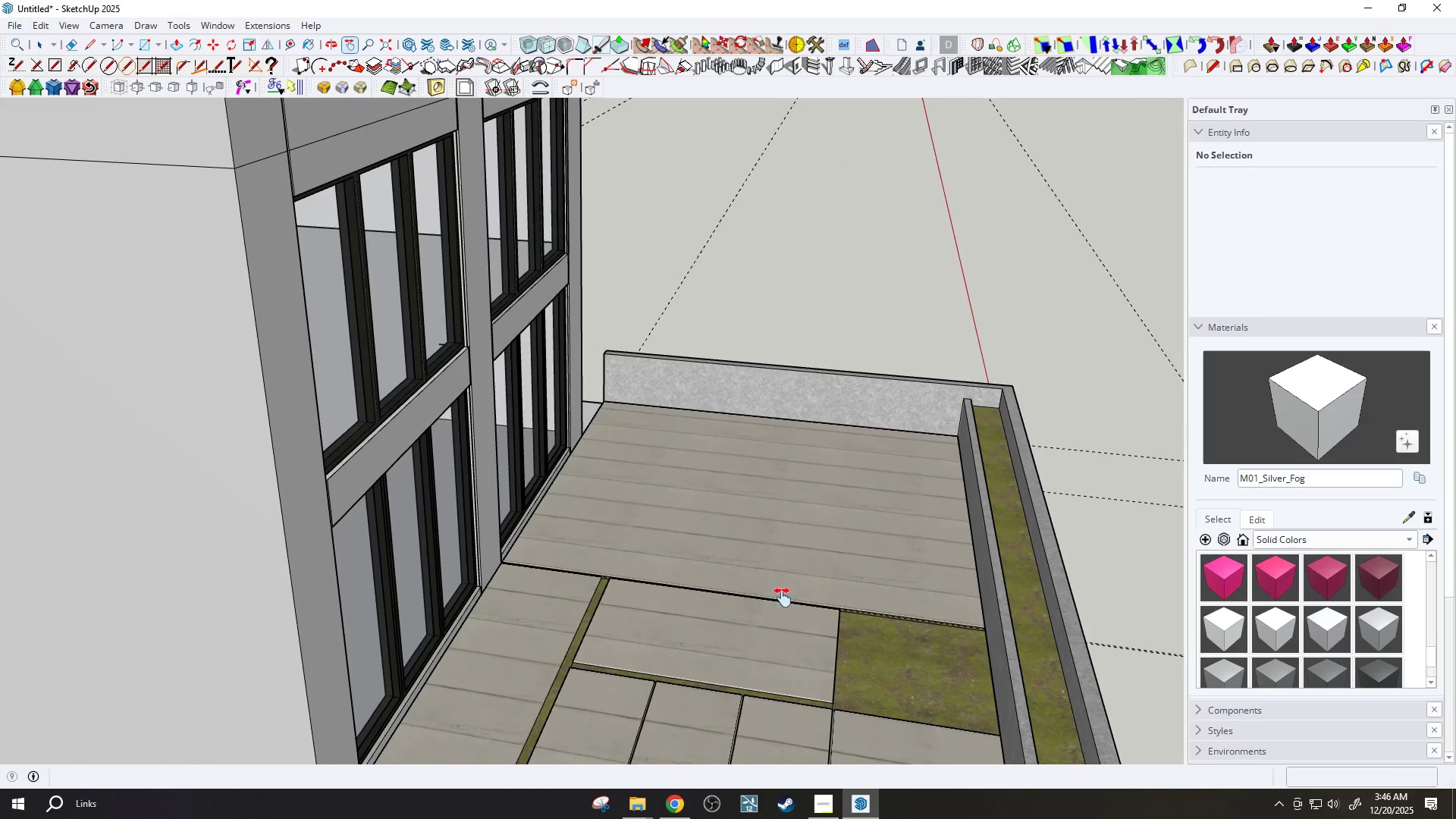 
left_click_drag(start_coordinate=[626, 585], to_coordinate=[727, 469])
 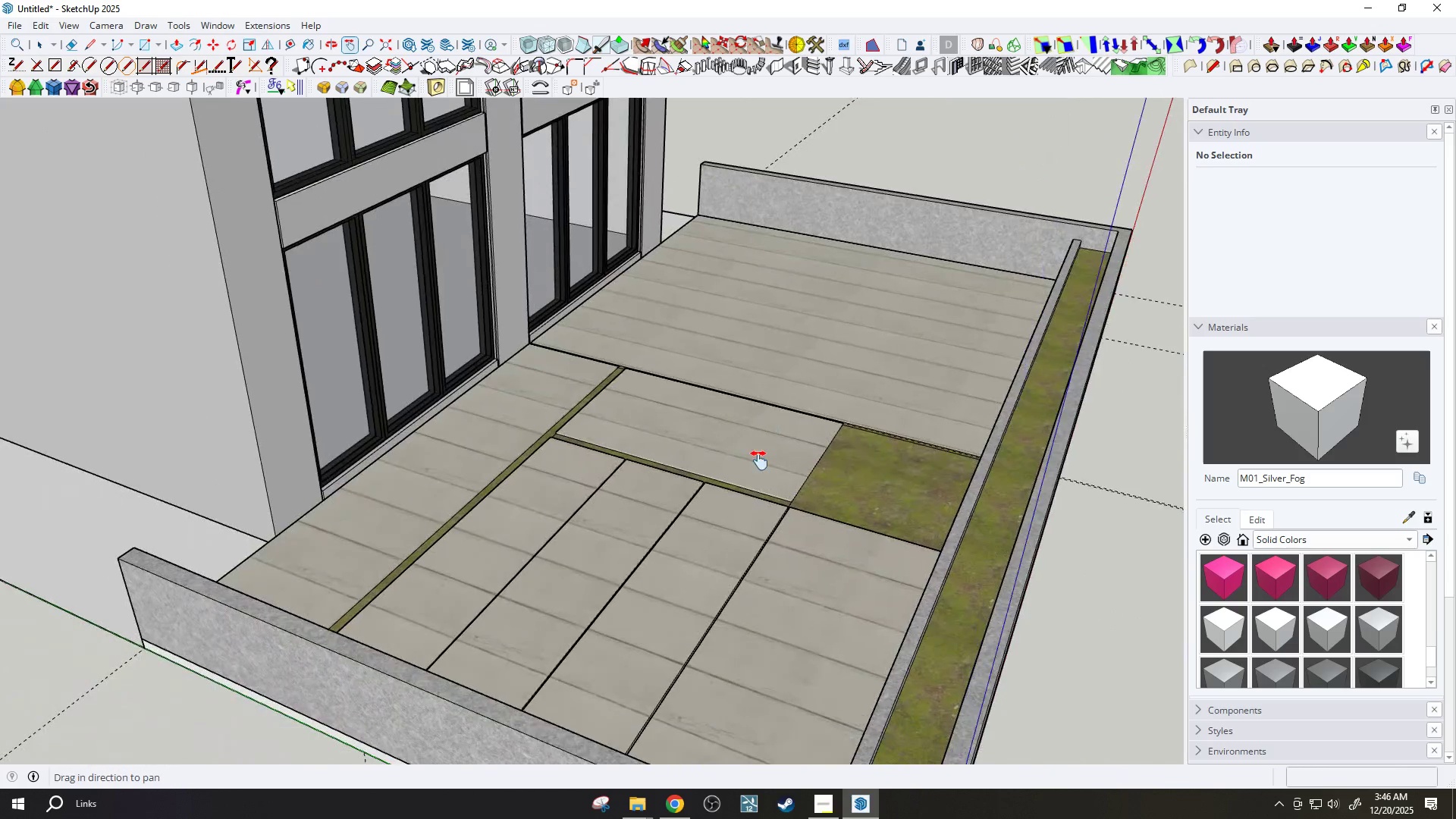 
scroll: coordinate [759, 460], scroll_direction: down, amount: 2.0
 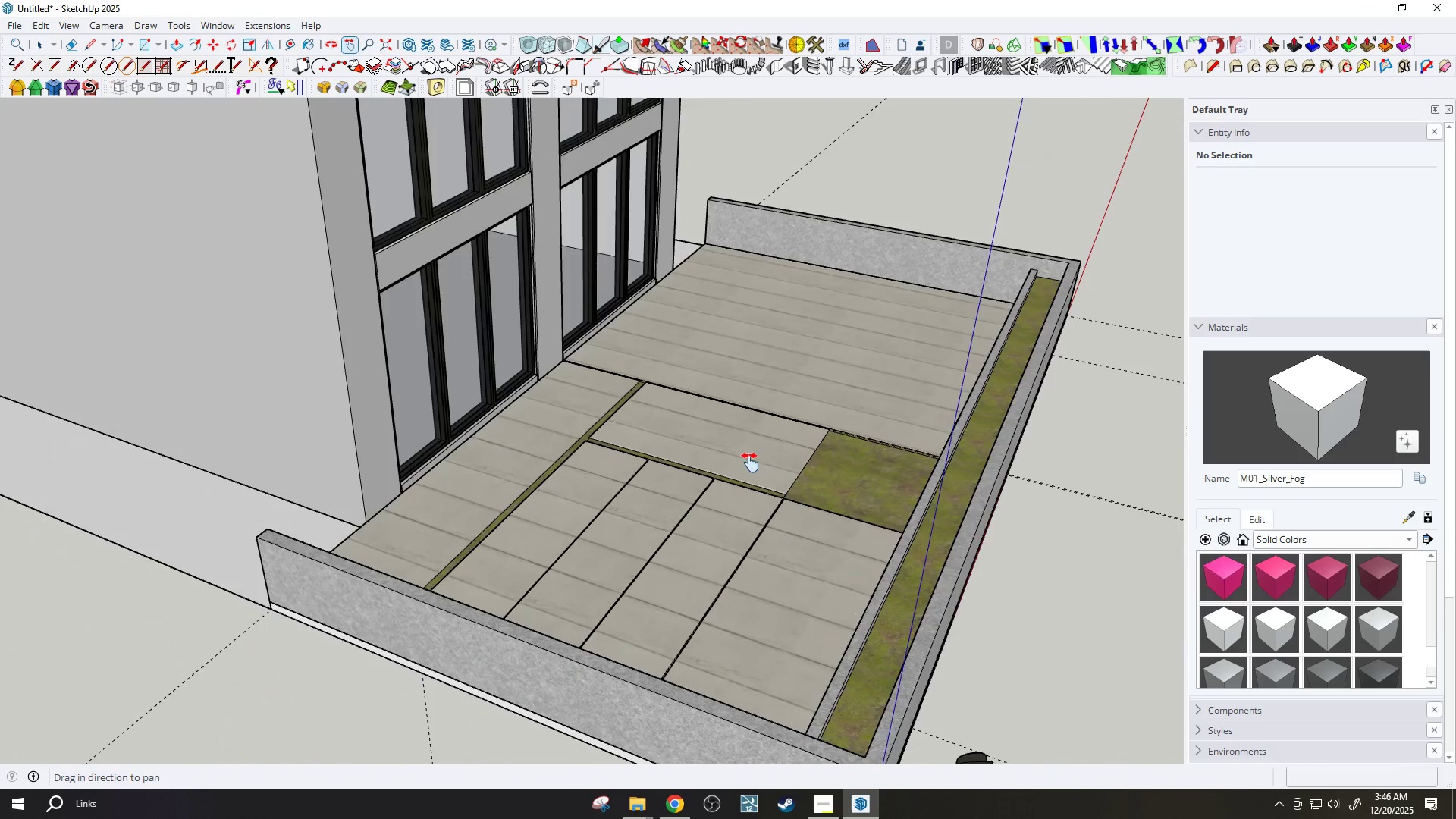 
scroll: coordinate [755, 441], scroll_direction: up, amount: 1.0
 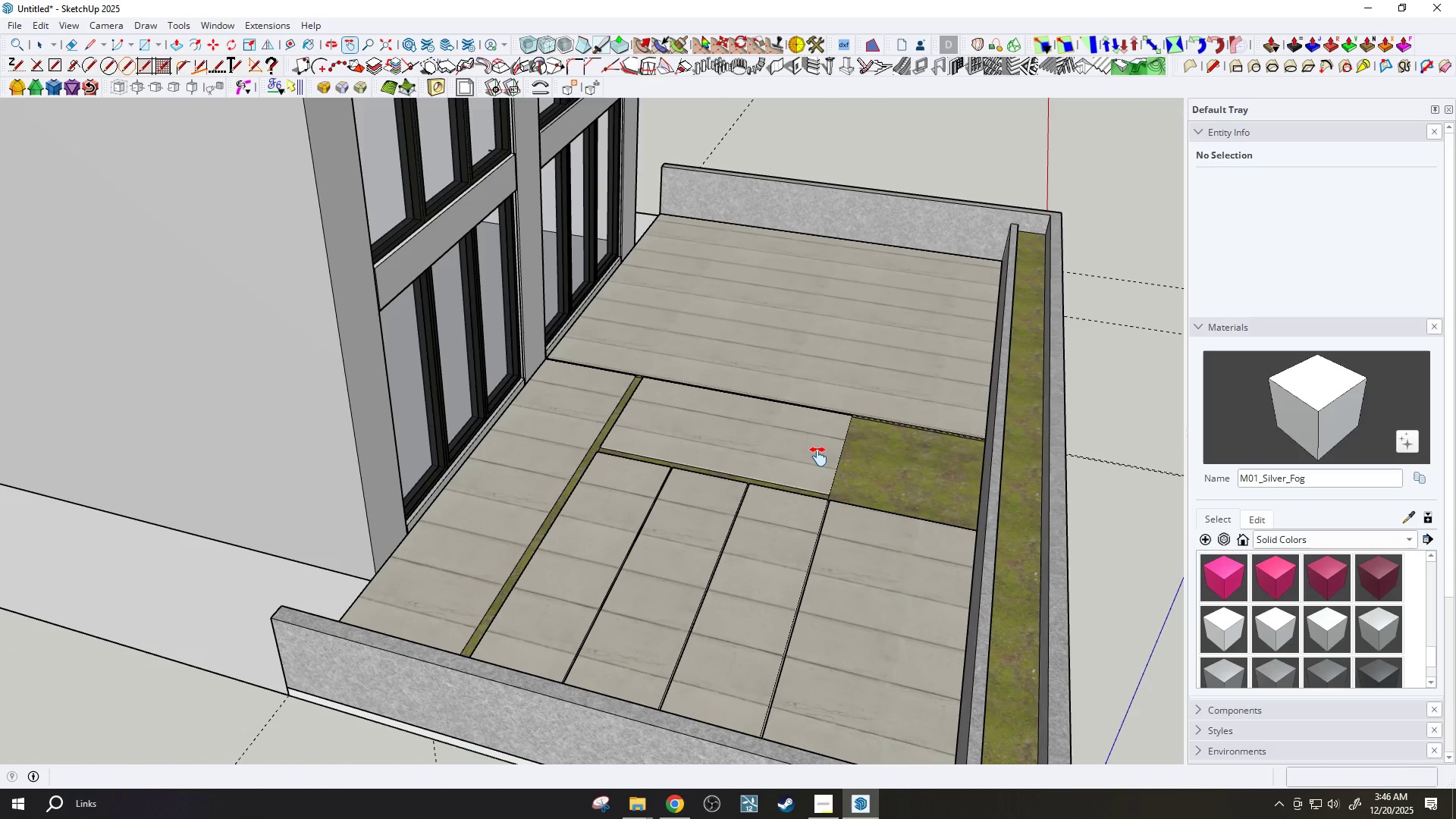 
scroll: coordinate [799, 478], scroll_direction: down, amount: 2.0
 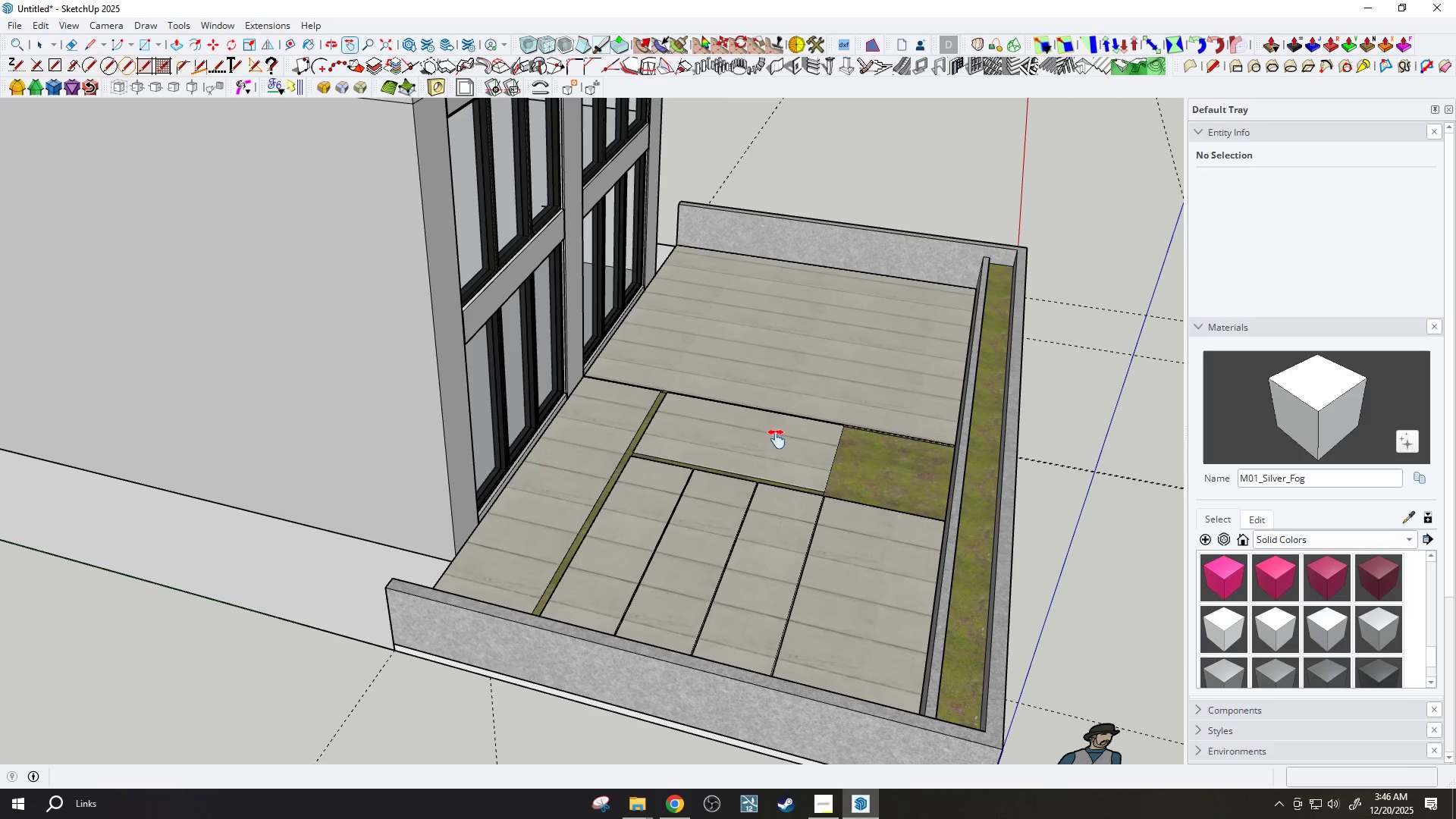 
left_click_drag(start_coordinate=[767, 428], to_coordinate=[719, 545])
 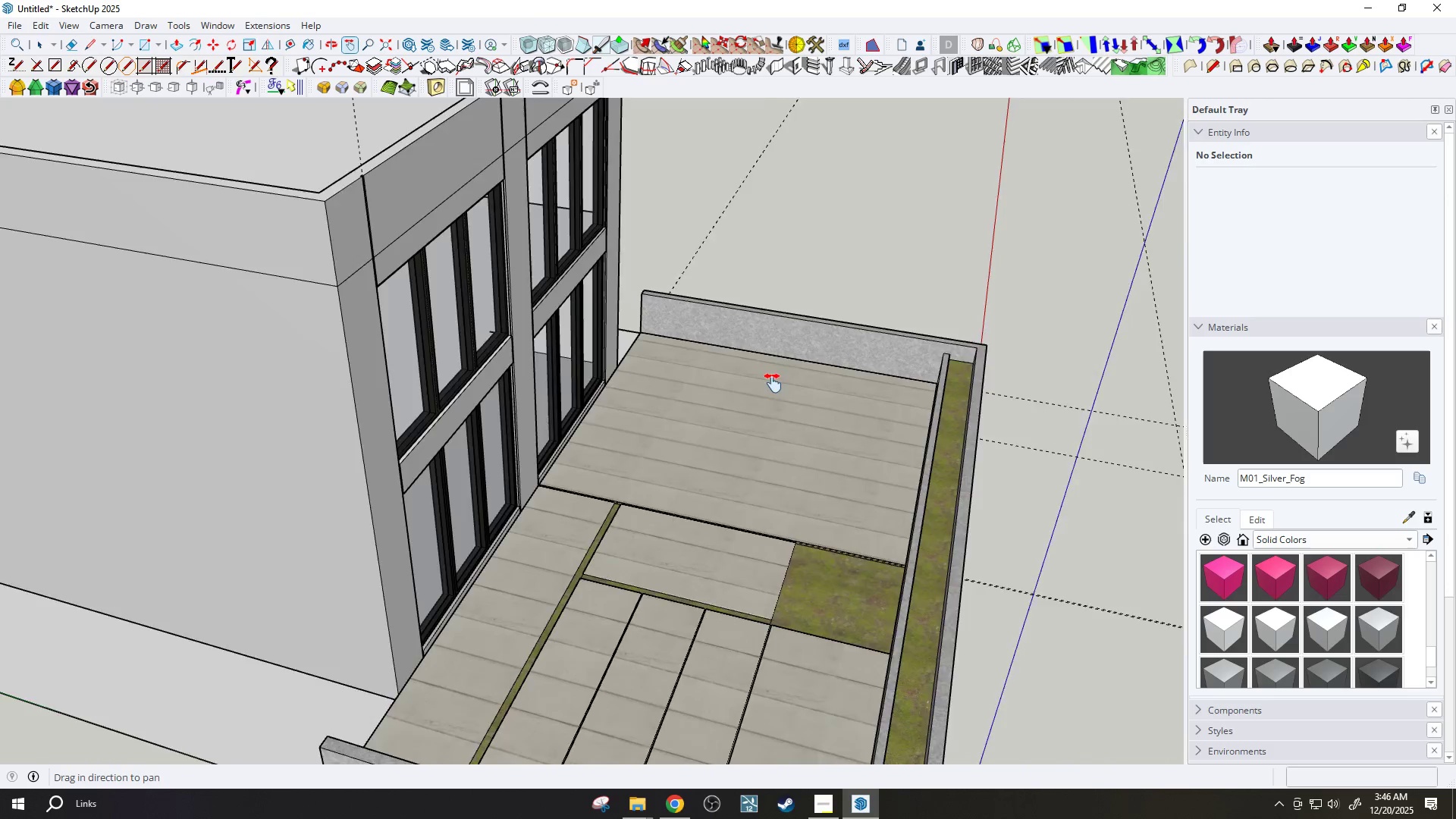 
scroll: coordinate [830, 375], scroll_direction: up, amount: 8.0
 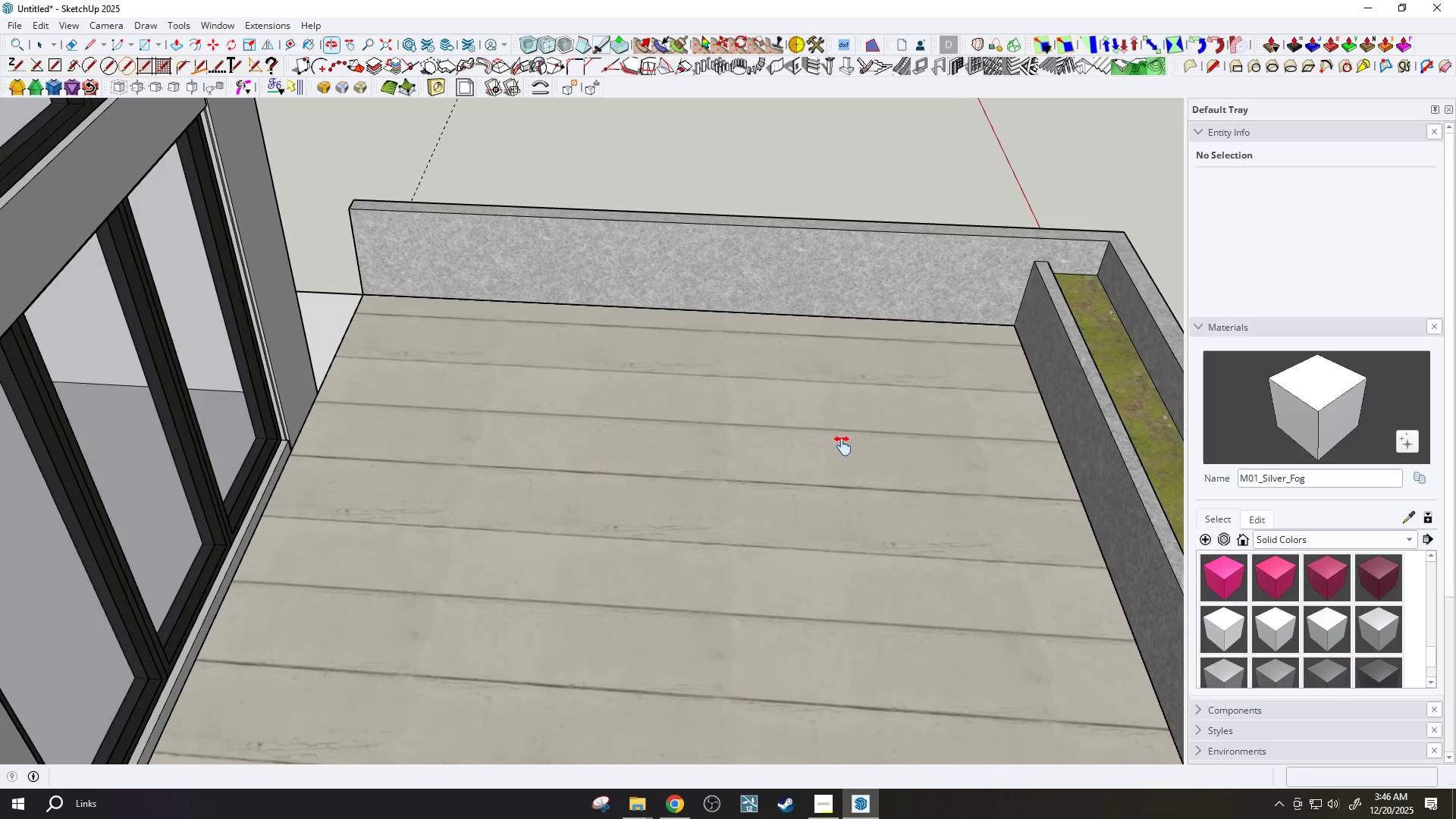 
key(Space)
 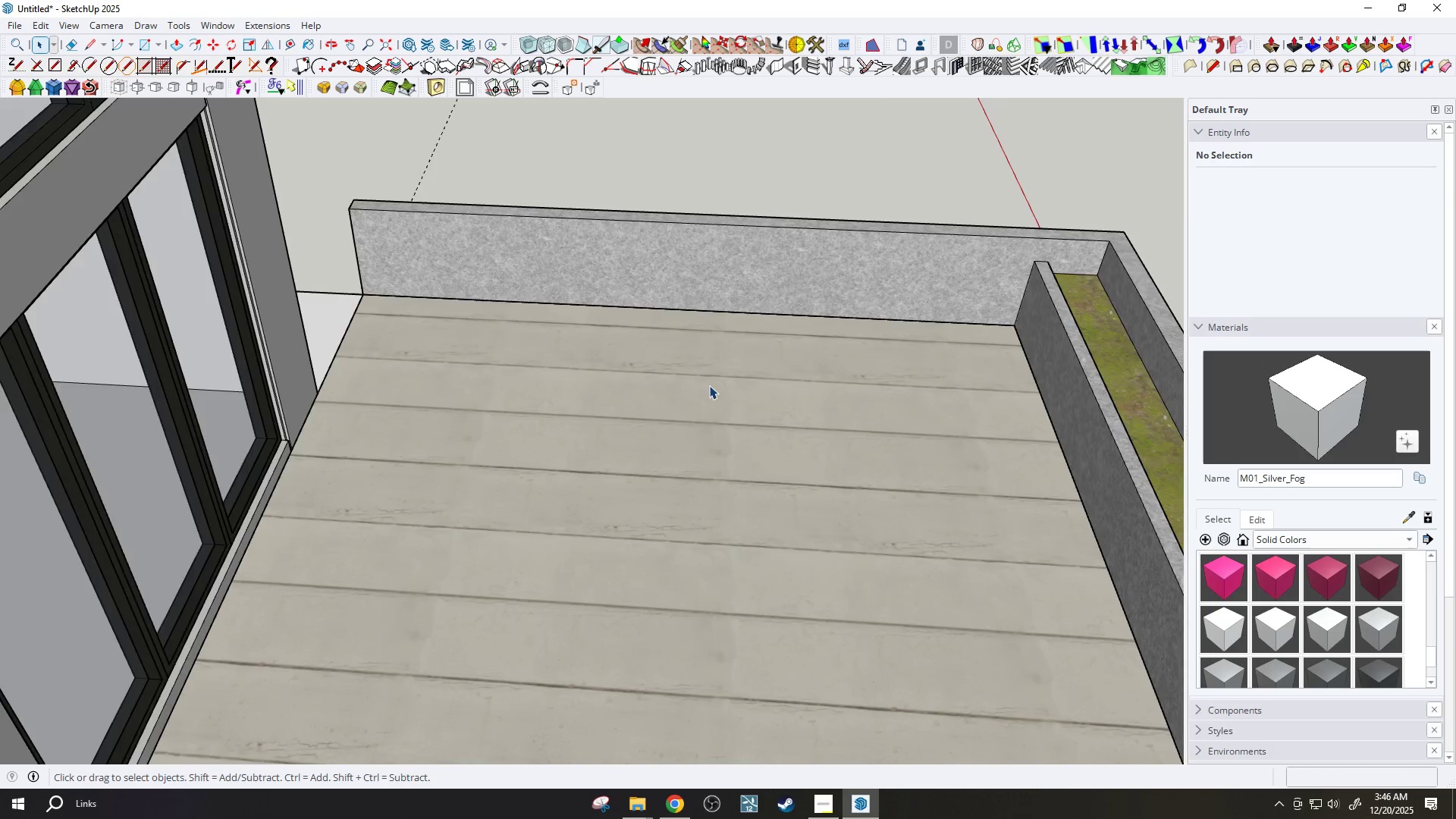 
scroll: coordinate [612, 292], scroll_direction: down, amount: 5.0
 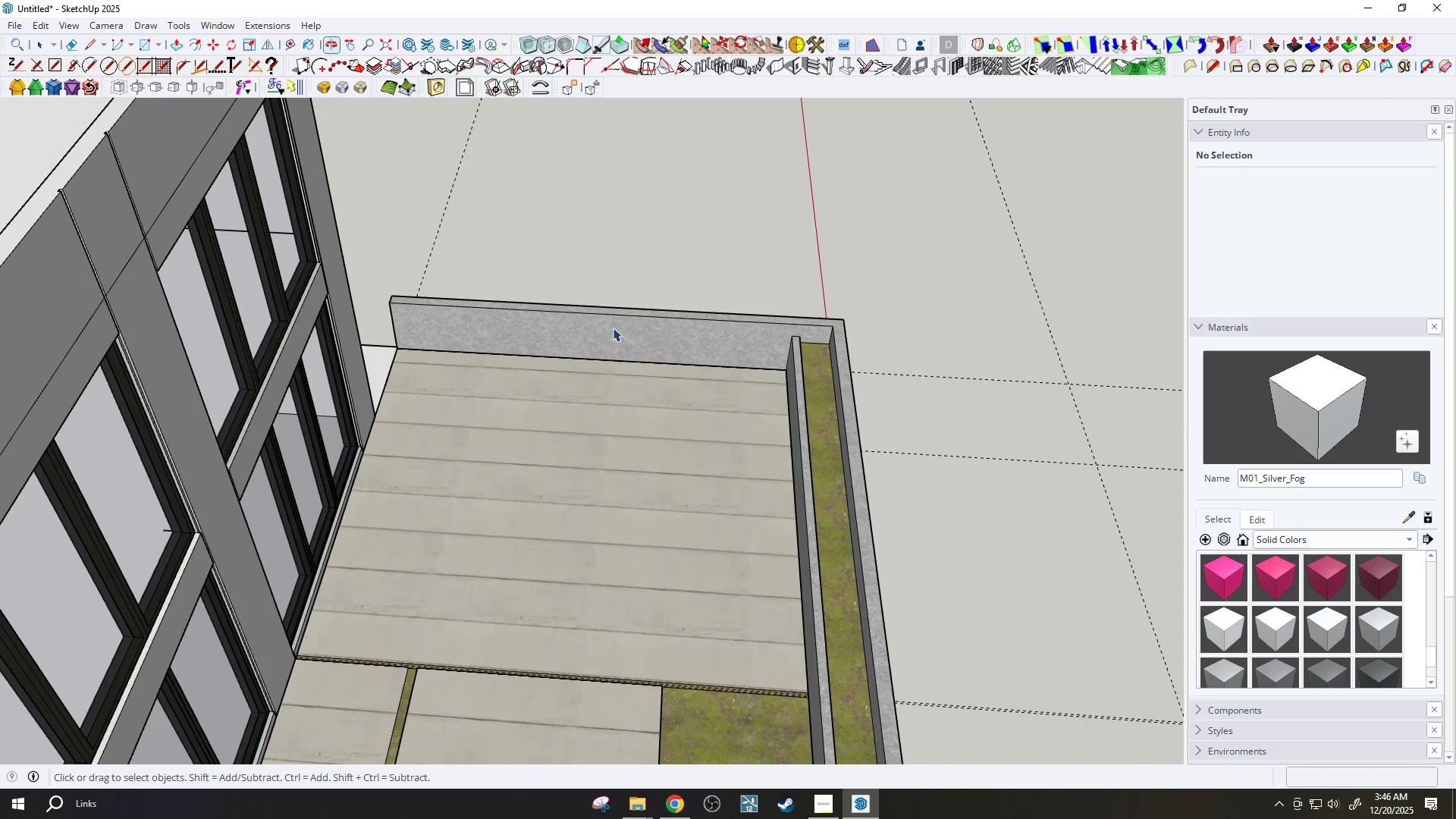 
key(R)
 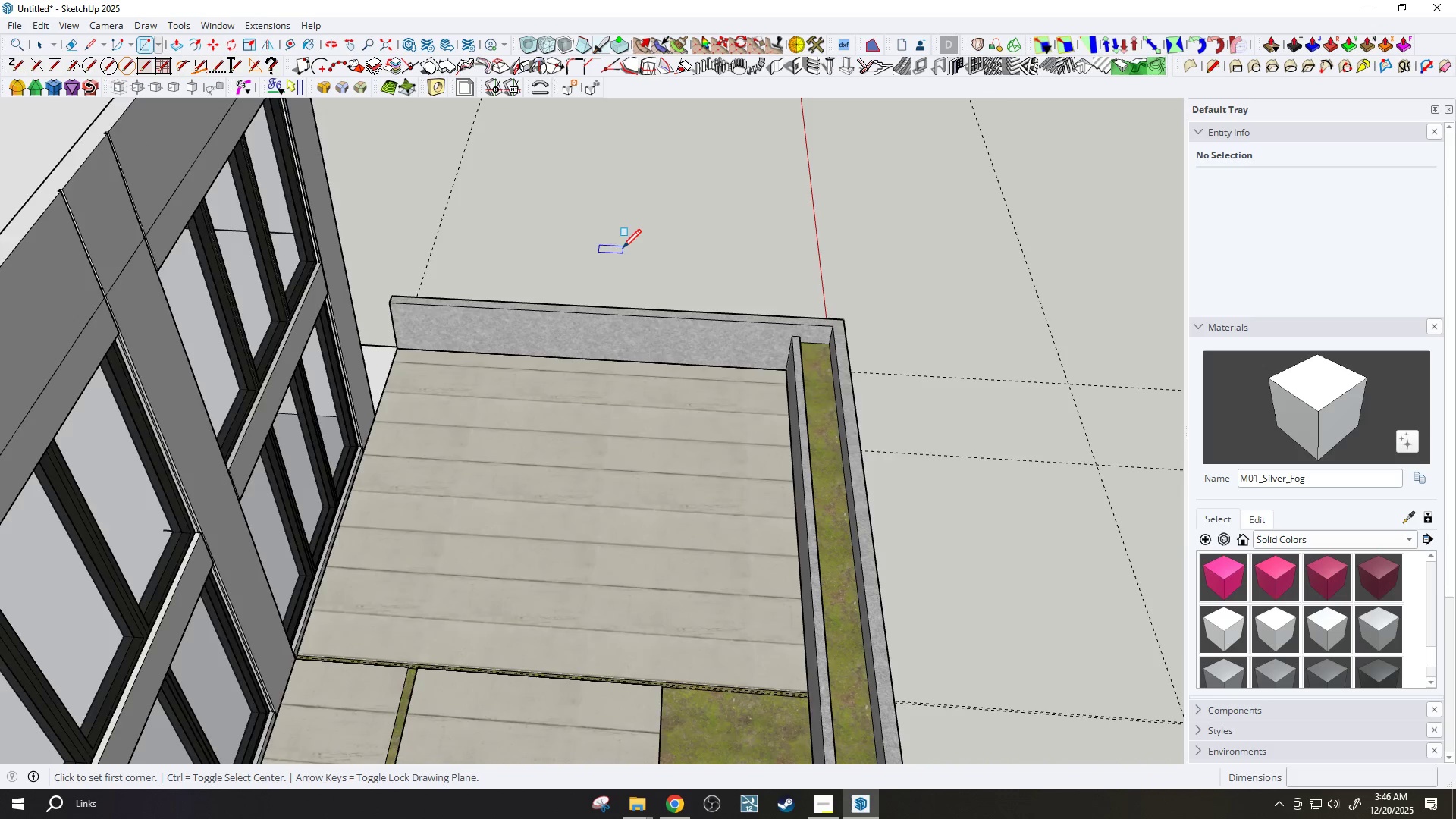 
left_click([598, 239])
 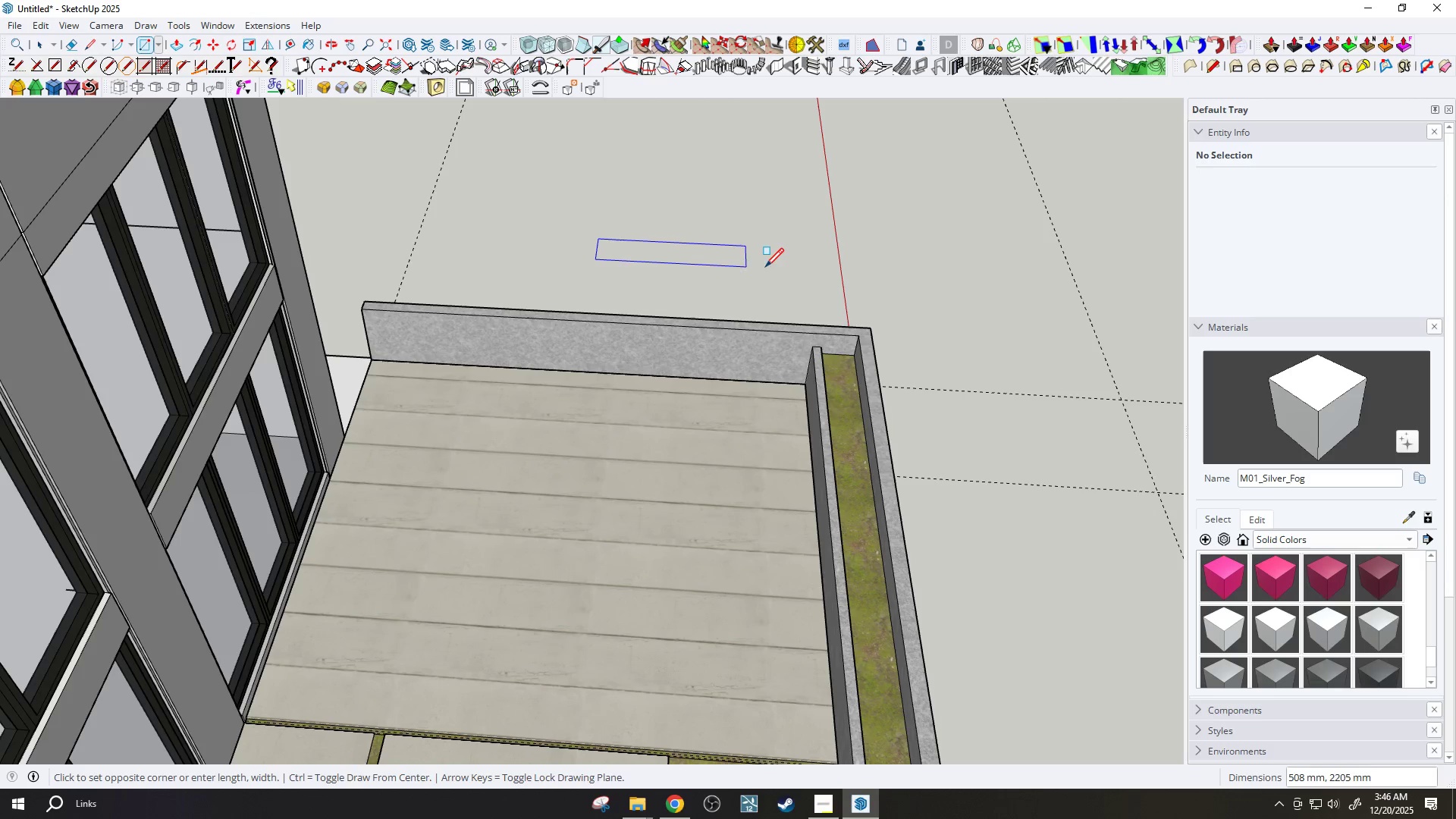 
scroll: coordinate [623, 249], scroll_direction: up, amount: 2.0
 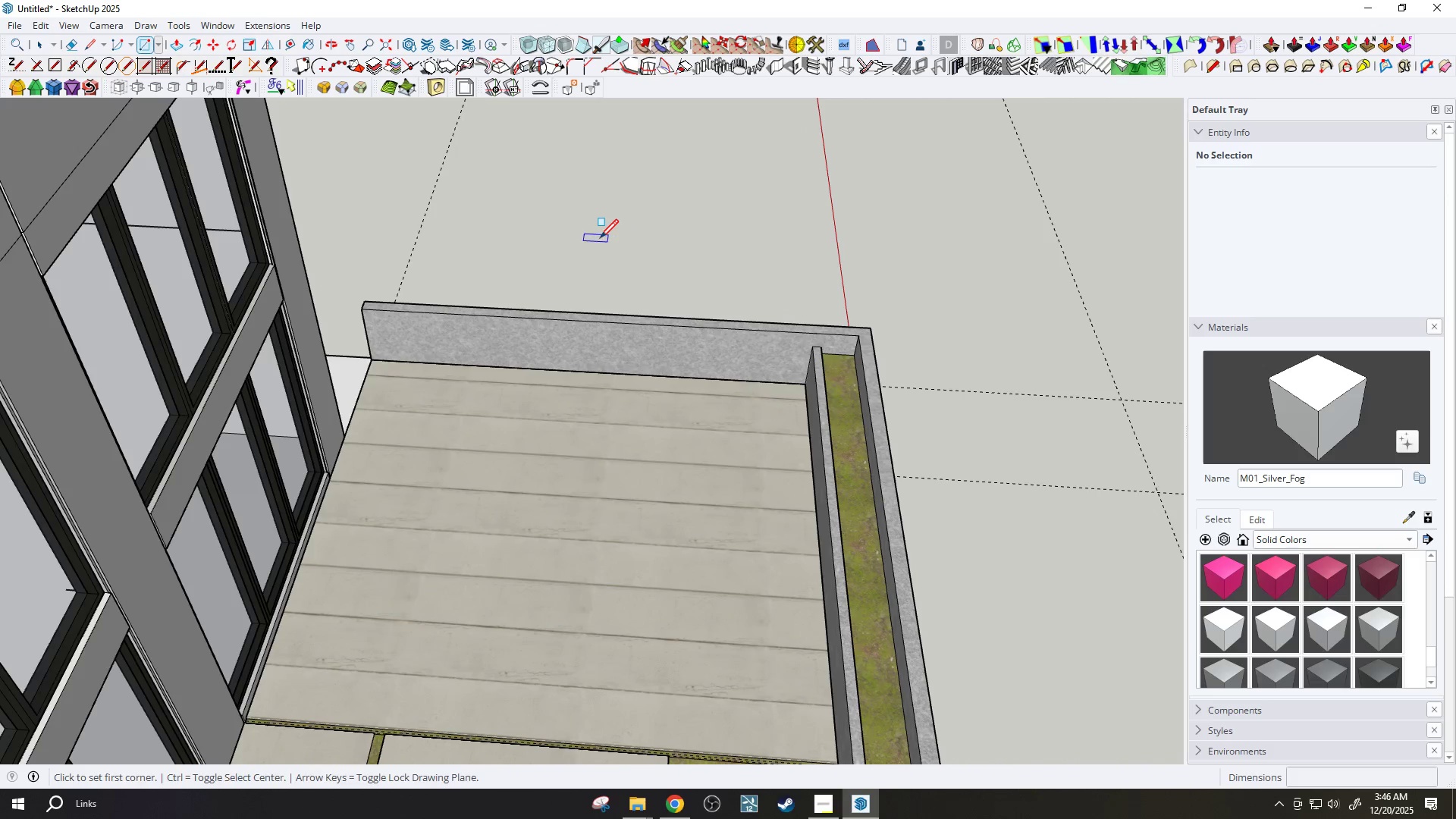 
left_click([777, 275])
 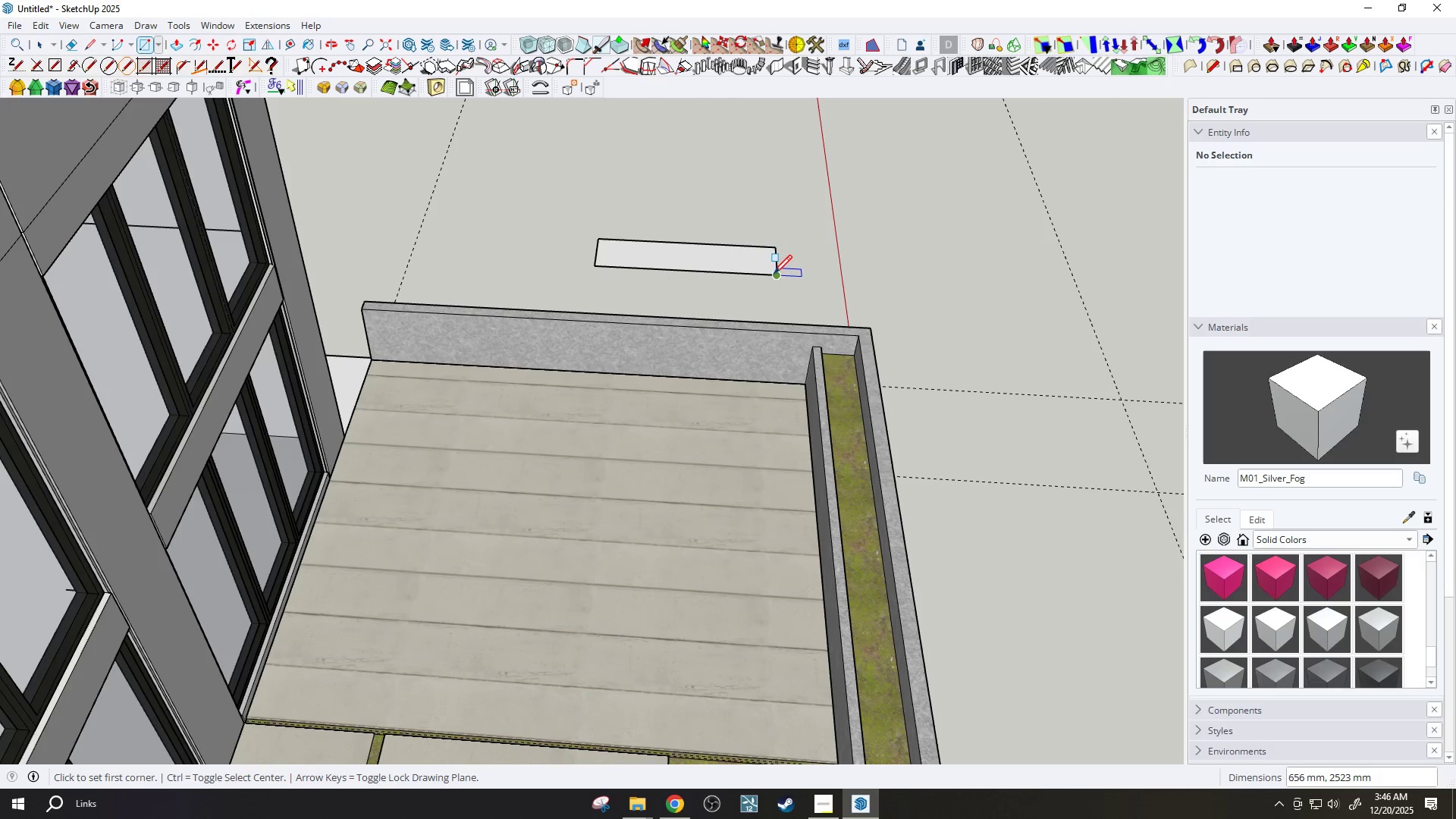 
scroll: coordinate [774, 275], scroll_direction: up, amount: 3.0
 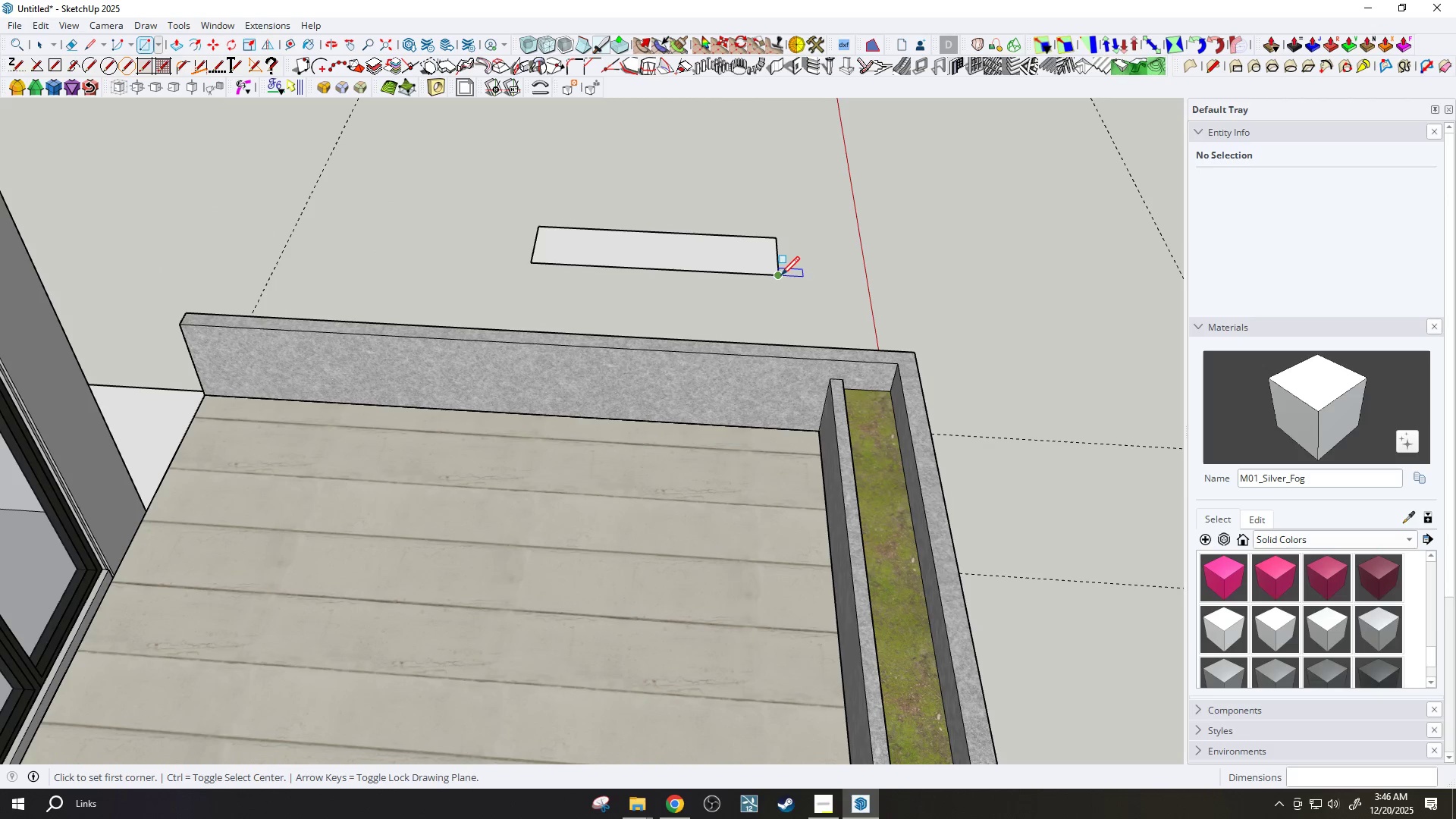 
scroll: coordinate [782, 277], scroll_direction: down, amount: 2.0
 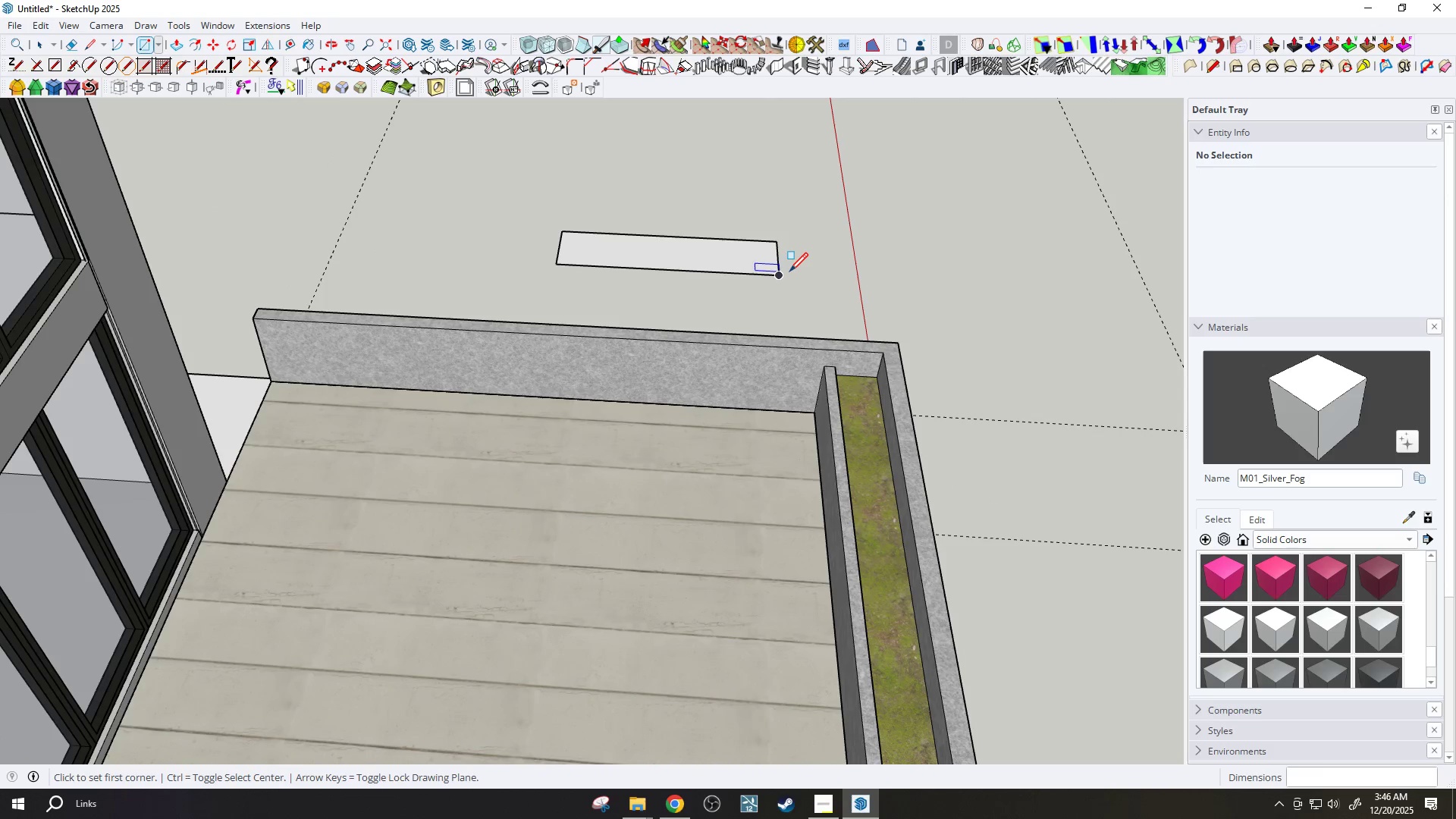 
left_click([785, 275])
 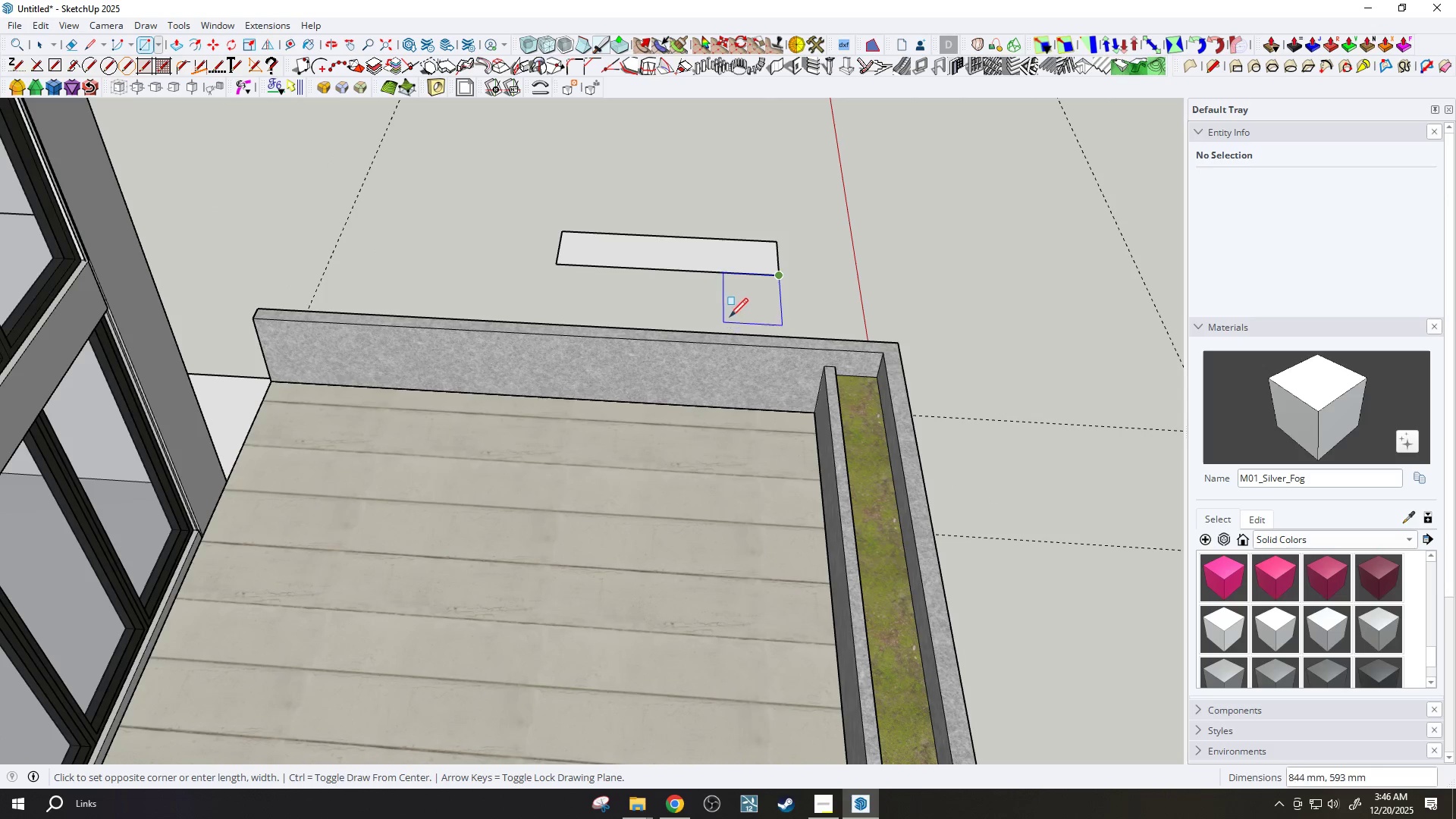 
scroll: coordinate [748, 312], scroll_direction: up, amount: 3.0
 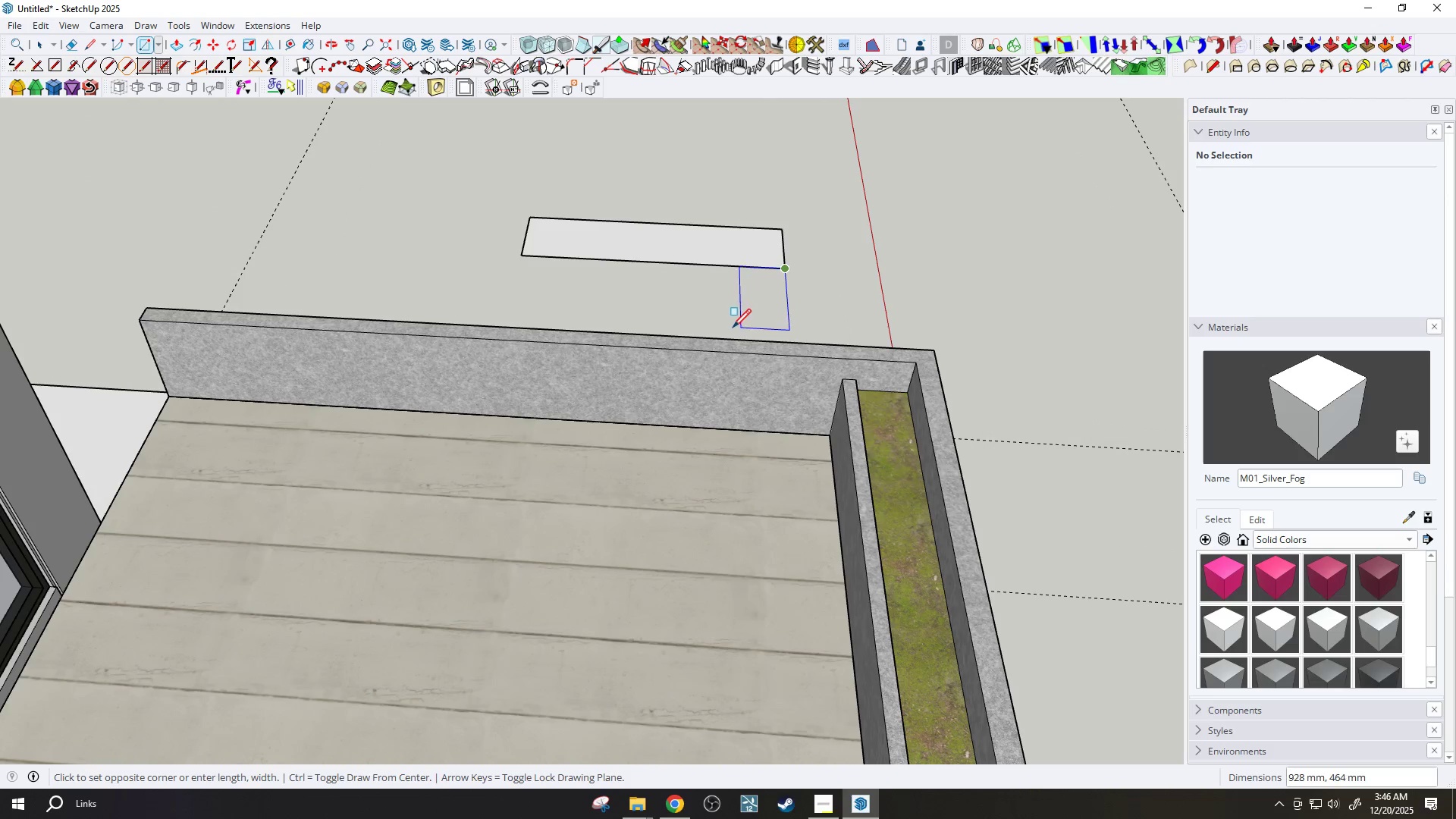 
left_click([732, 329])
 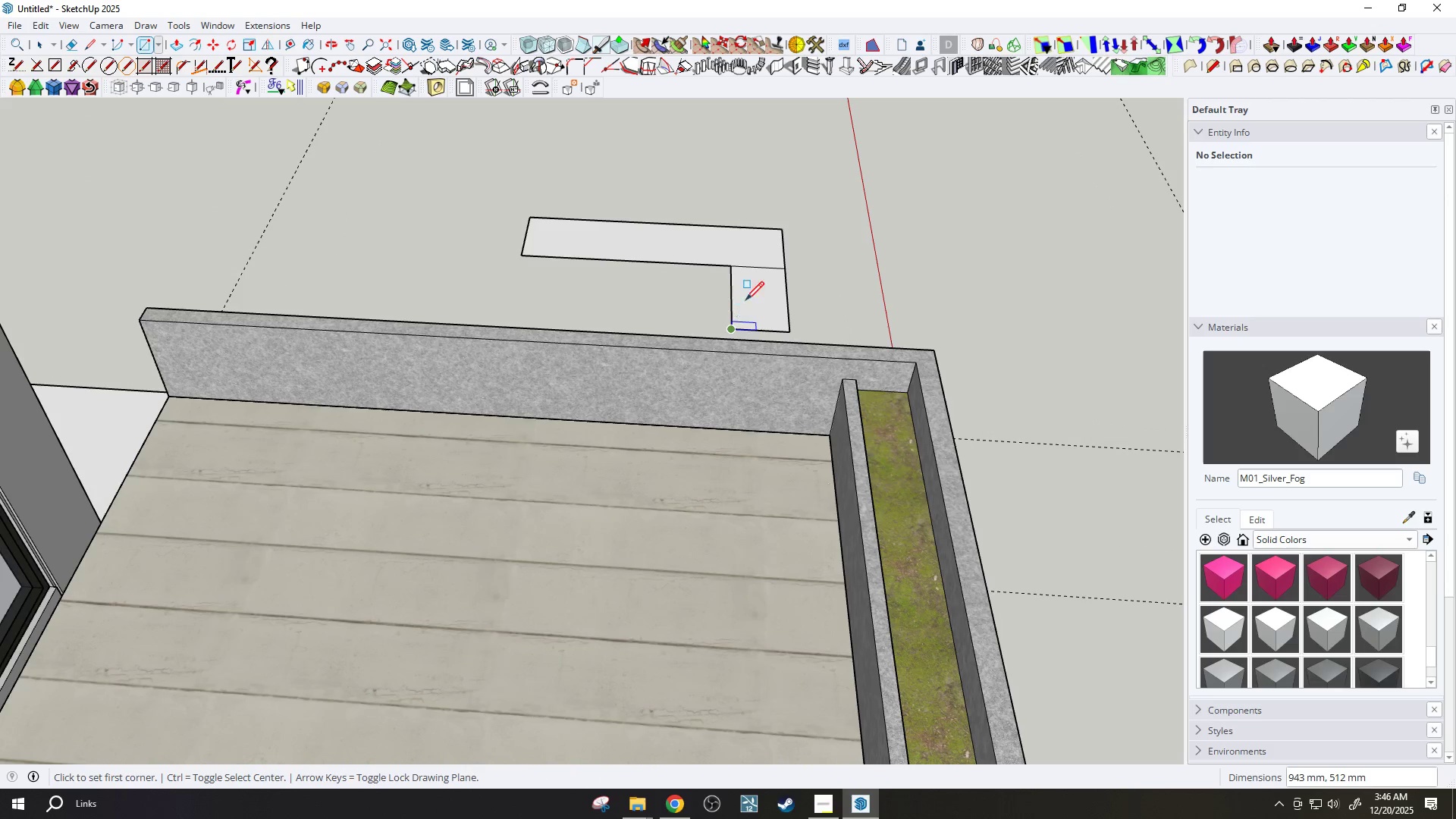 
key(Space)
 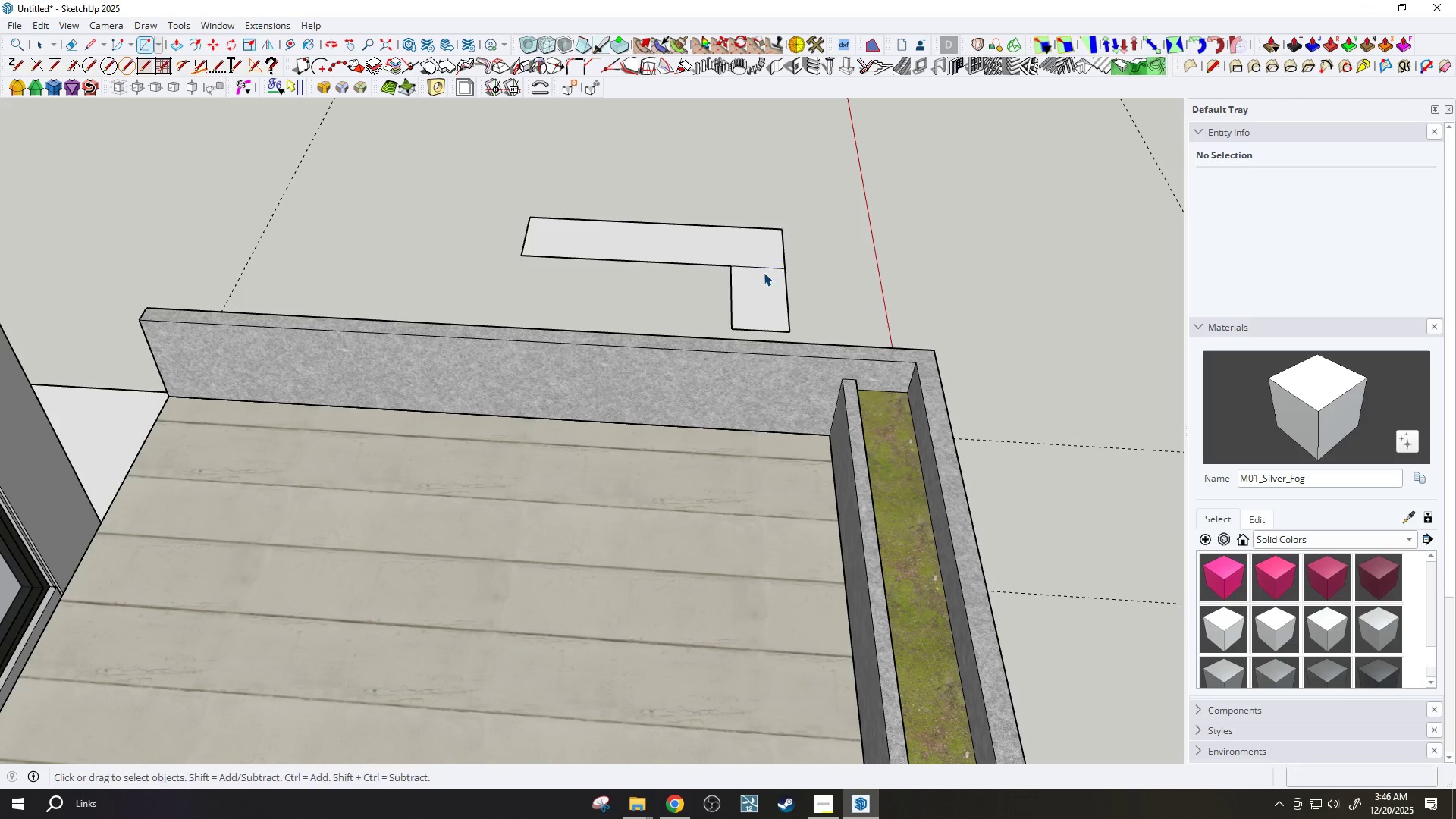 
key(E)
 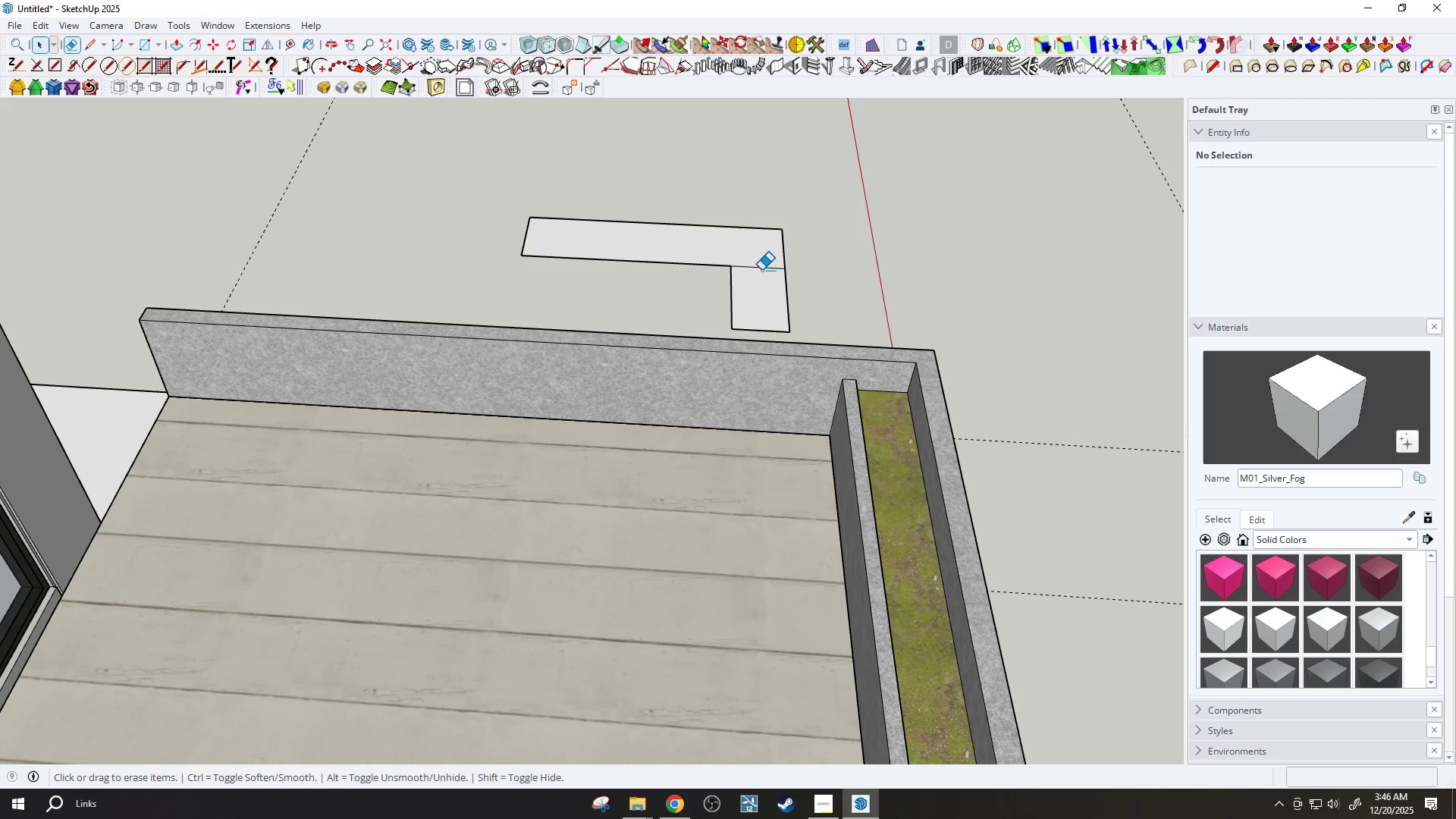 
left_click_drag(start_coordinate=[761, 271], to_coordinate=[757, 265])
 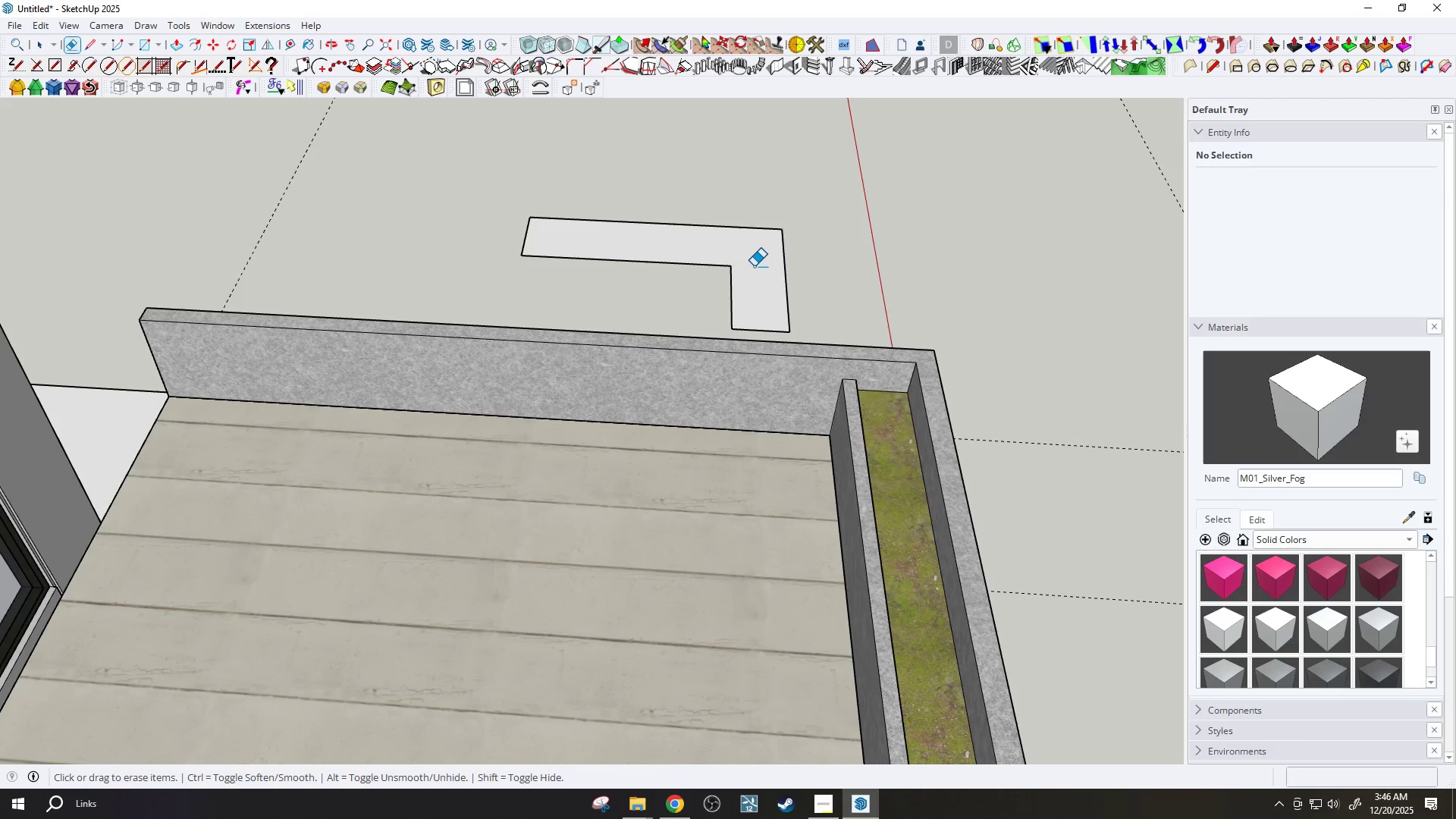 
key(Space)
 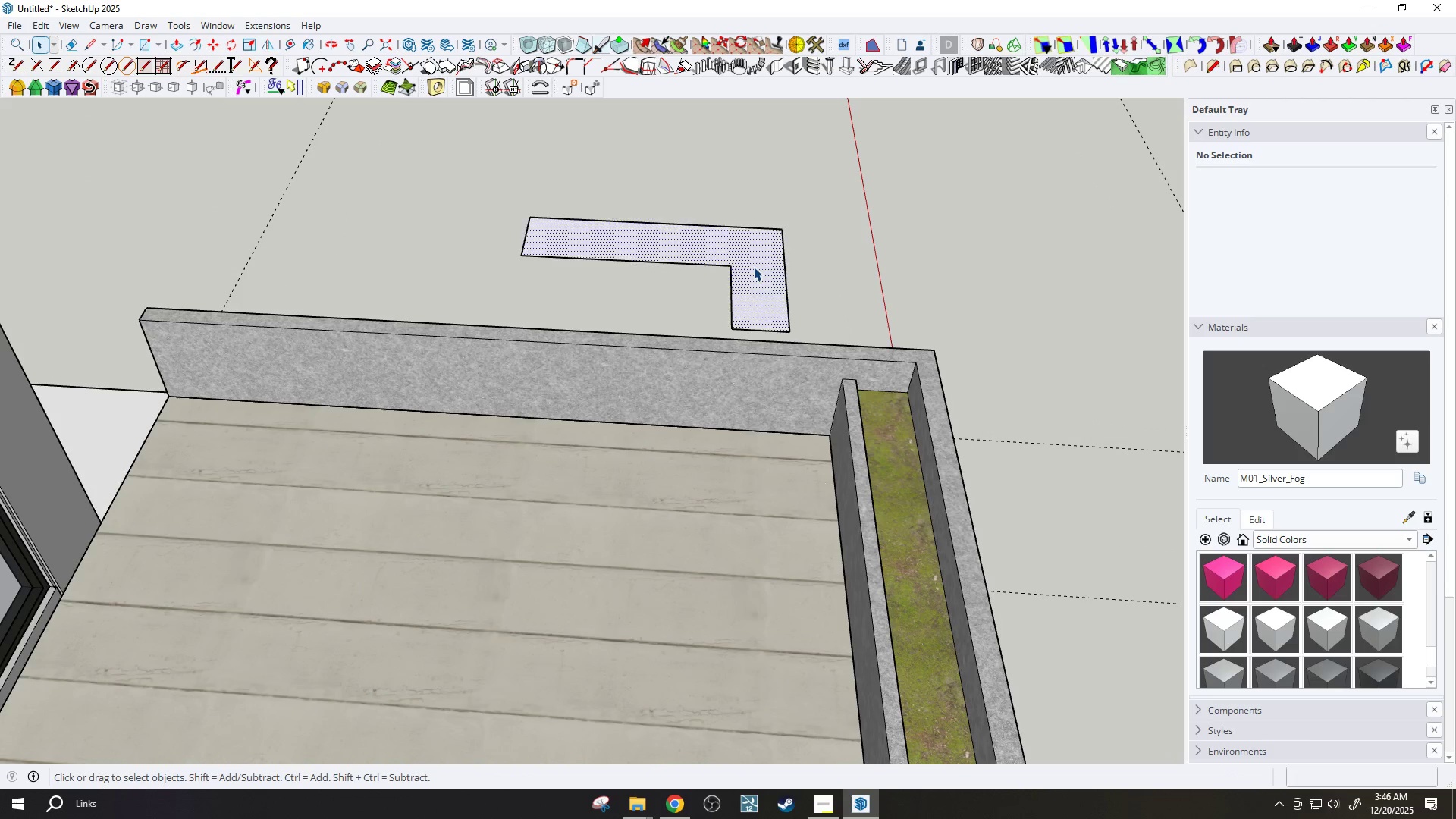 
double_click([754, 267])
 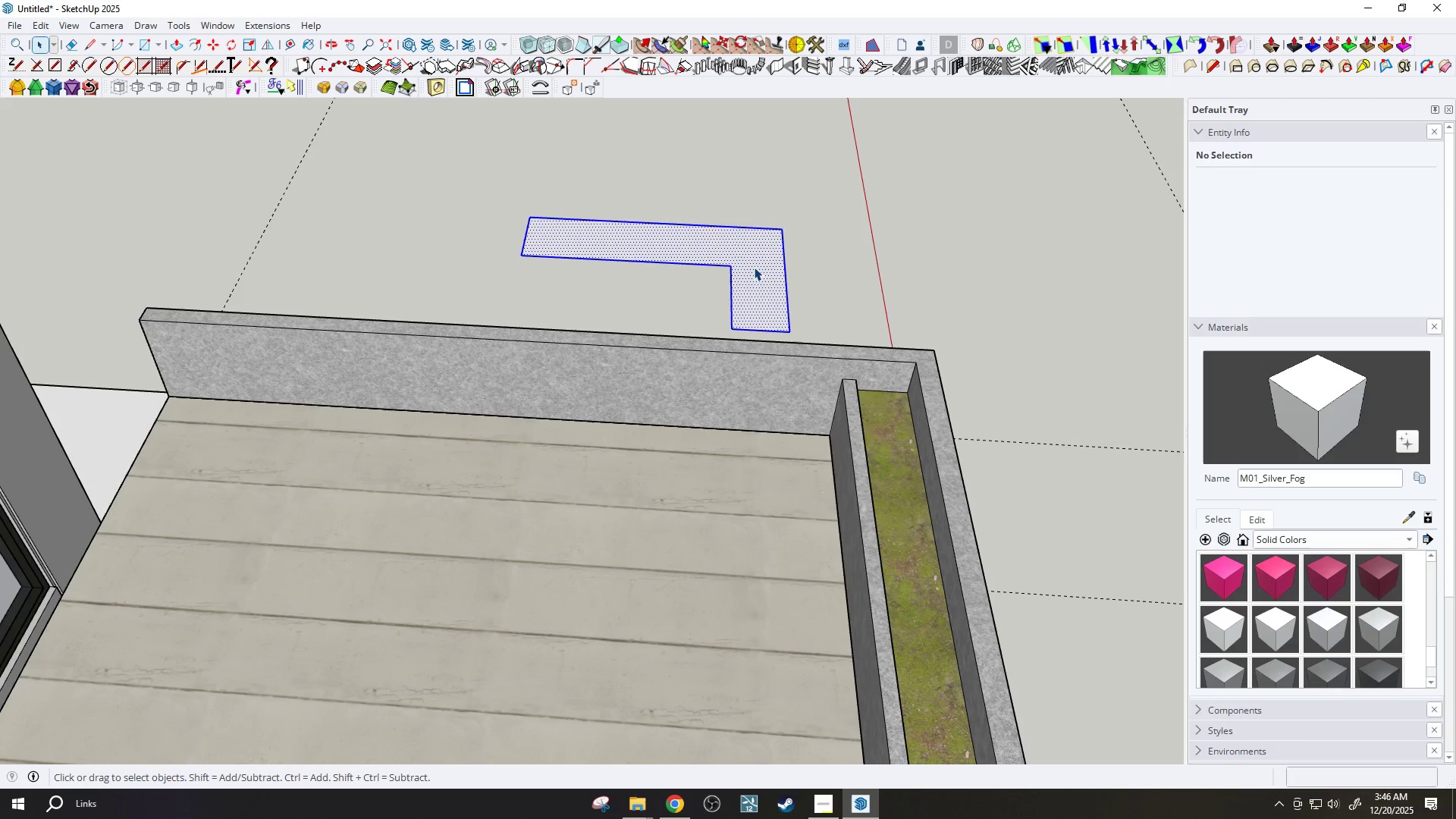 
right_click([754, 267])
 